 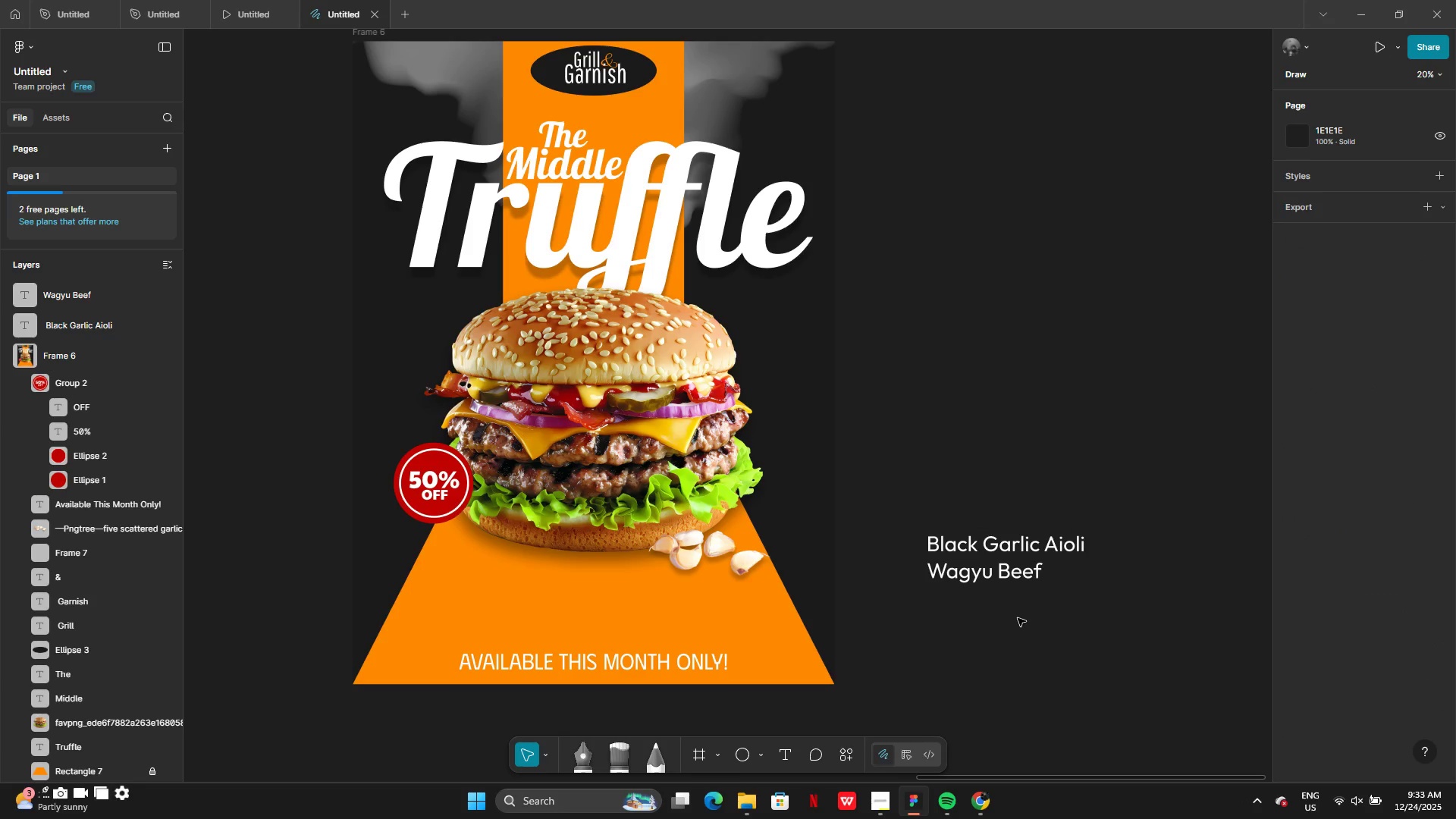 
key(Control+V)
 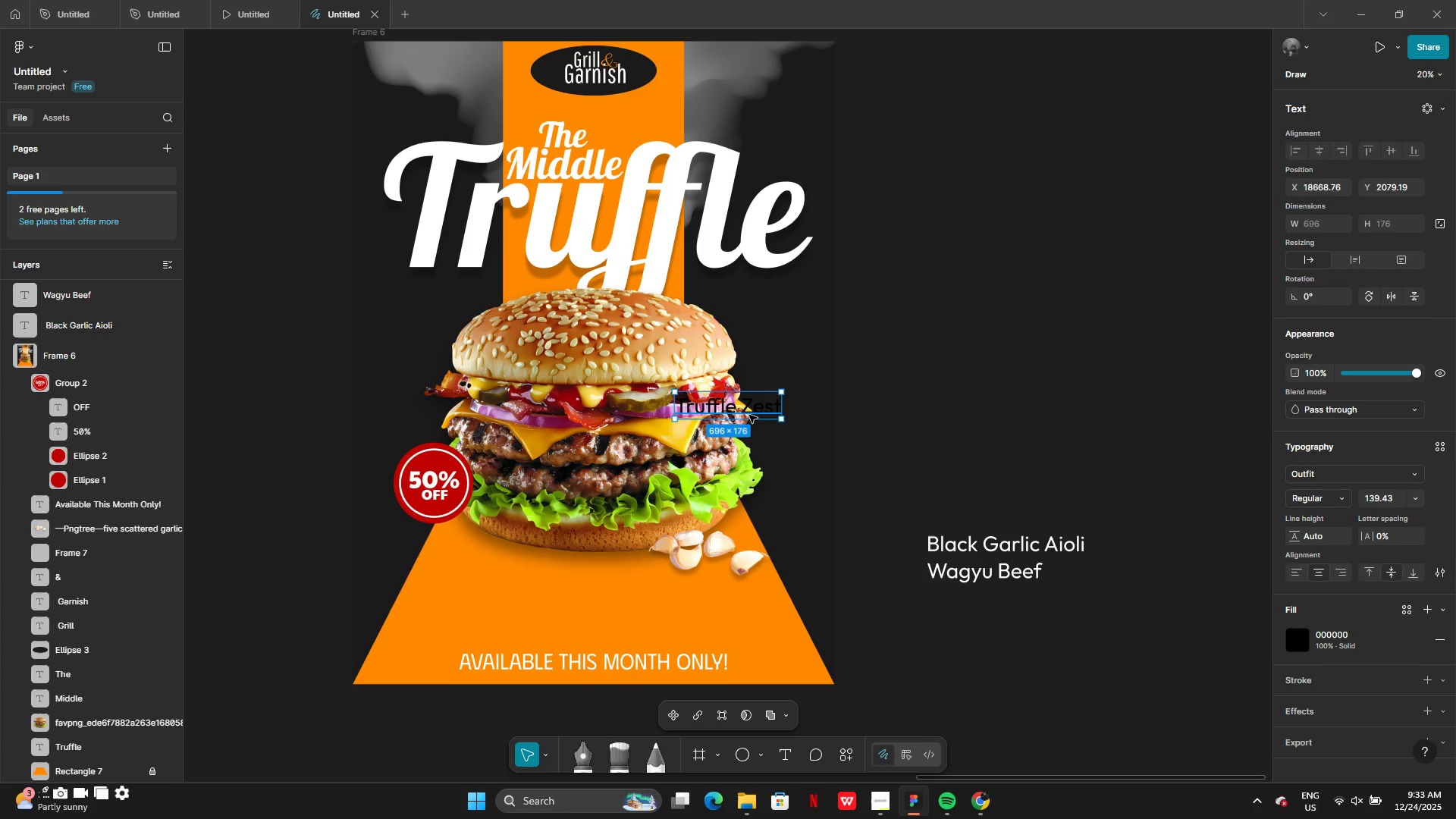 
left_click_drag(start_coordinate=[749, 410], to_coordinate=[991, 626])
 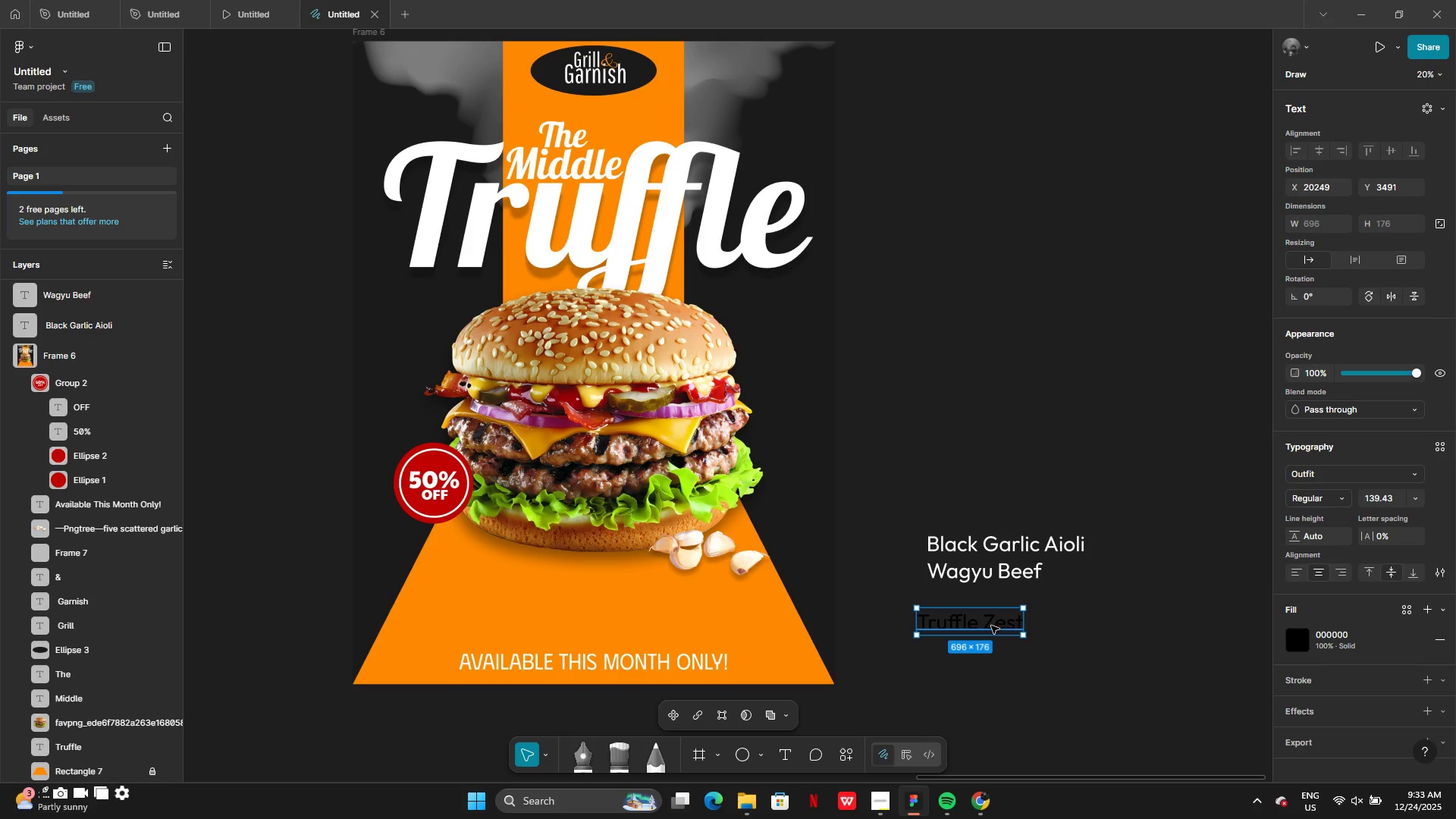 
double_click([991, 626])
 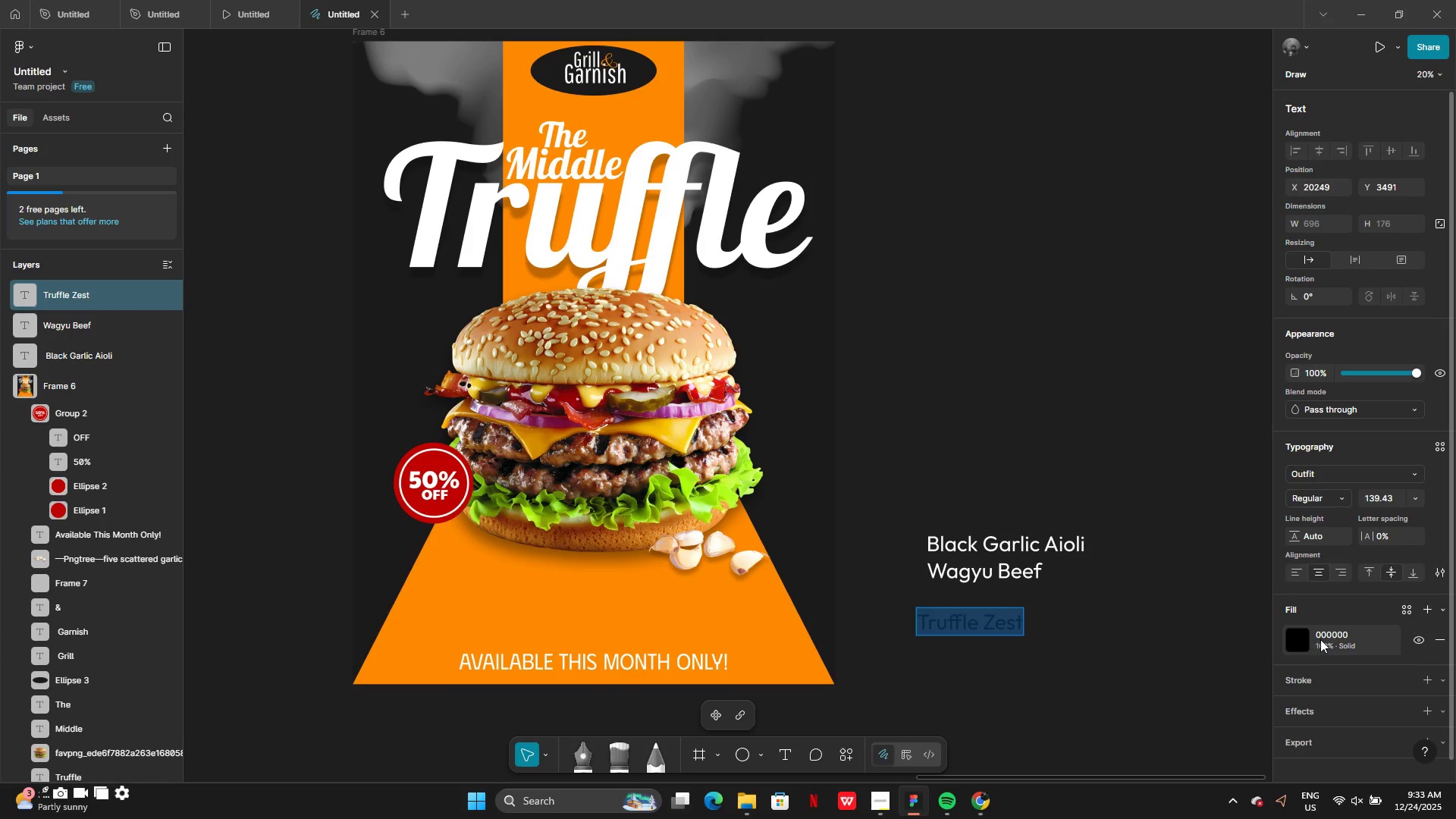 
left_click([1304, 640])
 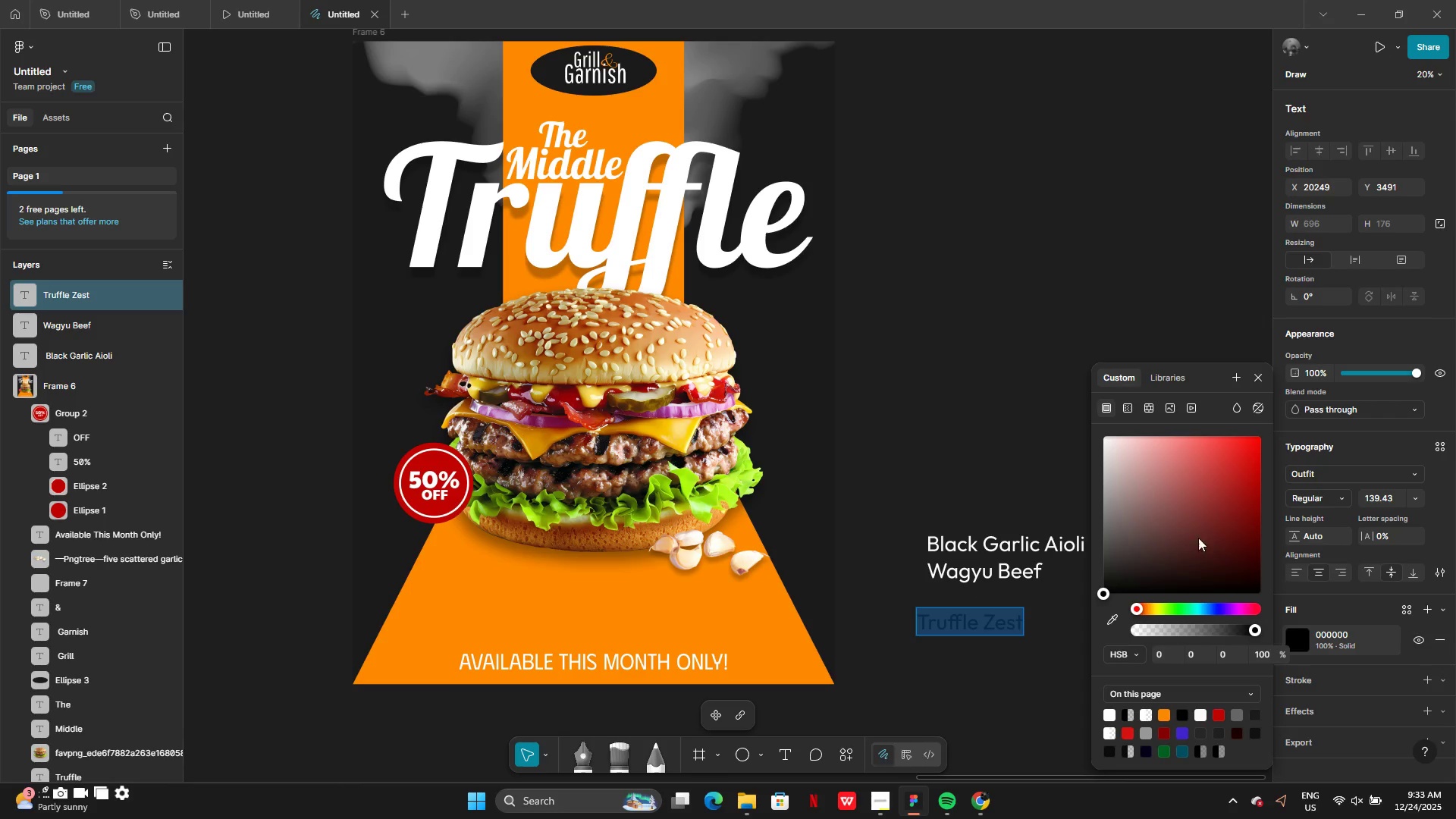 
left_click_drag(start_coordinate=[1186, 528], to_coordinate=[1105, 424])
 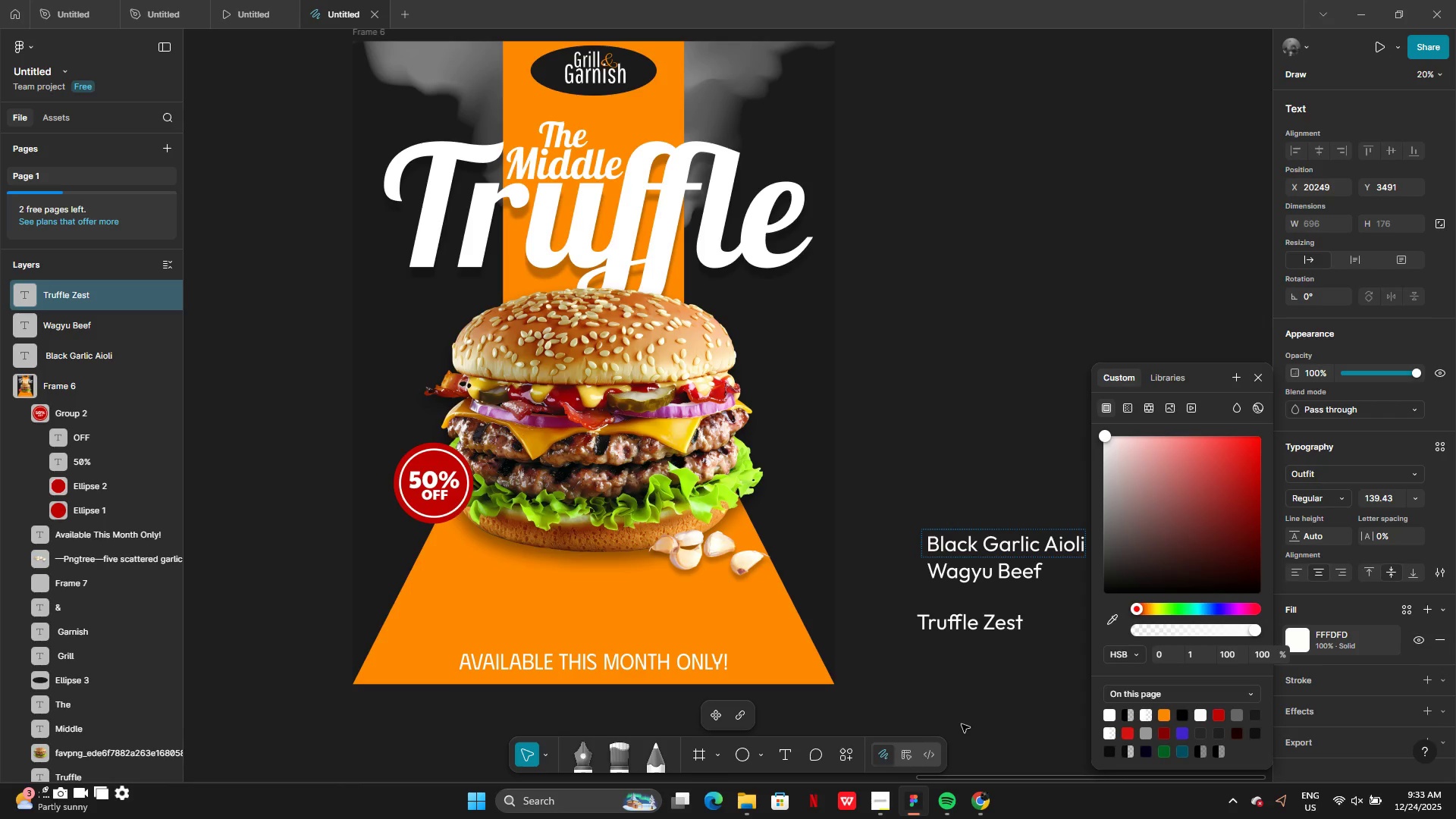 
left_click([962, 724])
 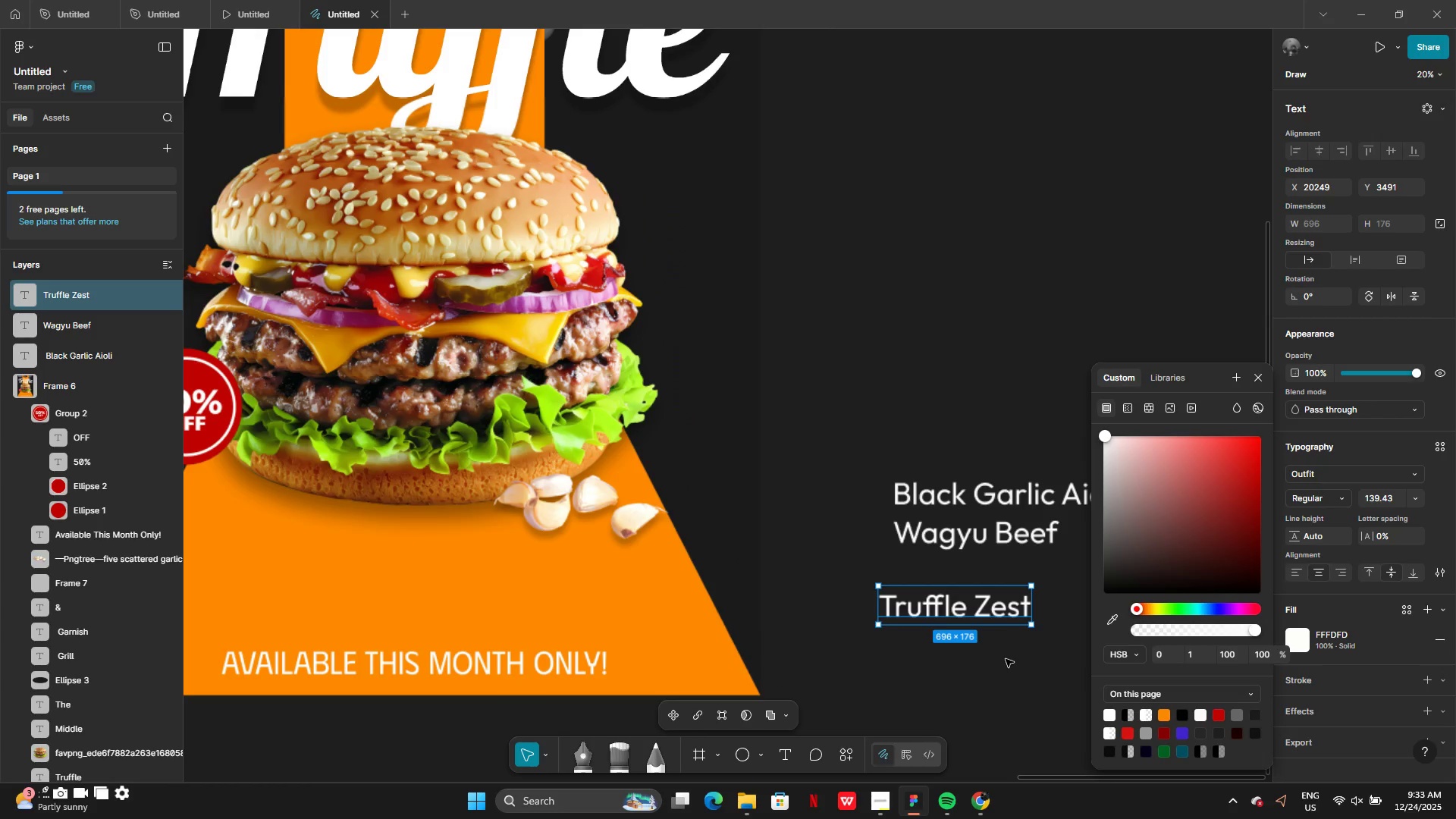 
left_click([1006, 659])
 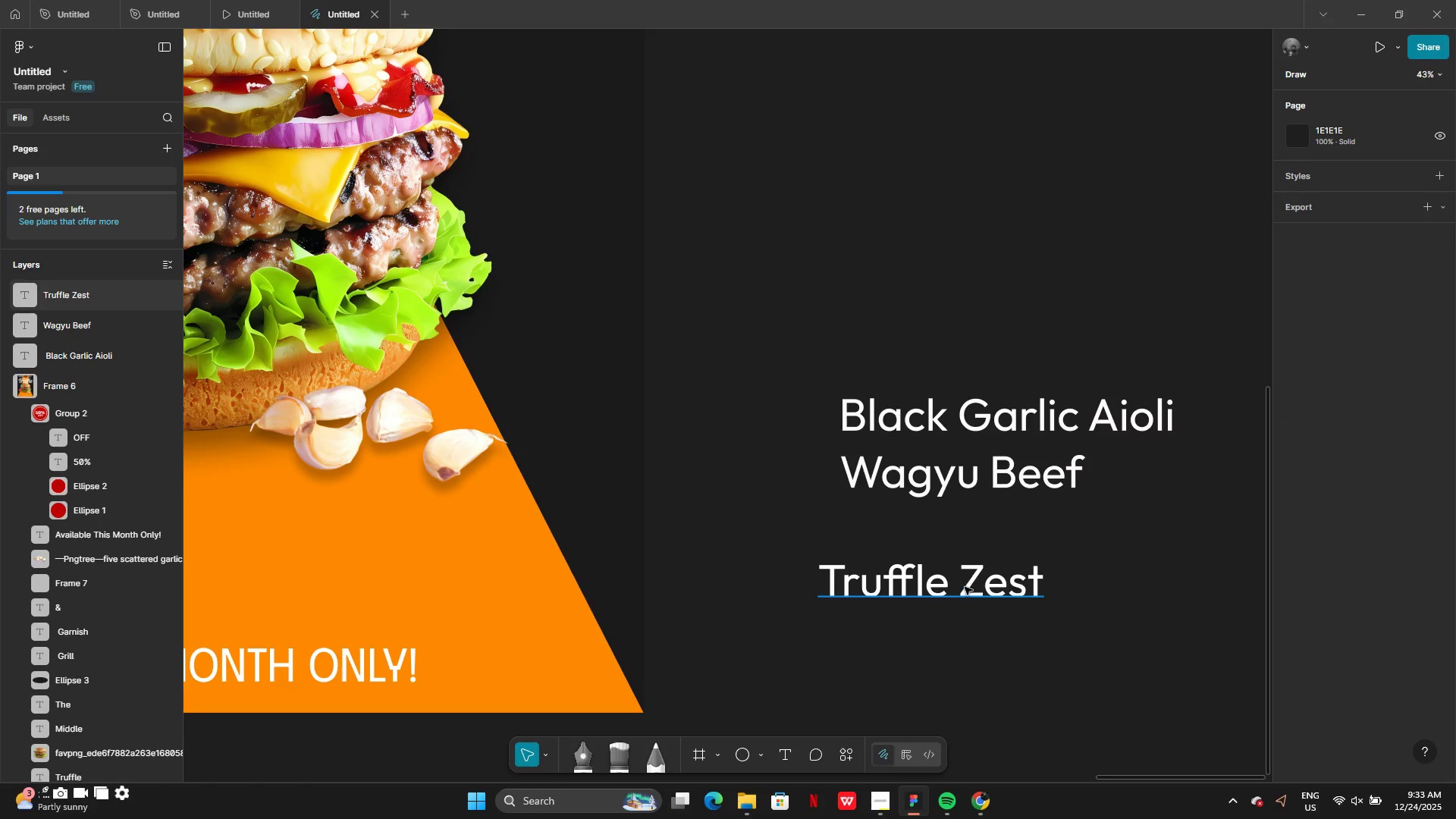 
left_click_drag(start_coordinate=[965, 588], to_coordinate=[987, 535])
 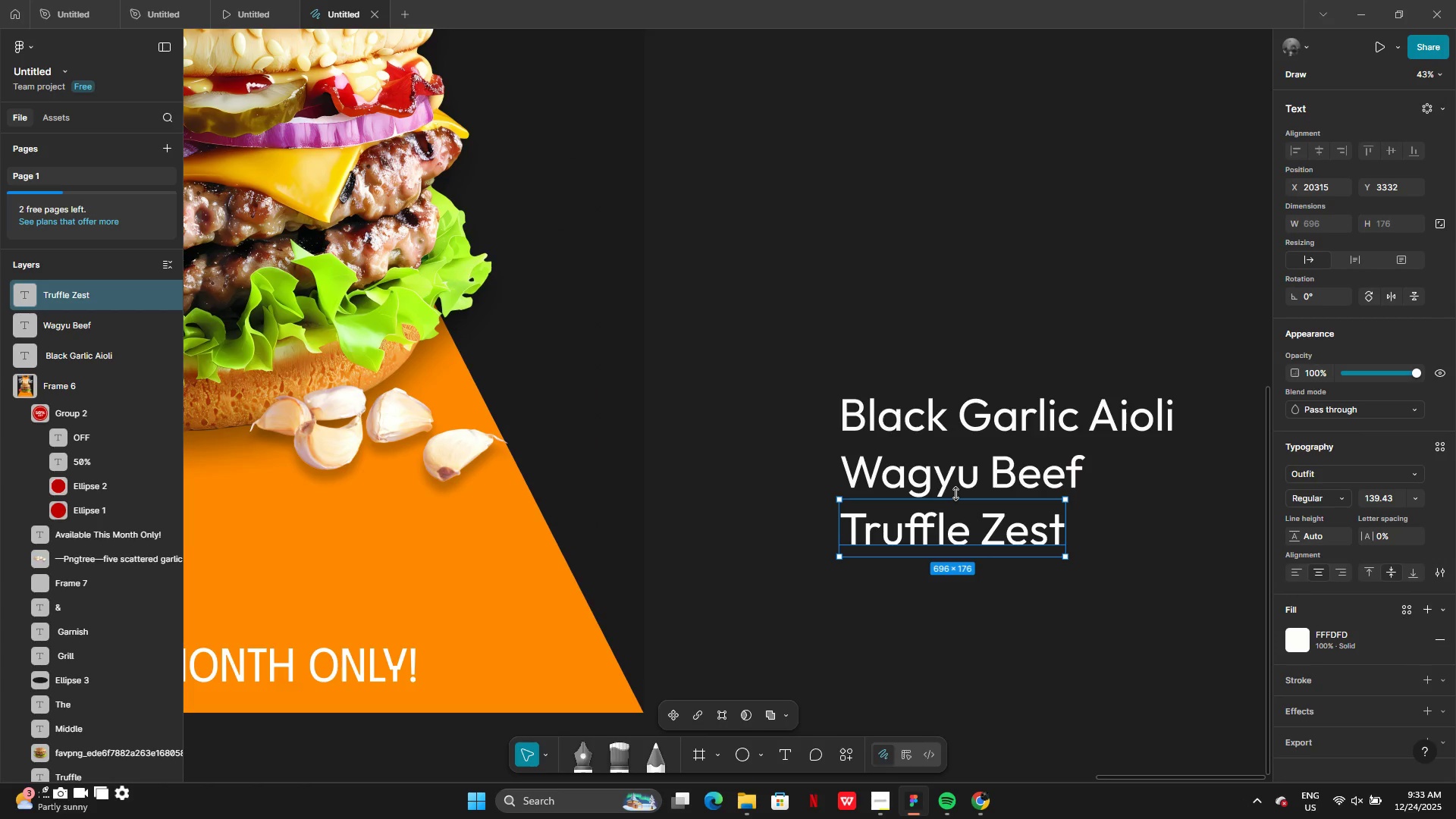 
left_click([956, 491])
 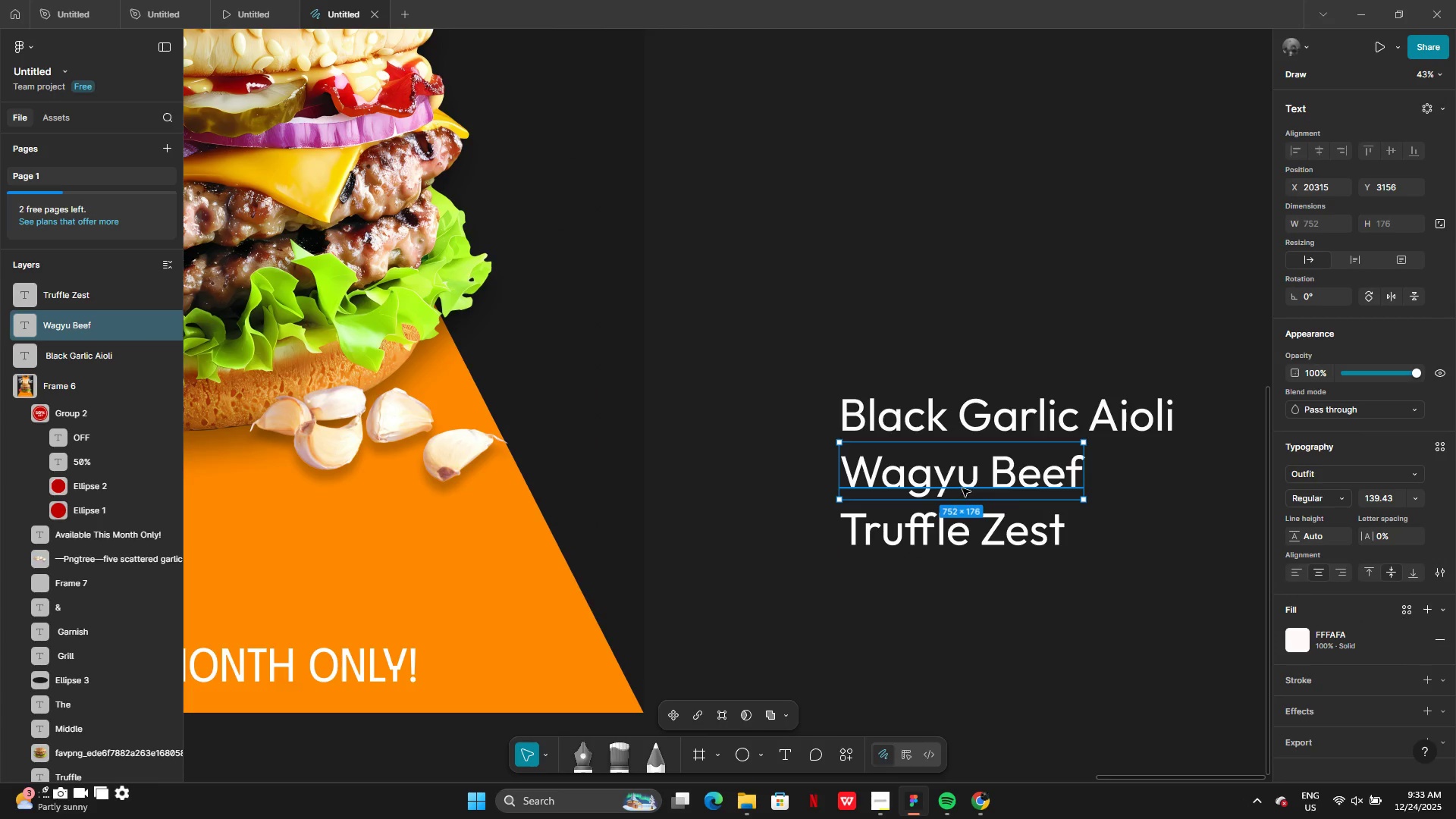 
left_click_drag(start_coordinate=[962, 488], to_coordinate=[963, 466])
 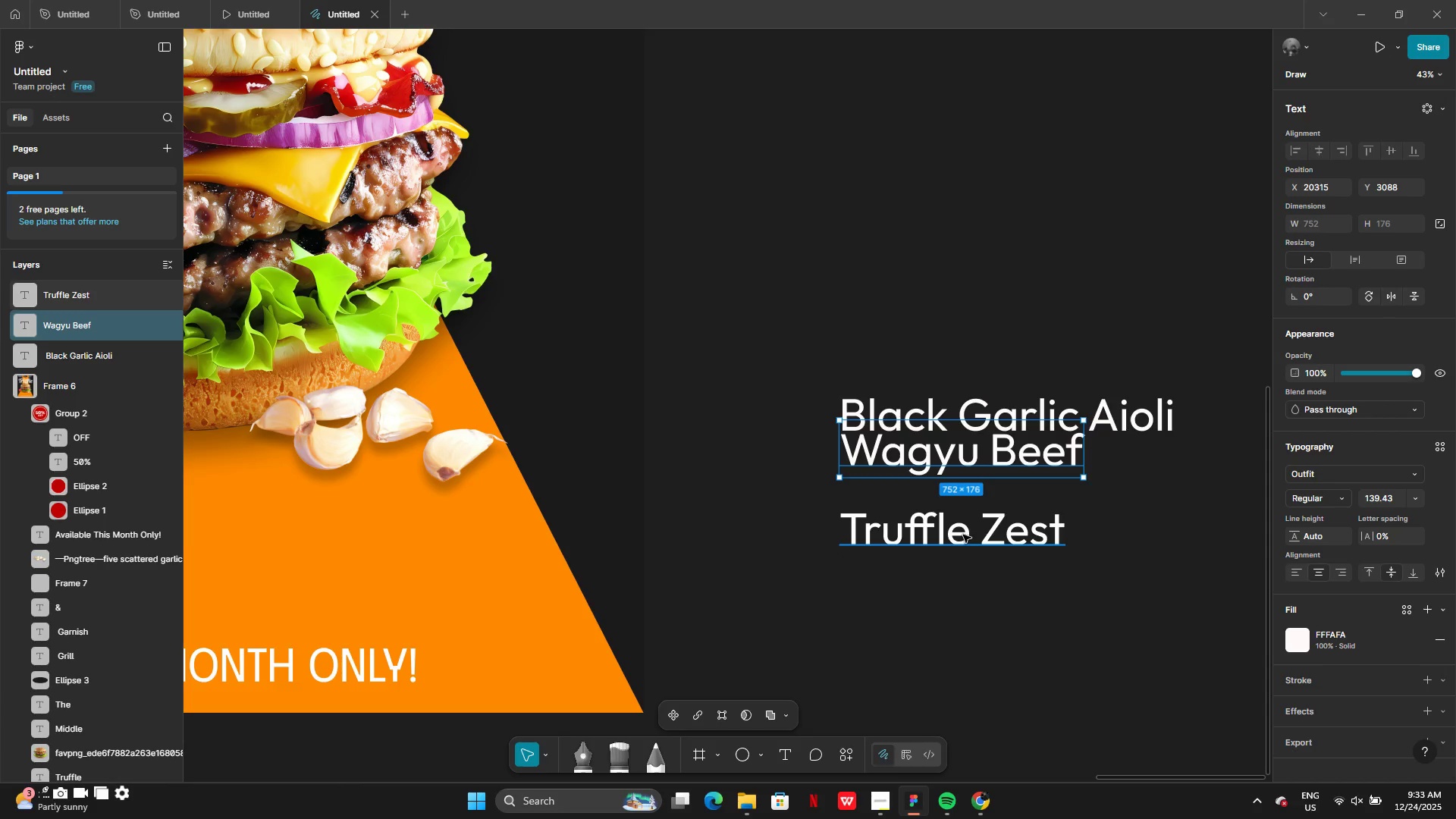 
left_click([963, 535])
 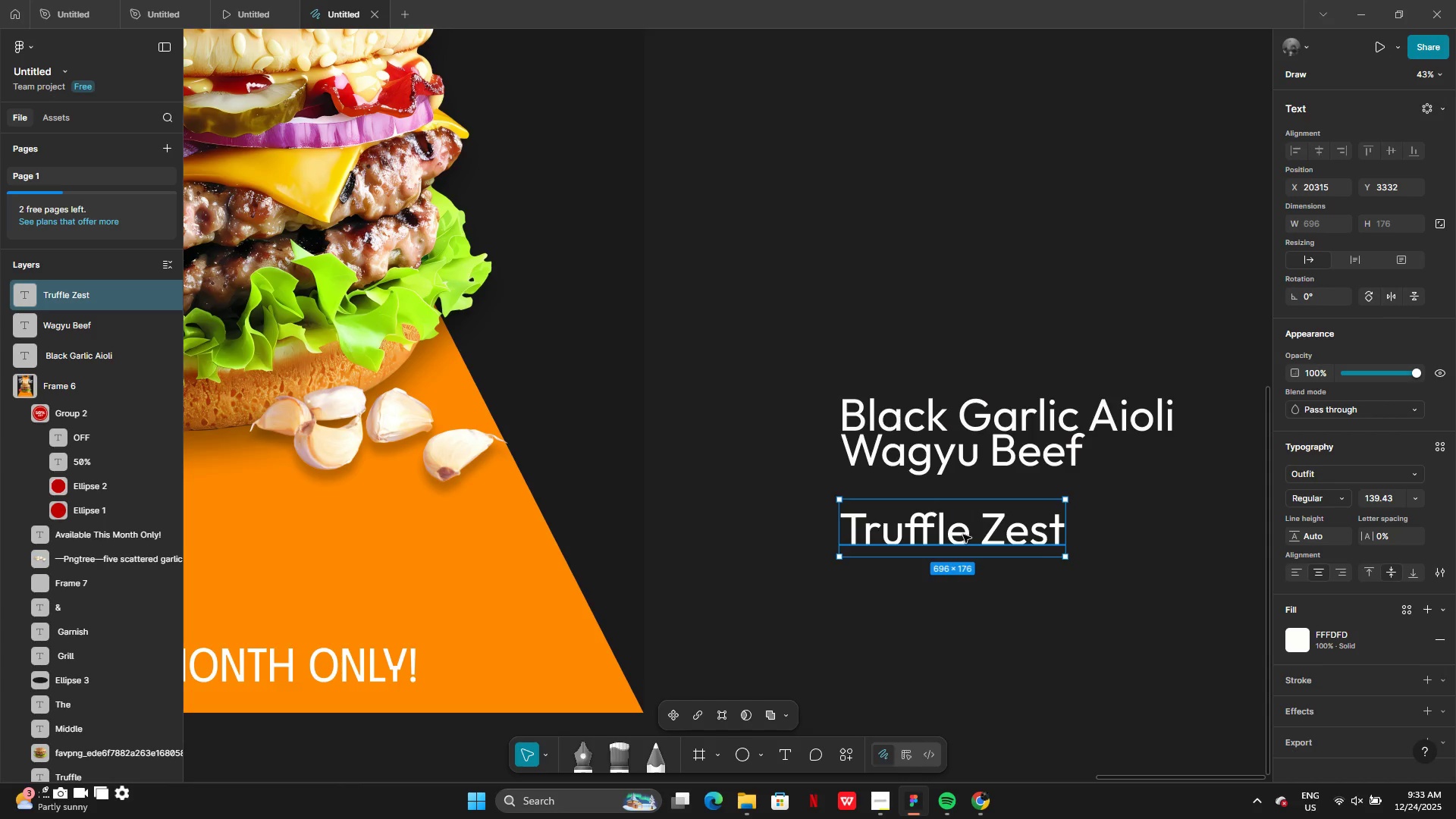 
left_click_drag(start_coordinate=[963, 535], to_coordinate=[969, 493])
 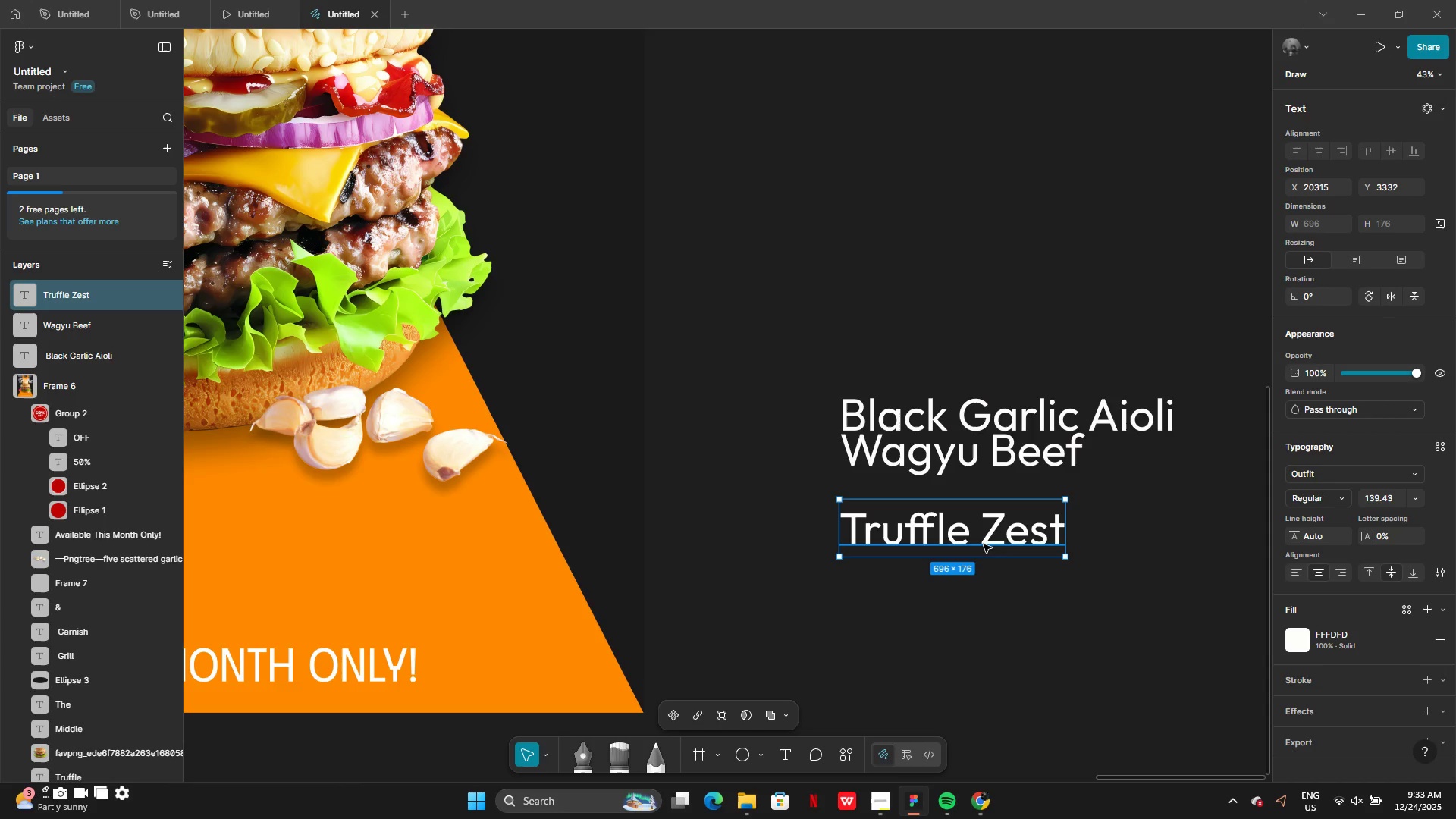 
left_click_drag(start_coordinate=[984, 544], to_coordinate=[985, 515])
 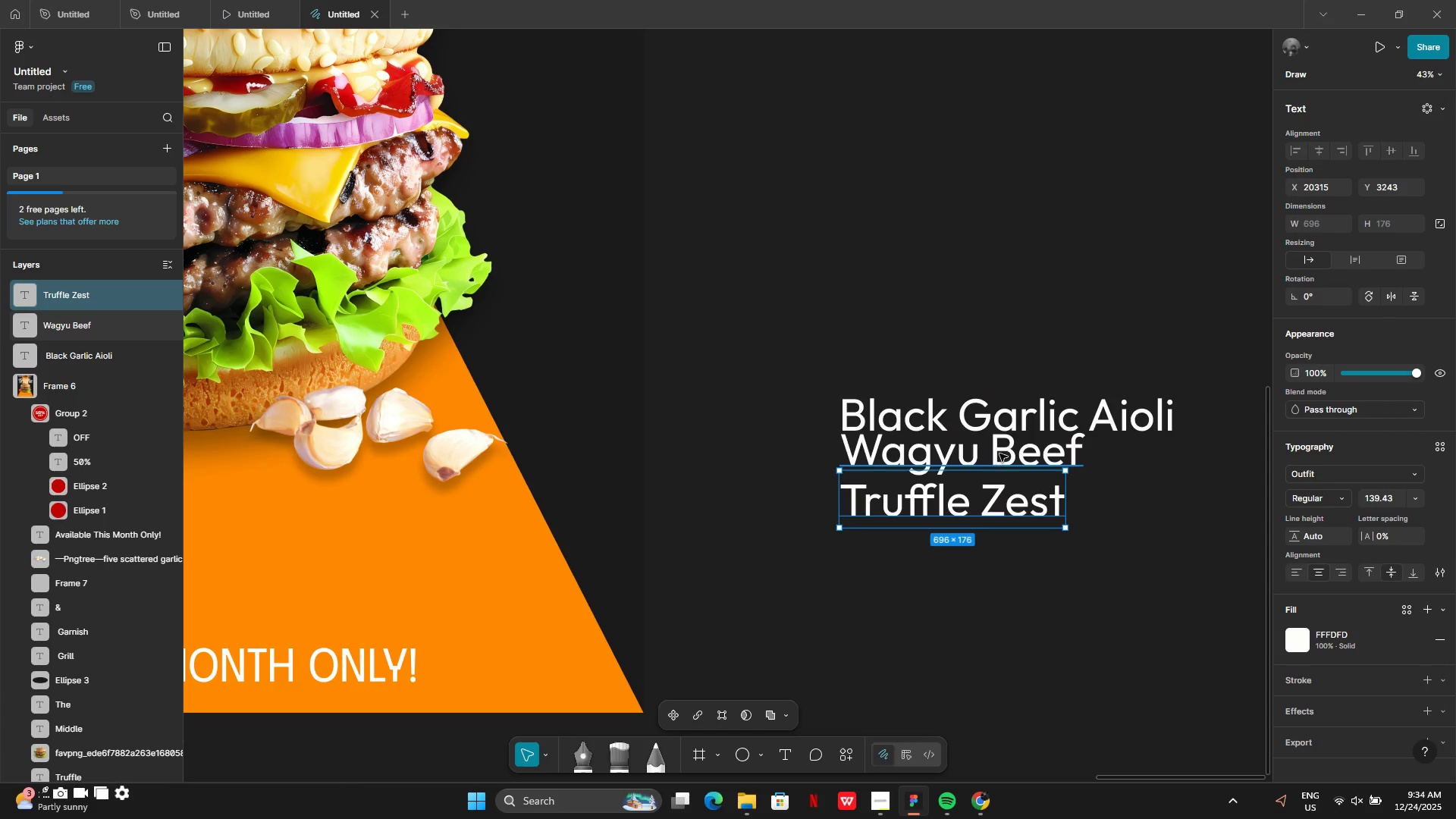 
left_click_drag(start_coordinate=[1000, 453], to_coordinate=[999, 462])
 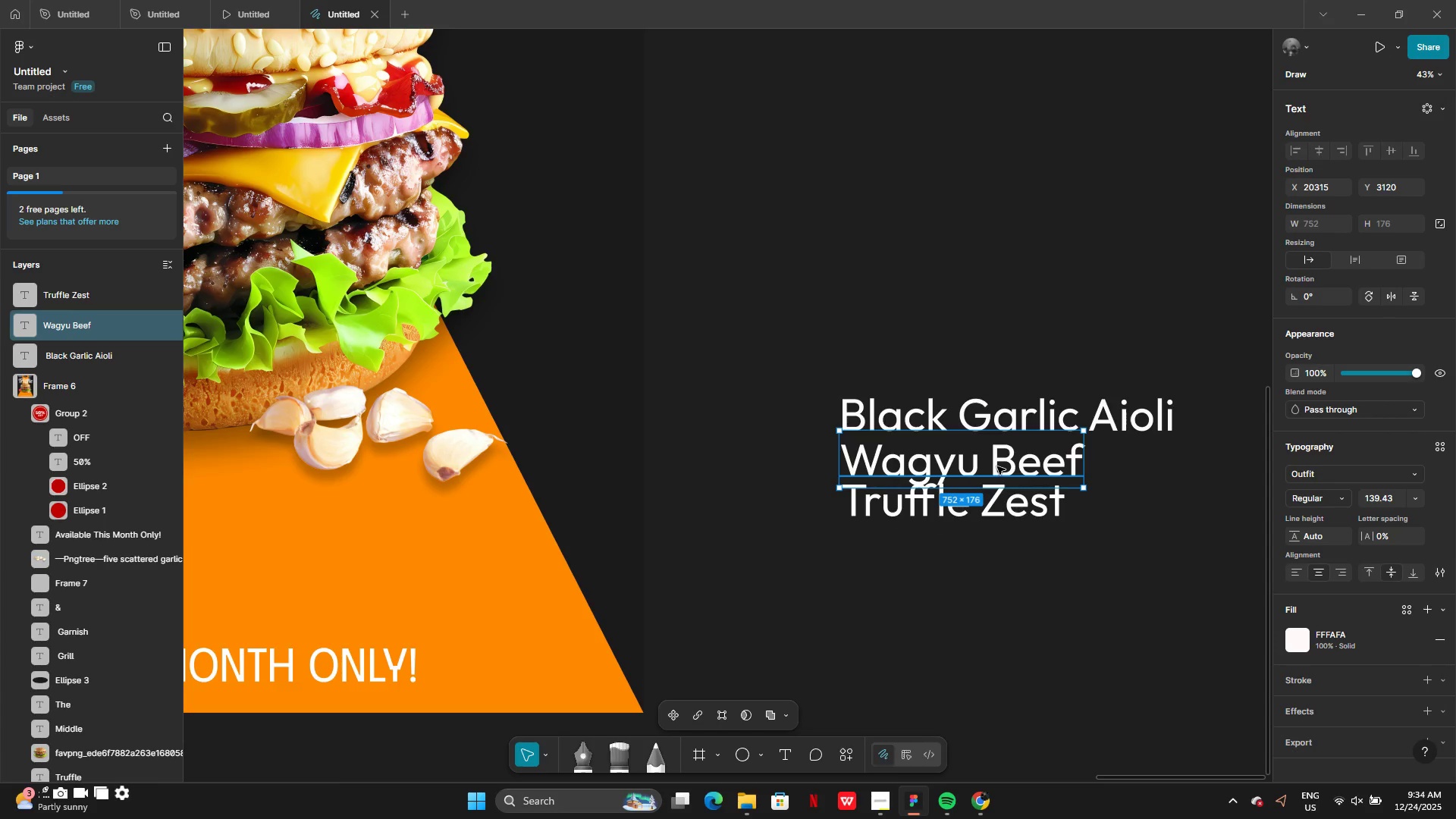 
left_click_drag(start_coordinate=[997, 466], to_coordinate=[996, 460])
 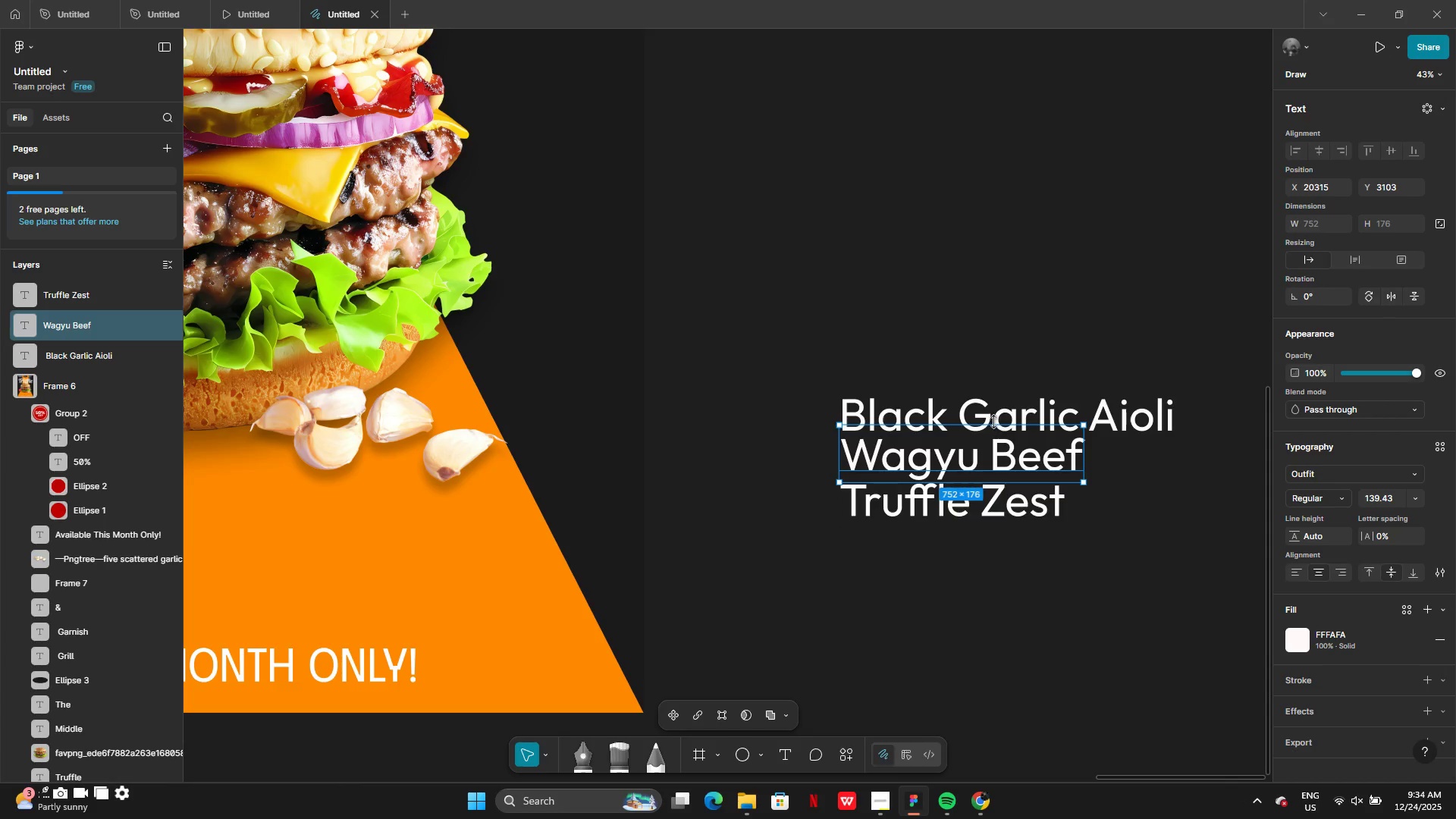 
left_click([995, 422])
 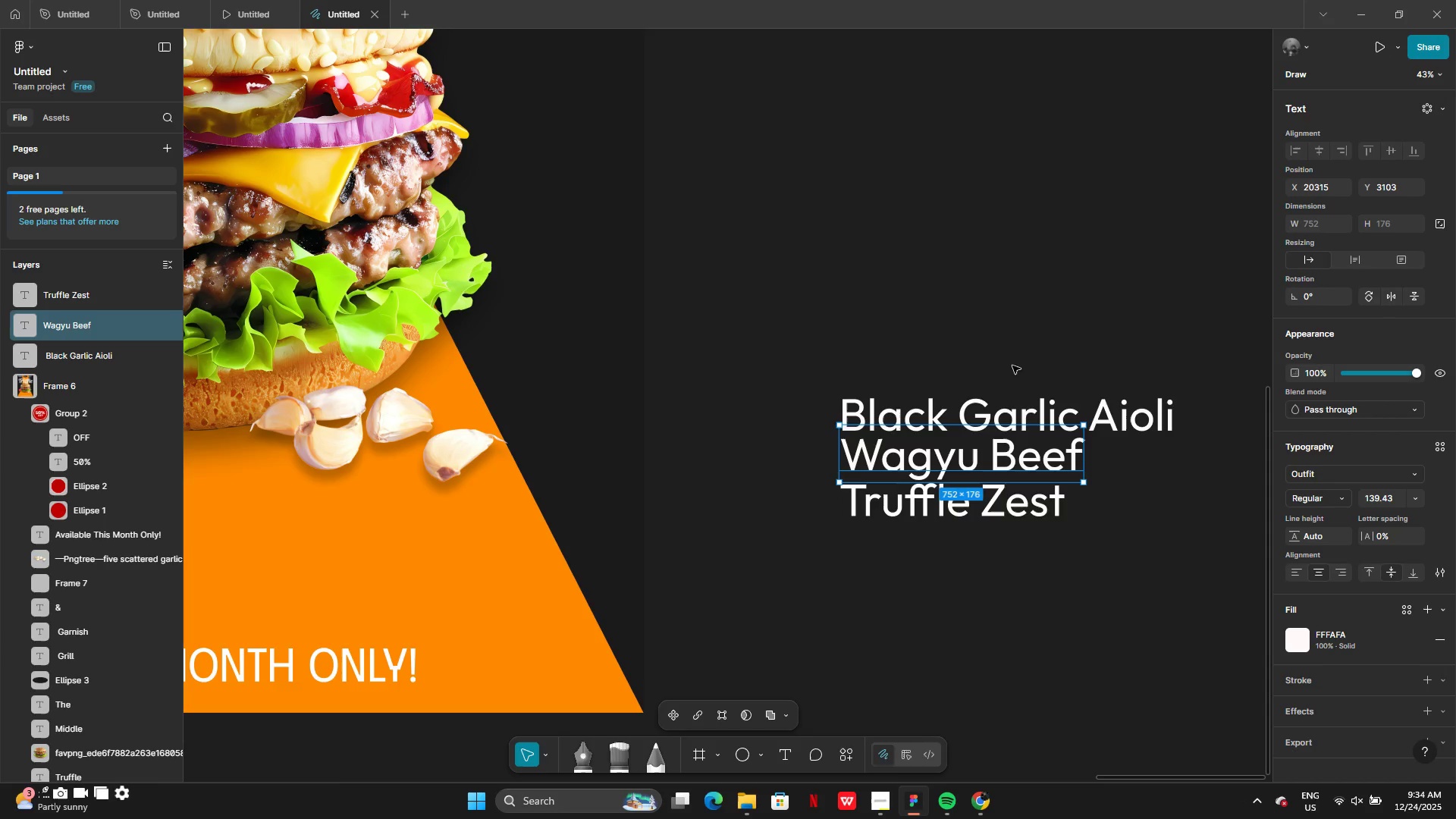 
left_click([1012, 358])
 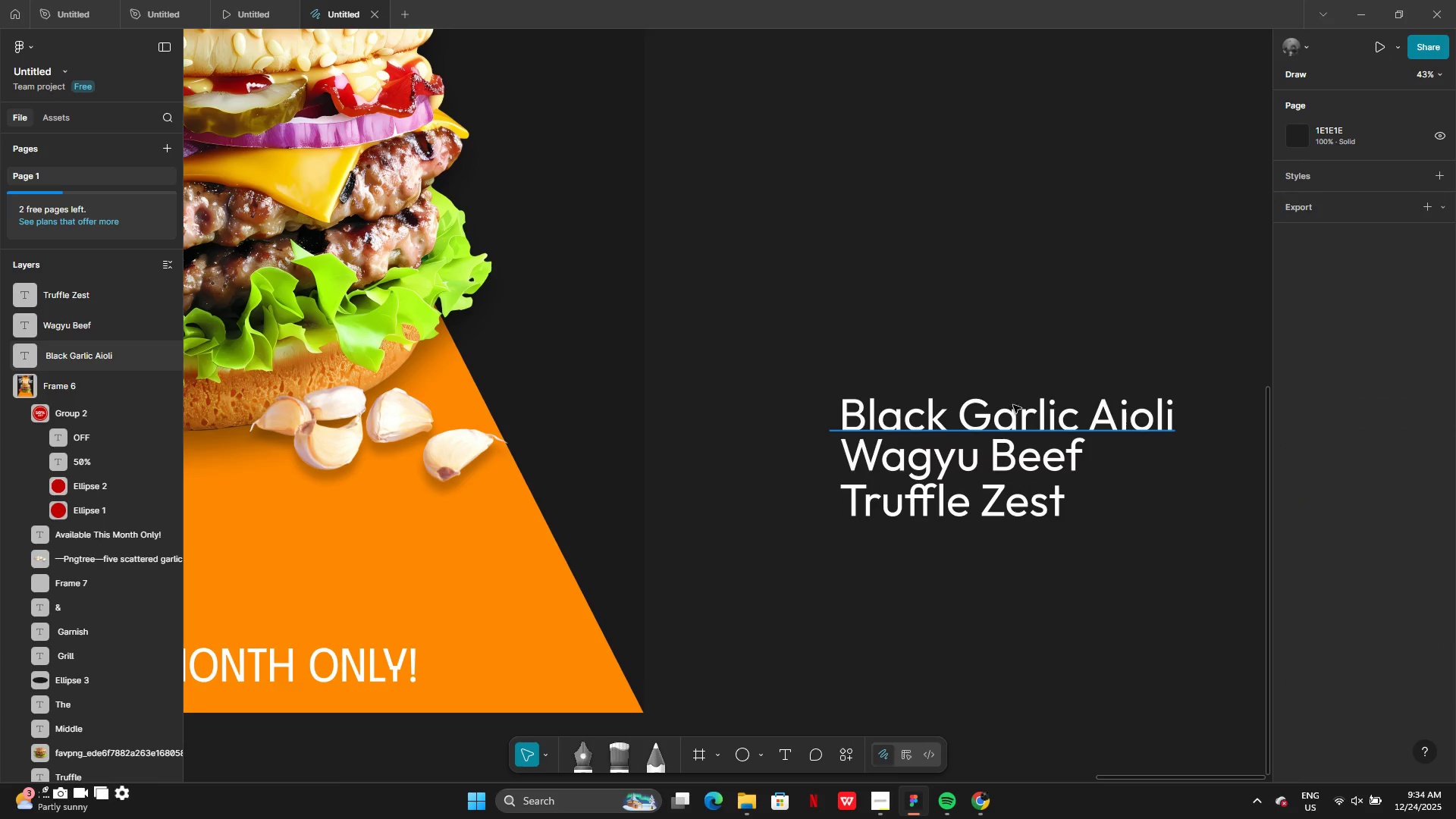 
left_click([1013, 408])
 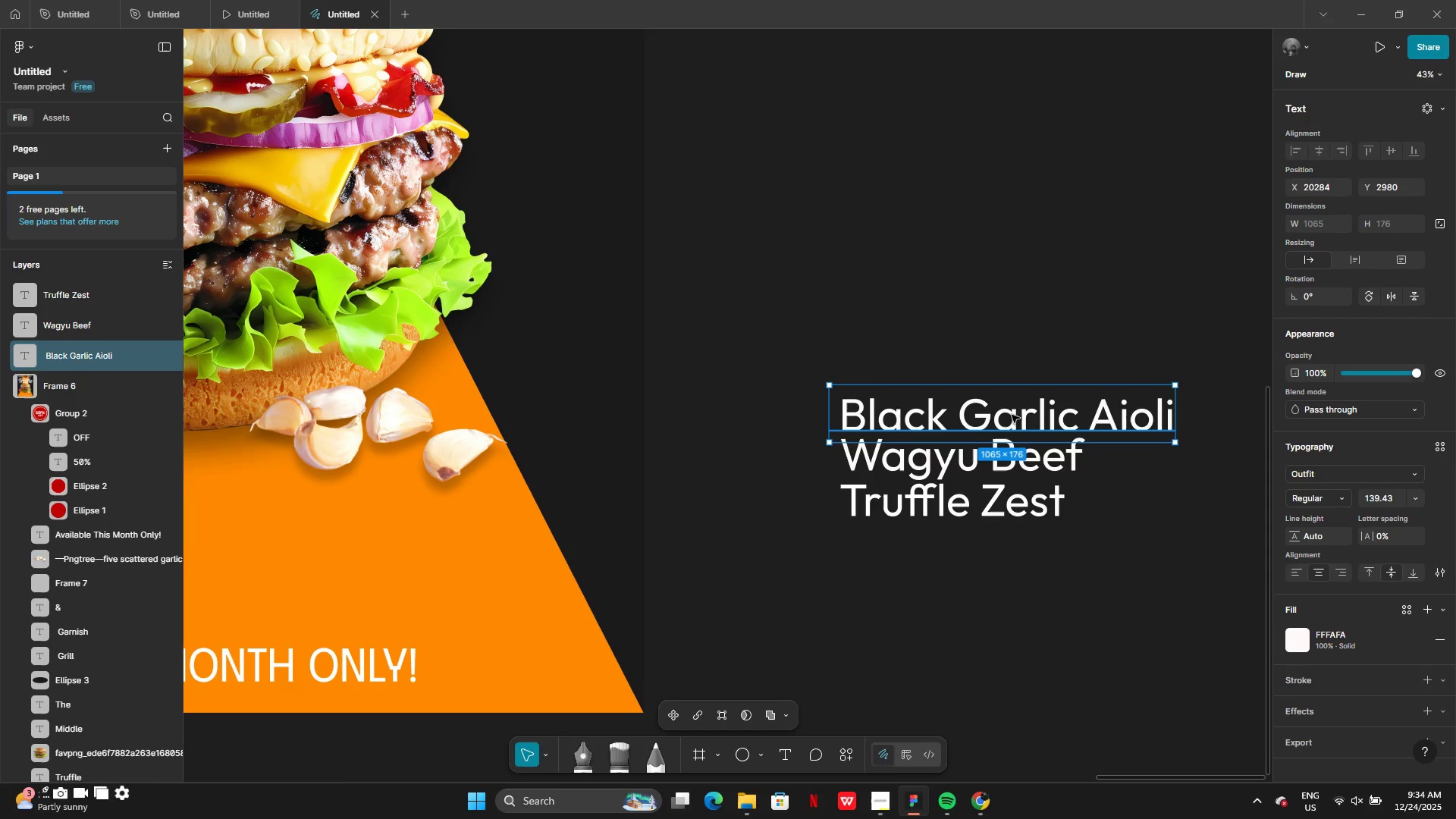 
left_click_drag(start_coordinate=[1012, 415], to_coordinate=[1012, 410])
 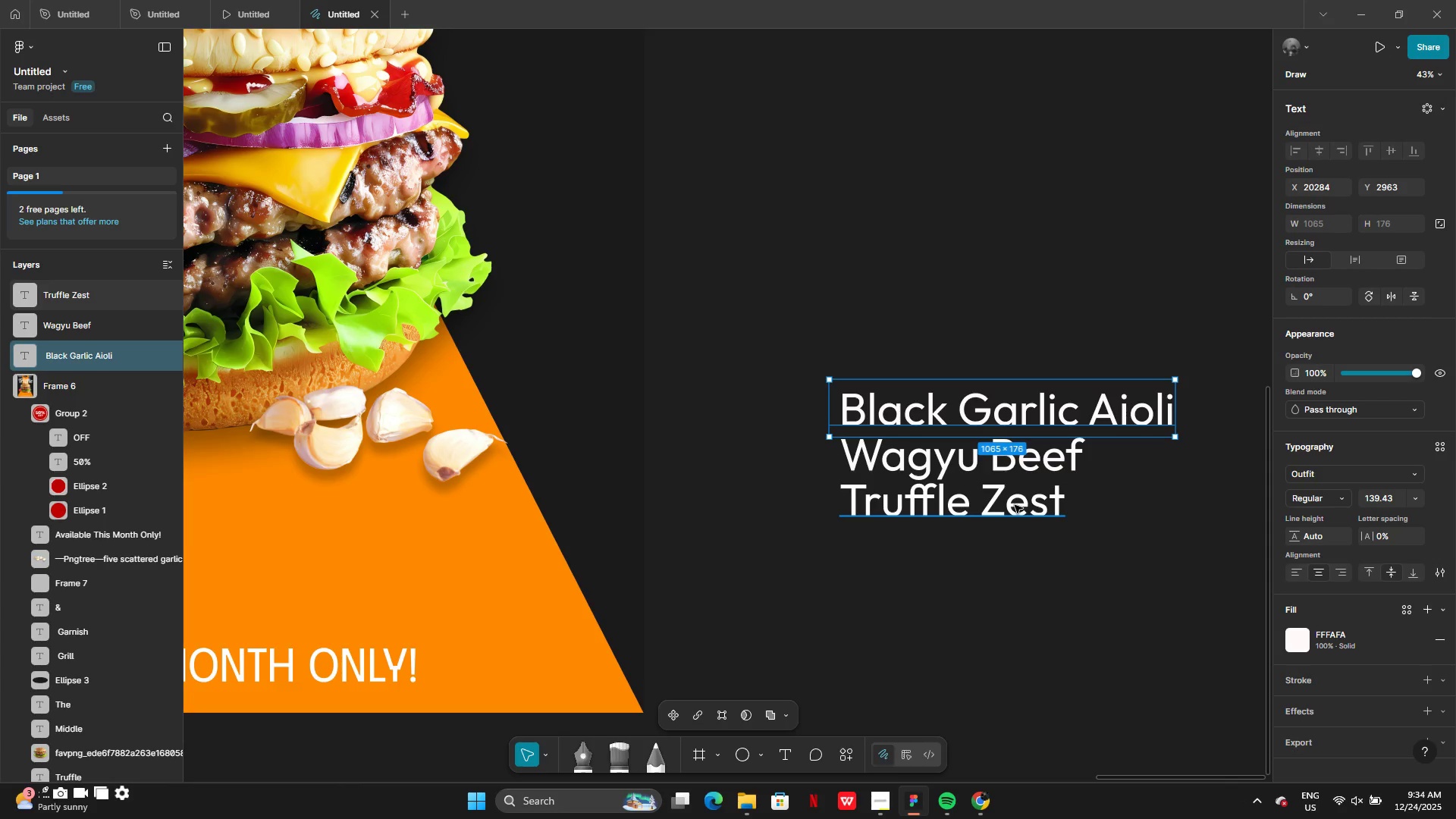 
left_click([1015, 505])
 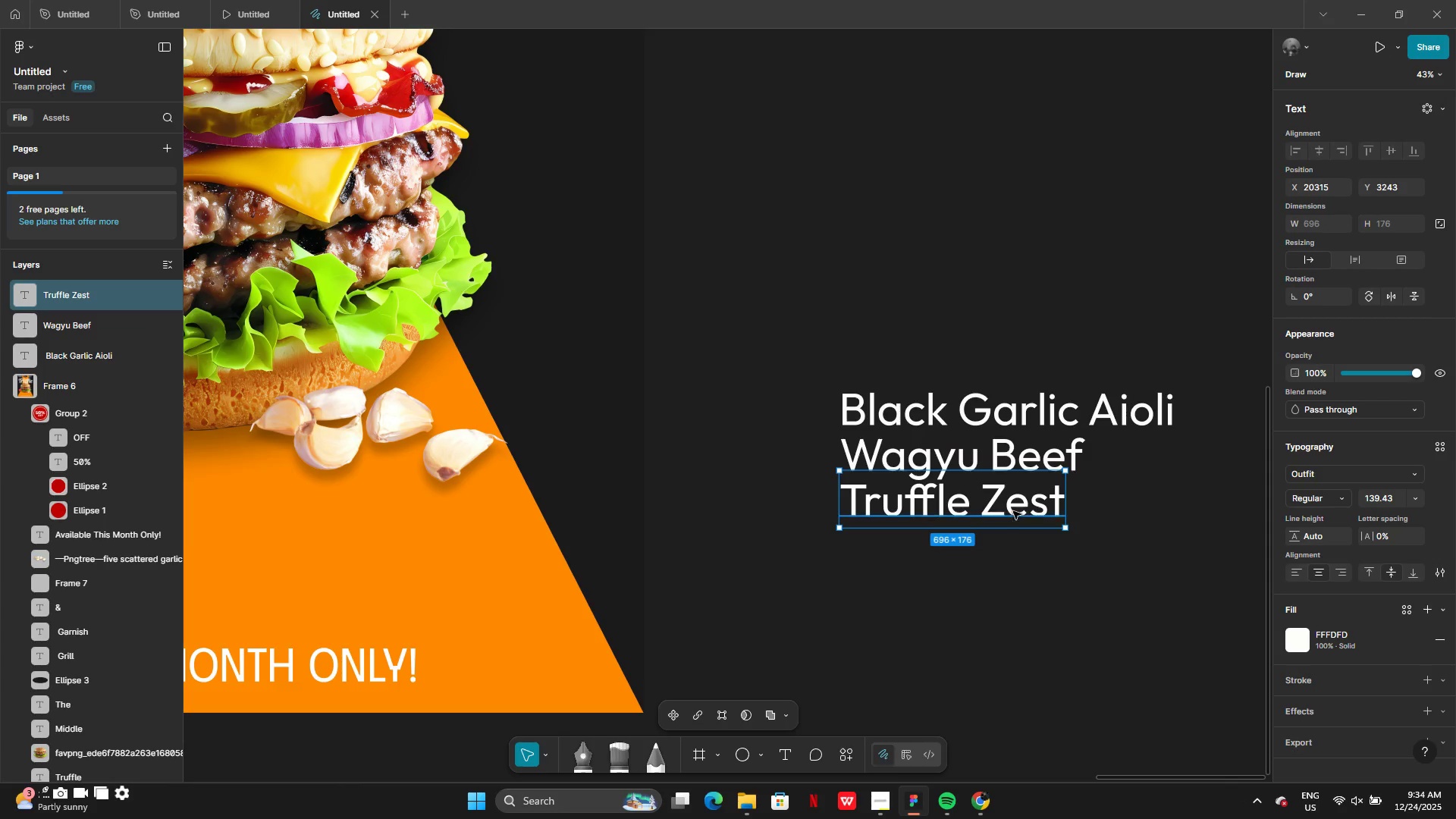 
left_click_drag(start_coordinate=[1013, 510], to_coordinate=[1013, 516])
 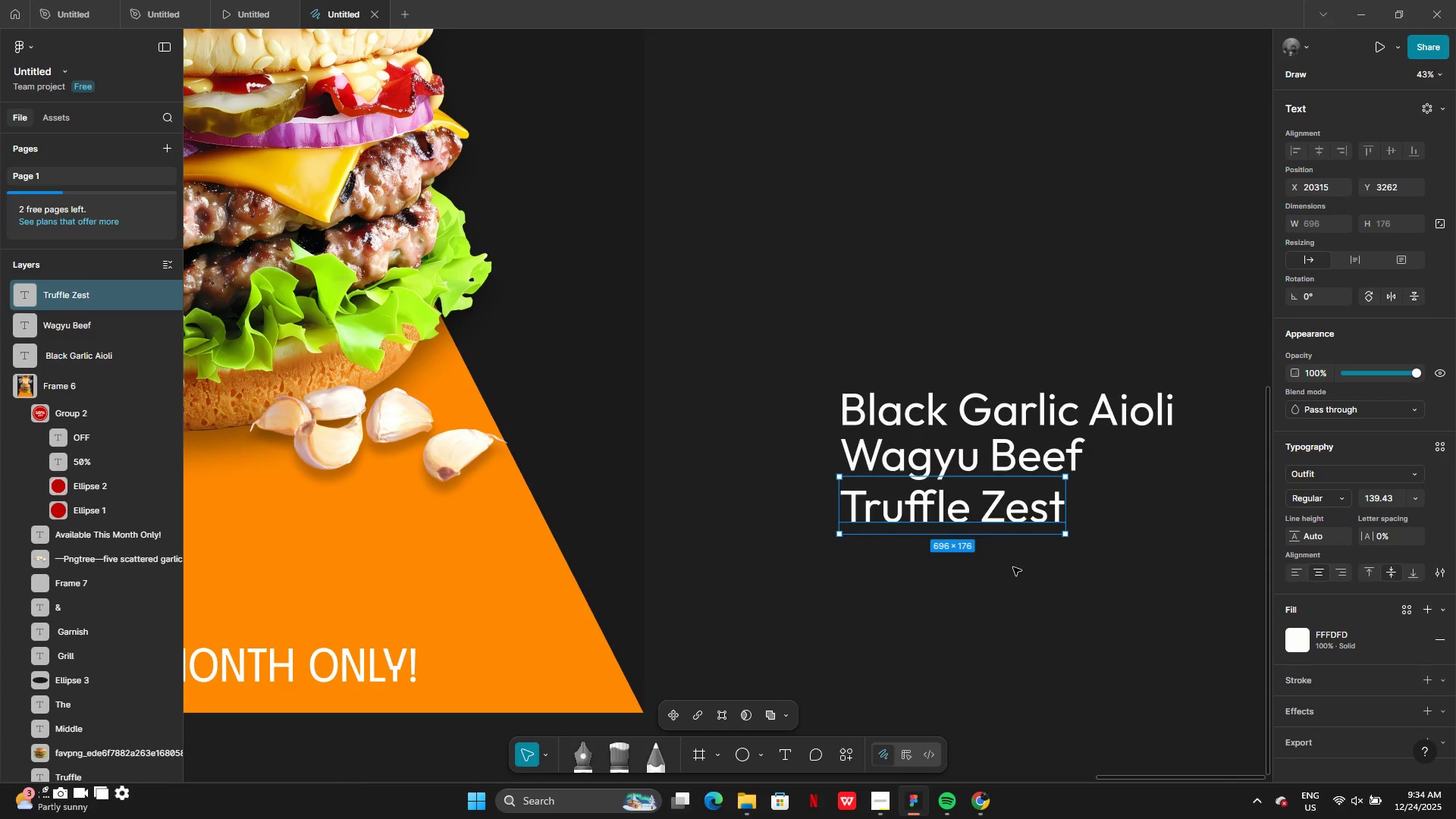 
left_click([1013, 567])
 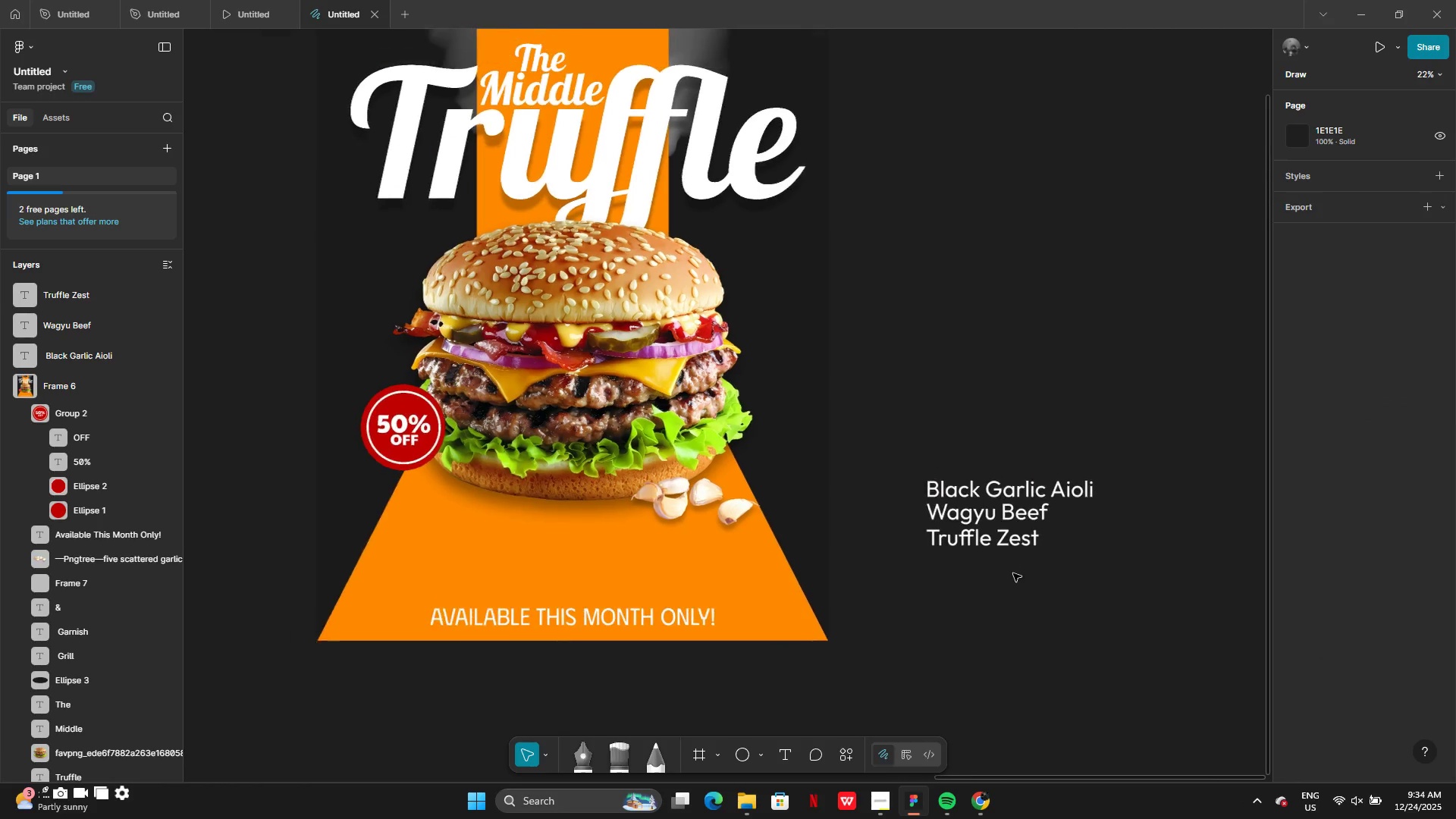 
left_click_drag(start_coordinate=[996, 584], to_coordinate=[991, 475])
 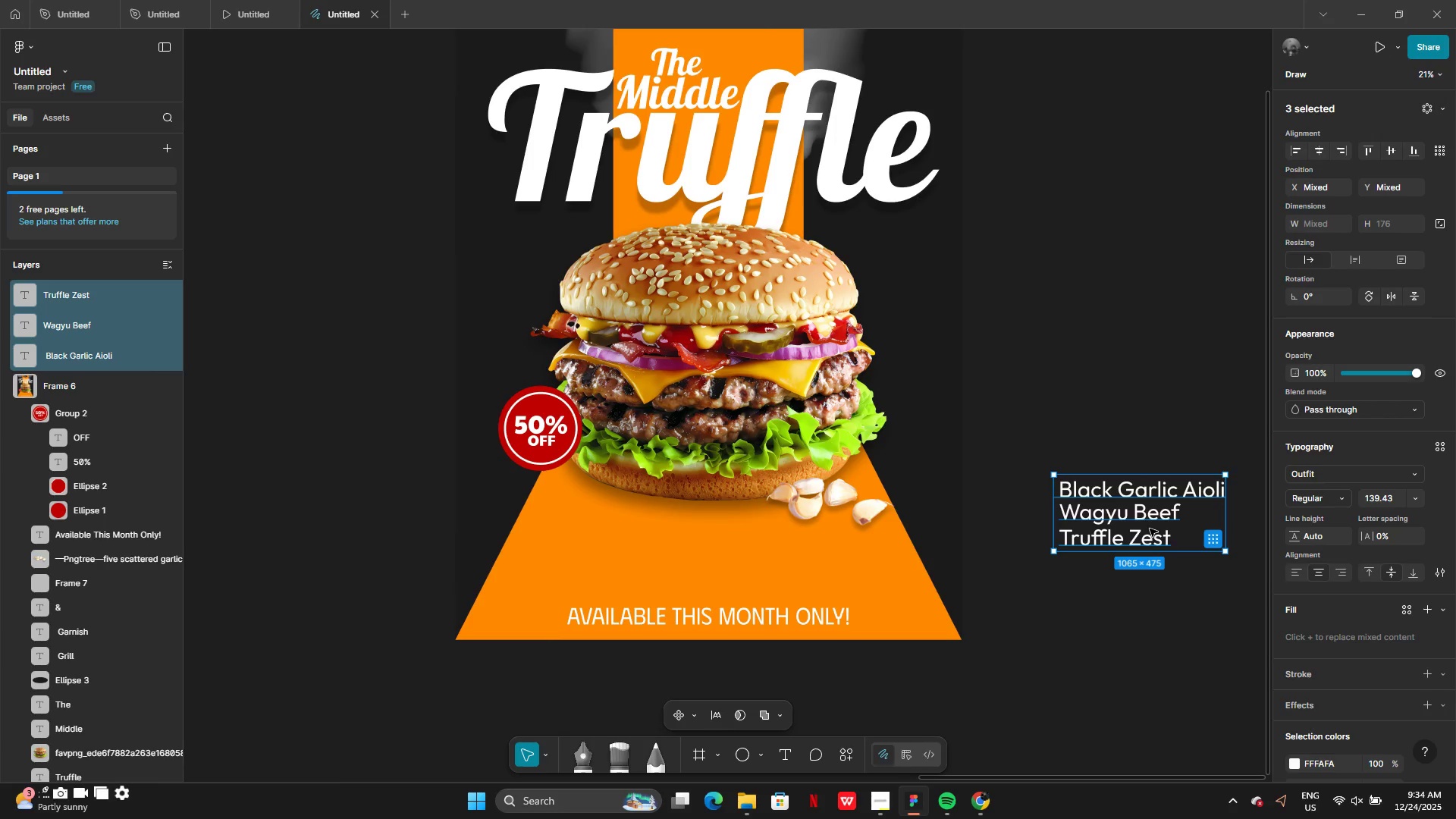 
left_click_drag(start_coordinate=[1154, 529], to_coordinate=[594, 544])
 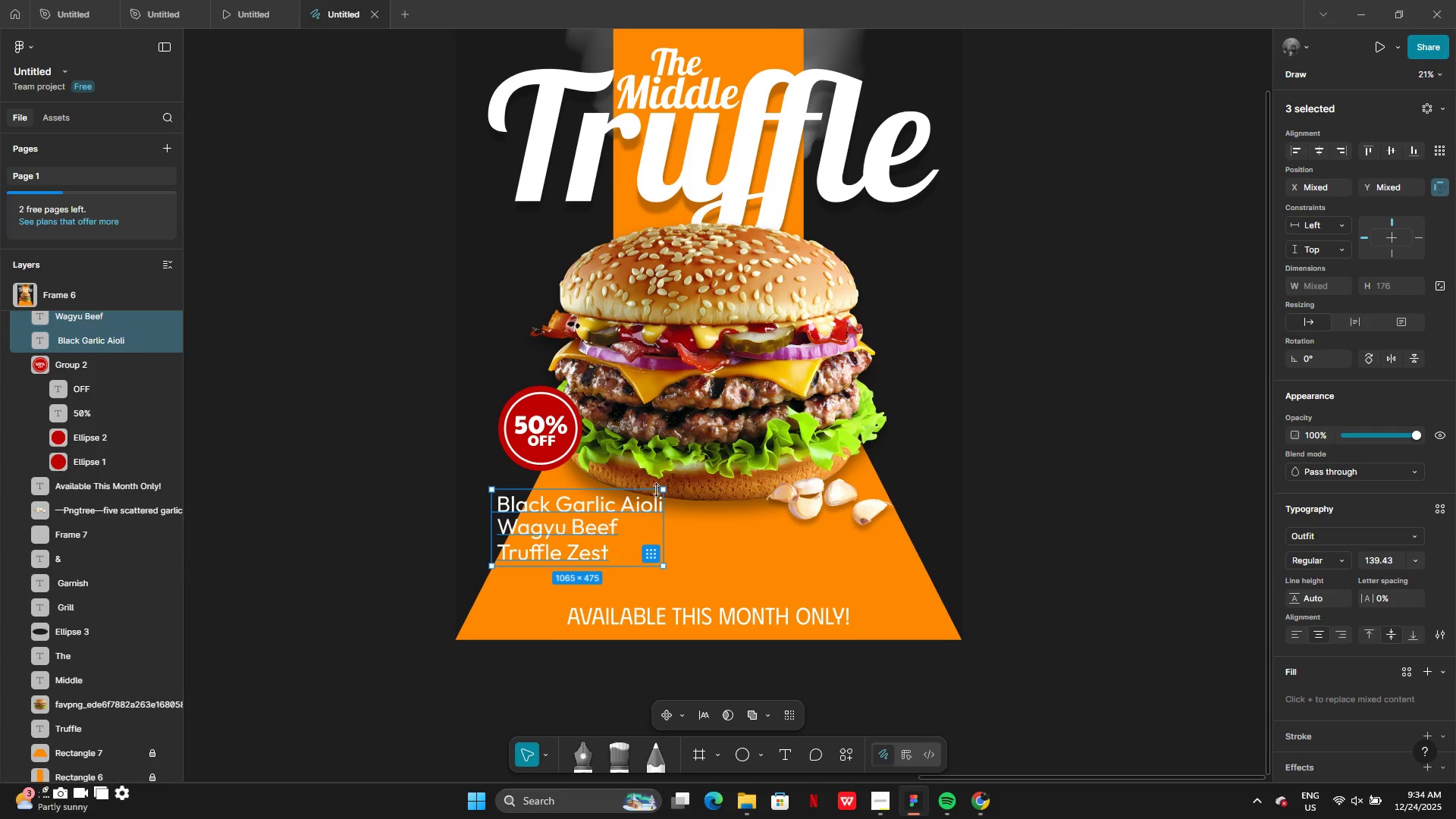 
left_click_drag(start_coordinate=[664, 490], to_coordinate=[667, 495])
 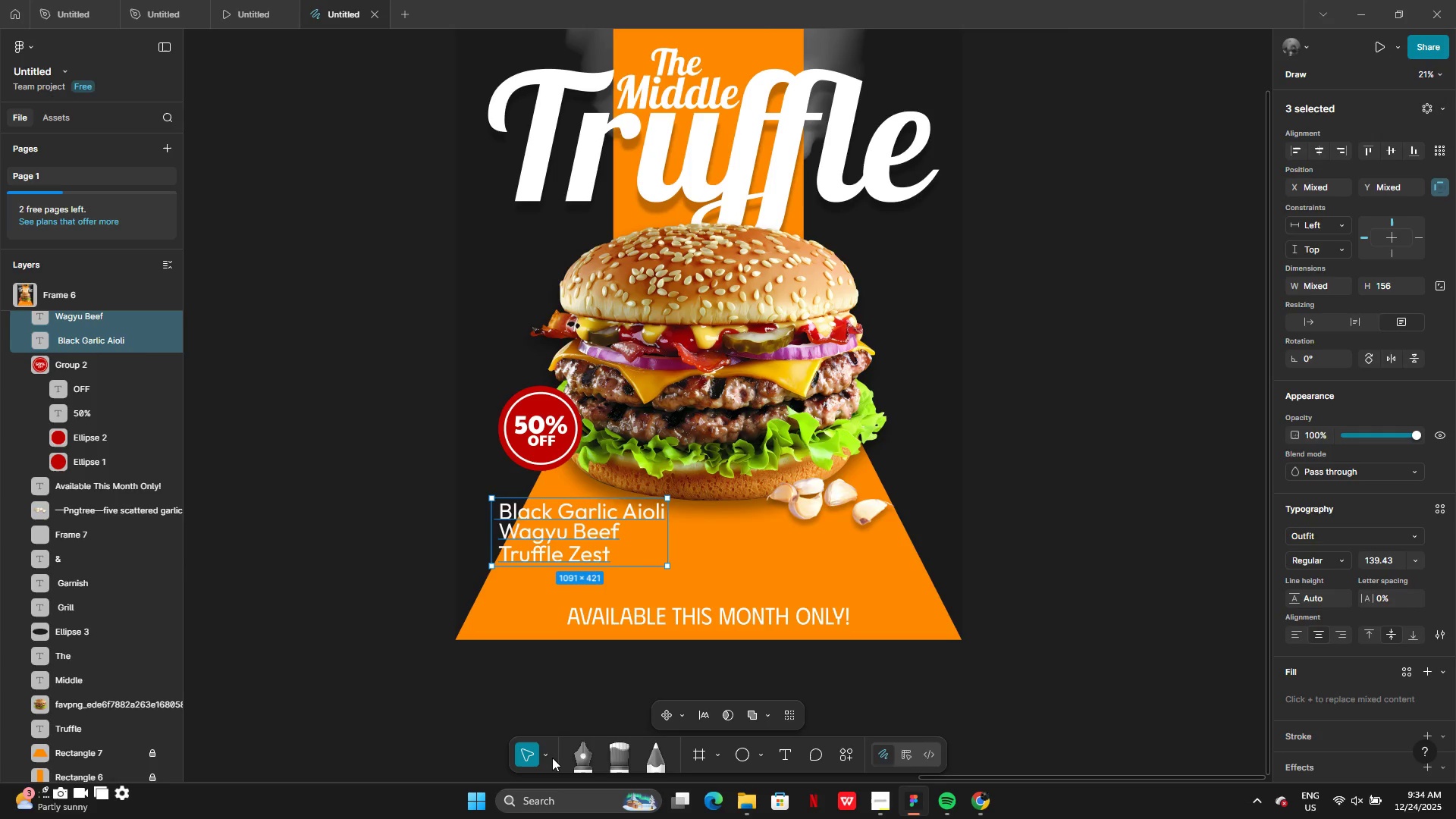 
left_click([549, 753])
 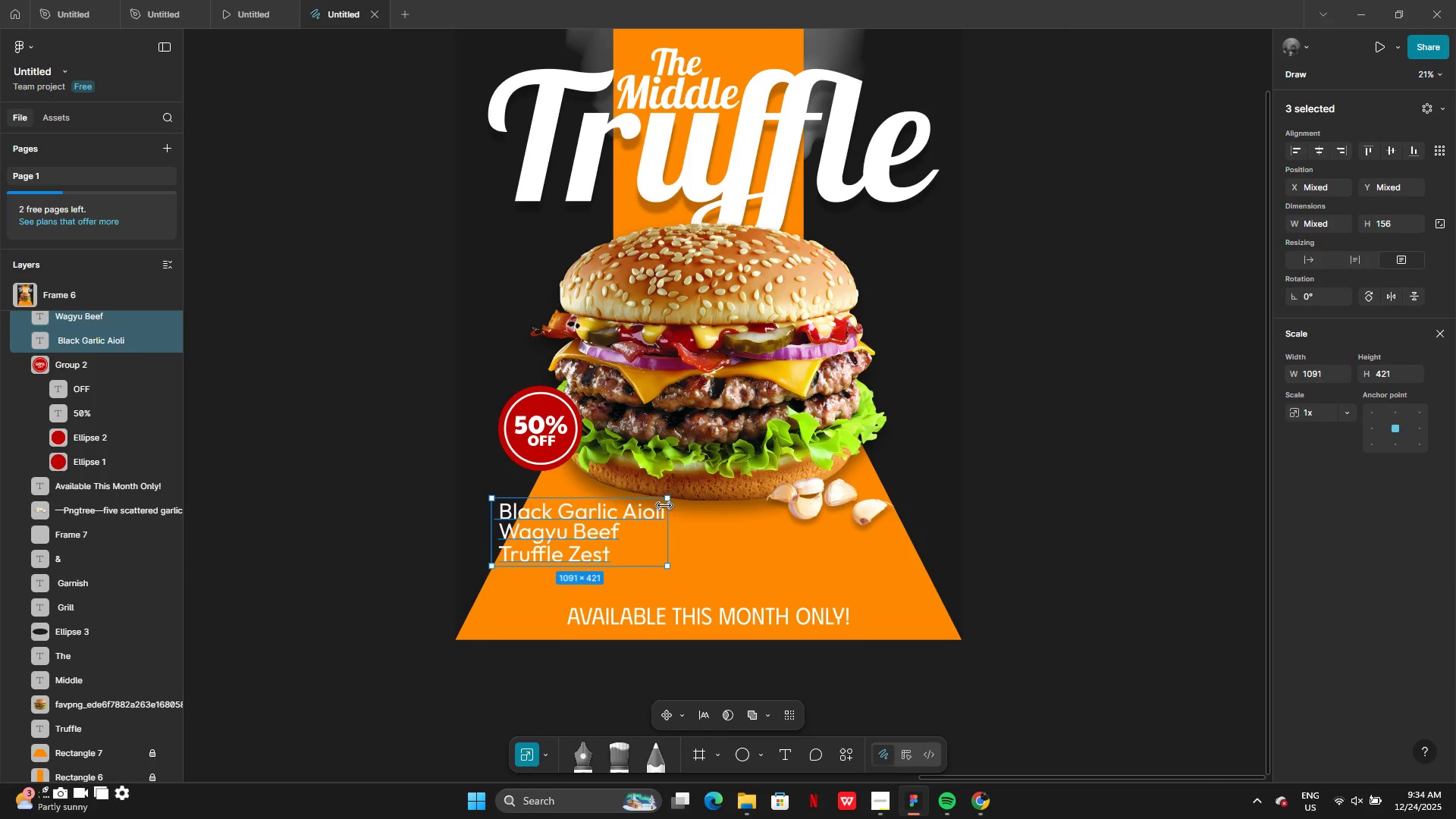 
left_click_drag(start_coordinate=[664, 498], to_coordinate=[604, 522])
 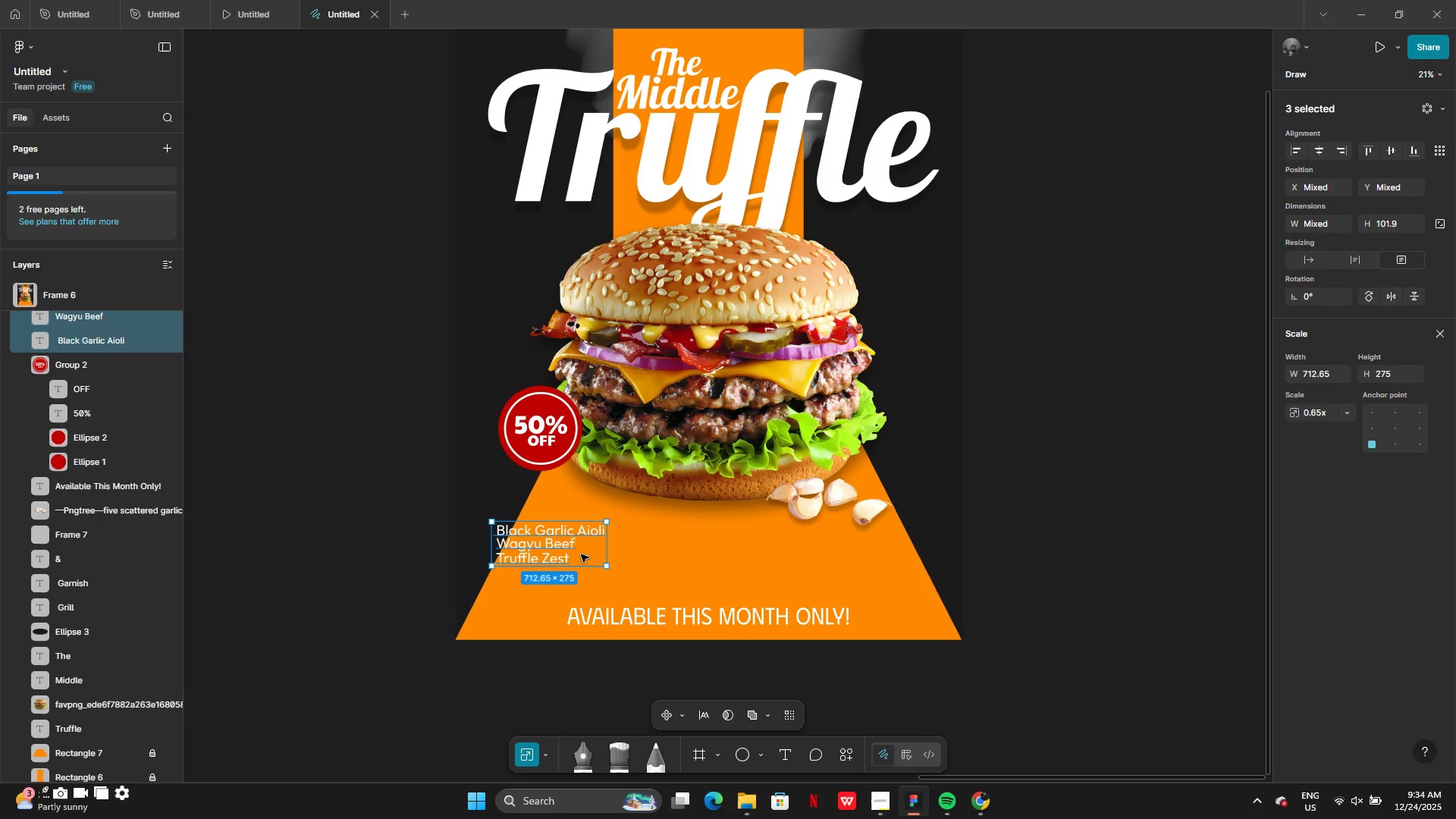 
left_click_drag(start_coordinate=[581, 554], to_coordinate=[619, 554])
 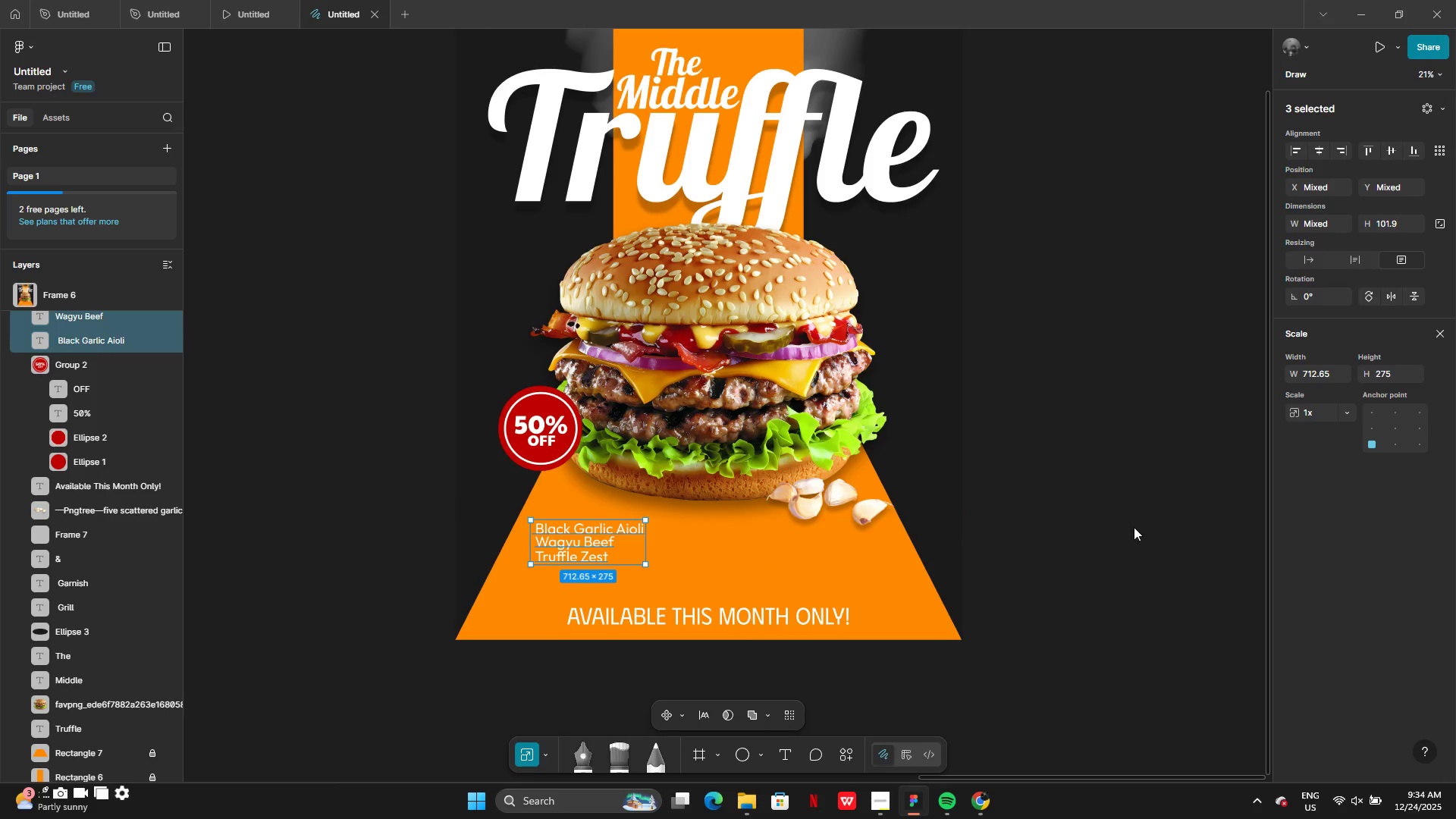 
left_click([1134, 527])
 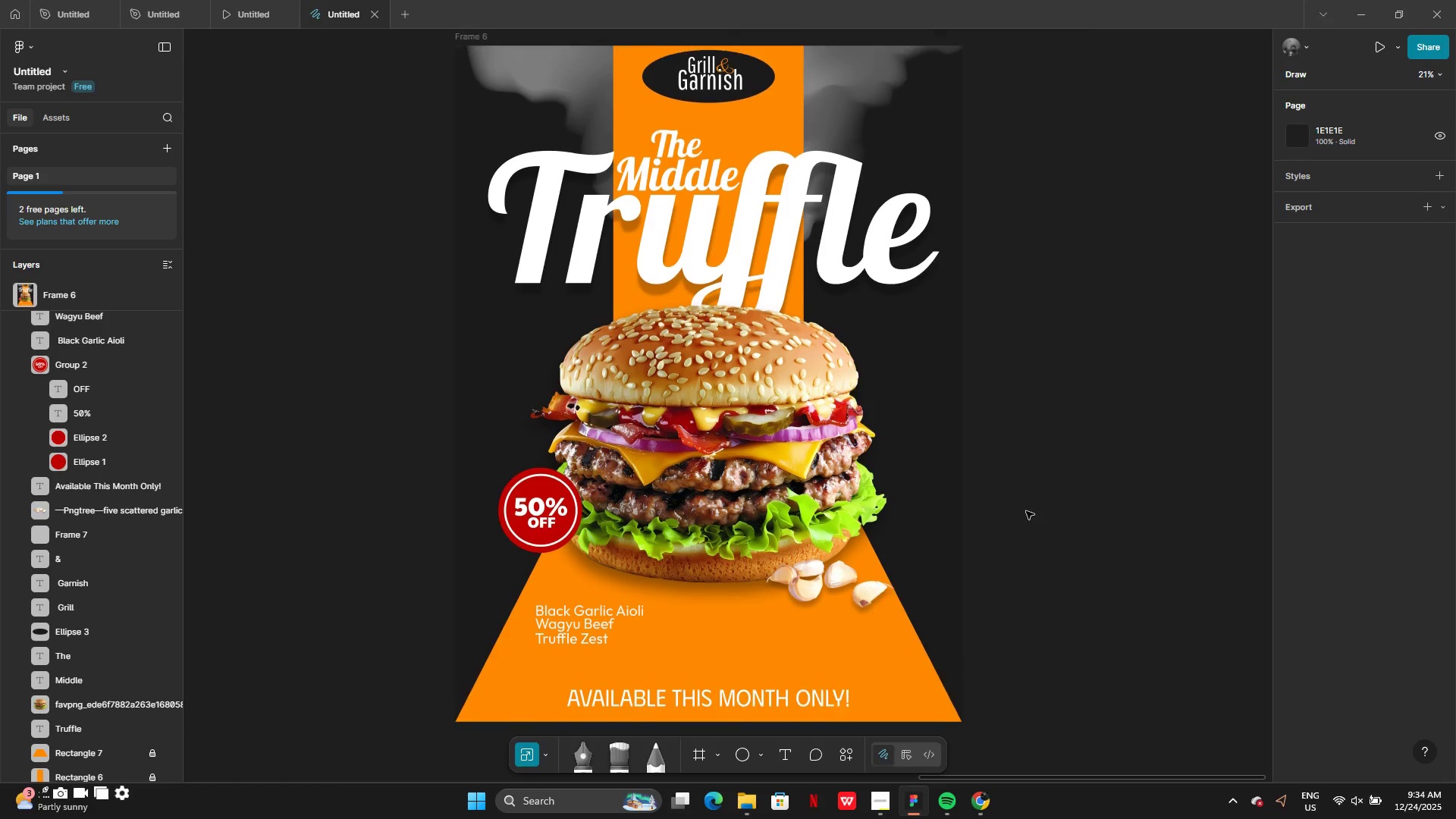 
left_click_drag(start_coordinate=[549, 528], to_coordinate=[886, 534])
 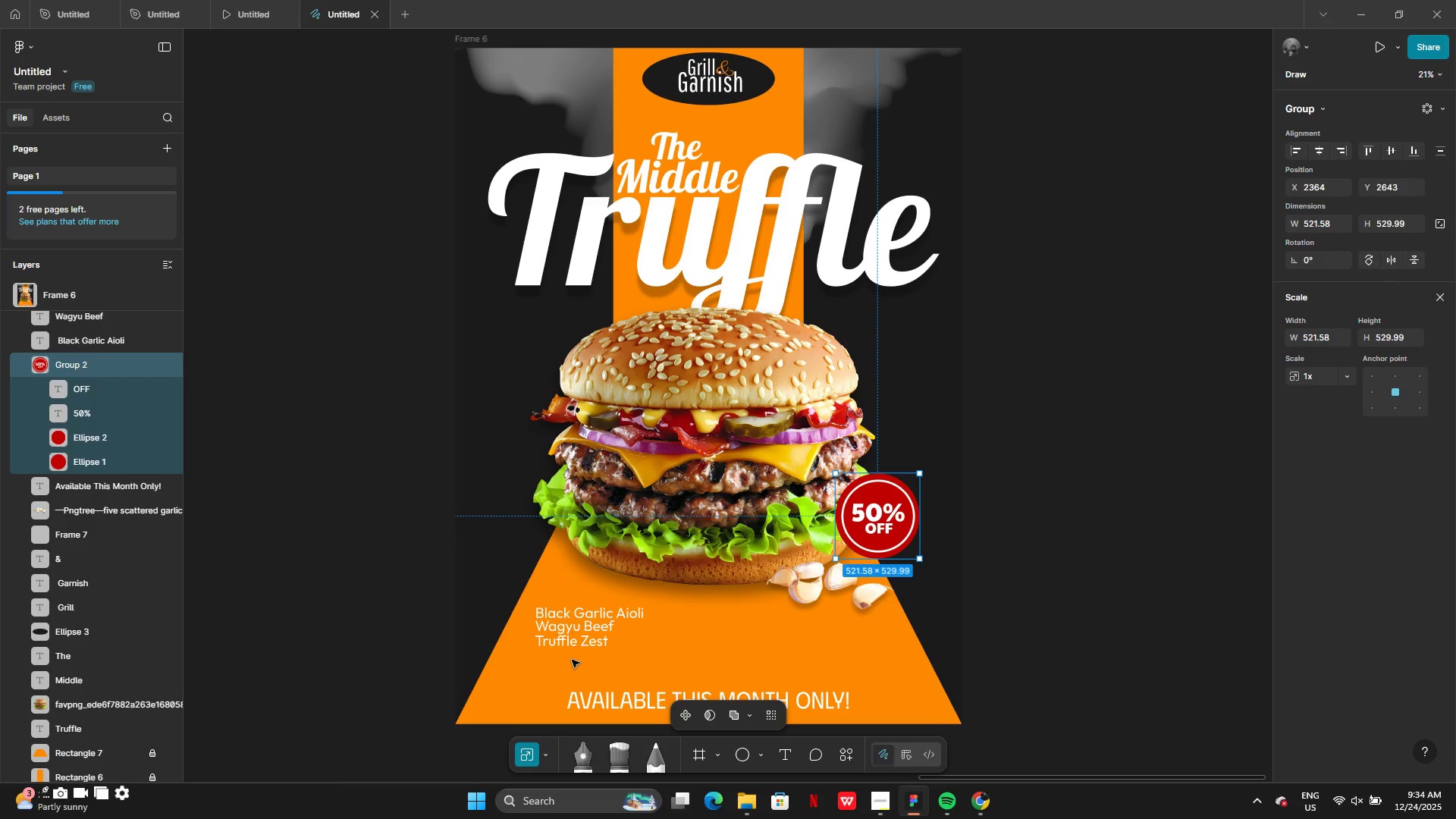 
left_click([570, 661])
 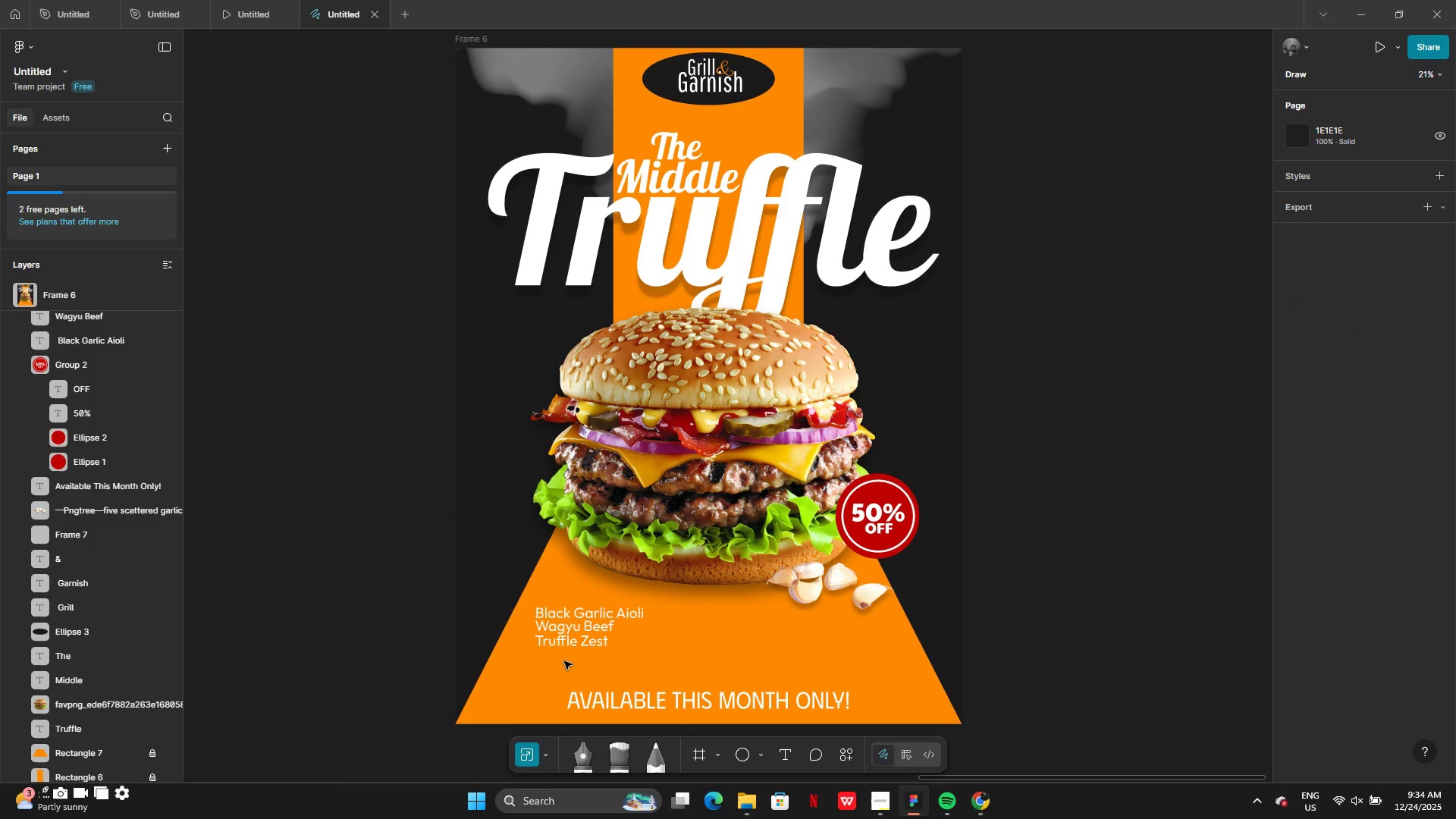 
left_click_drag(start_coordinate=[564, 661], to_coordinate=[570, 609])
 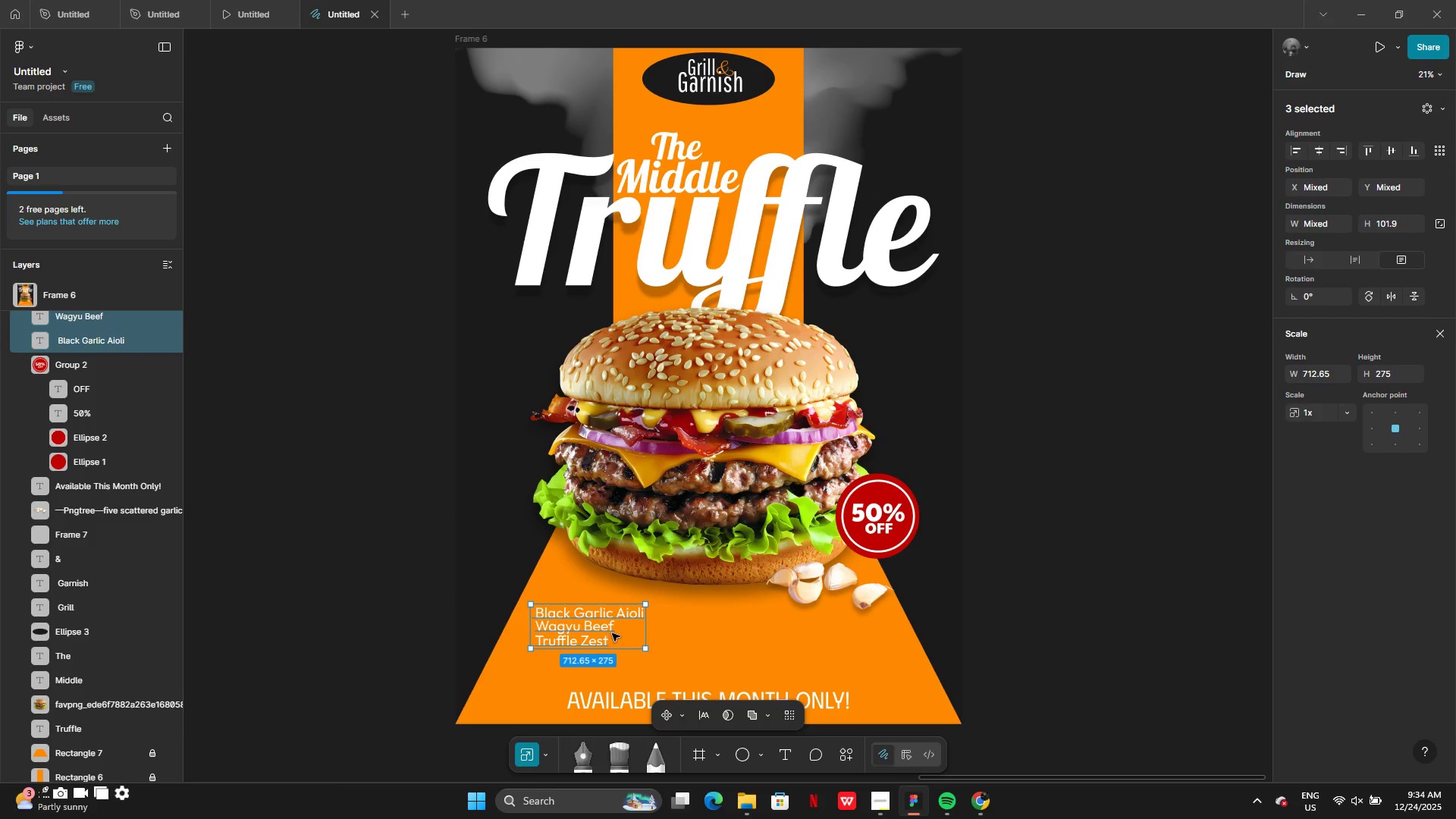 
left_click_drag(start_coordinate=[612, 633], to_coordinate=[562, 595])
 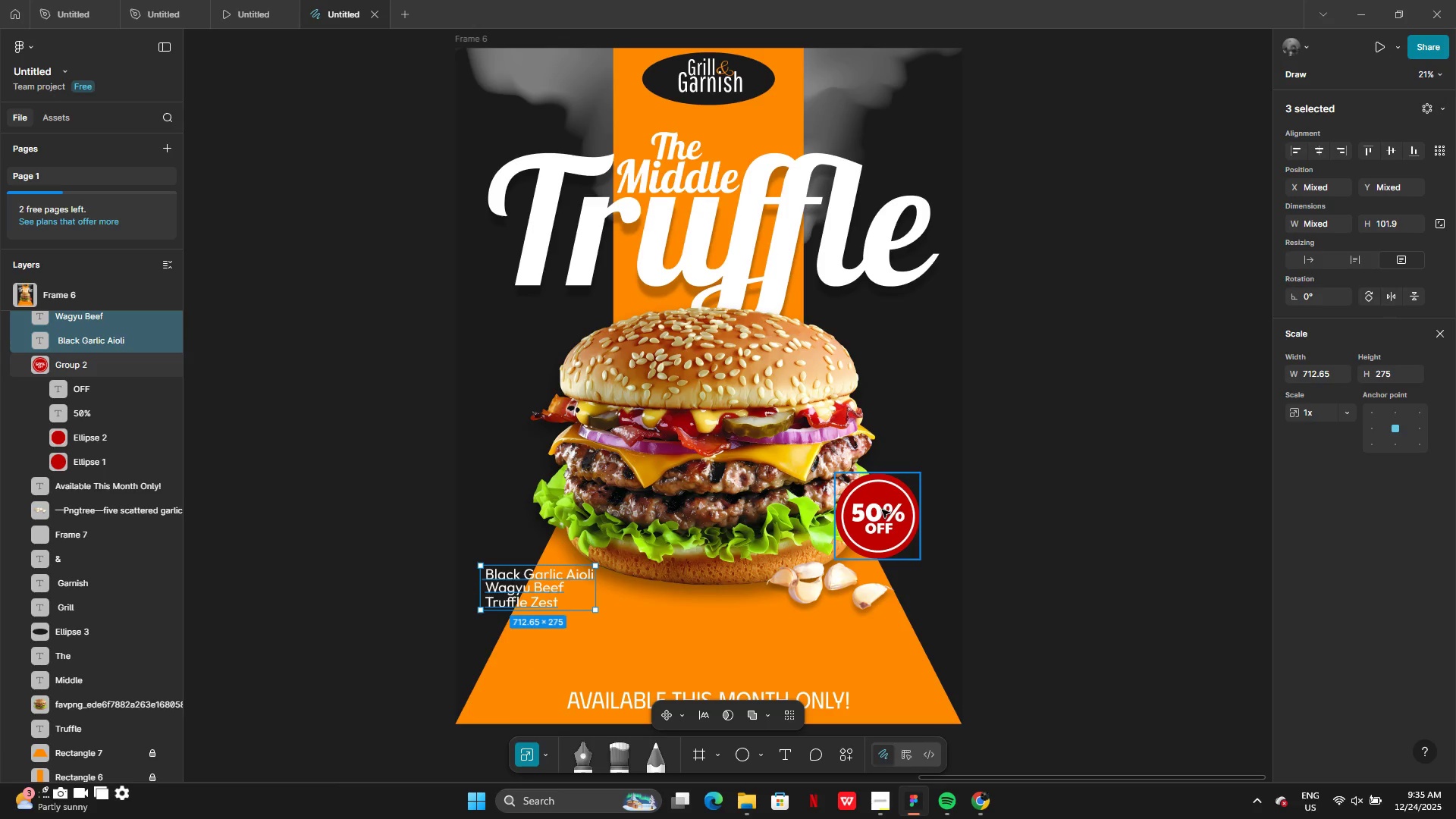 
left_click([881, 511])
 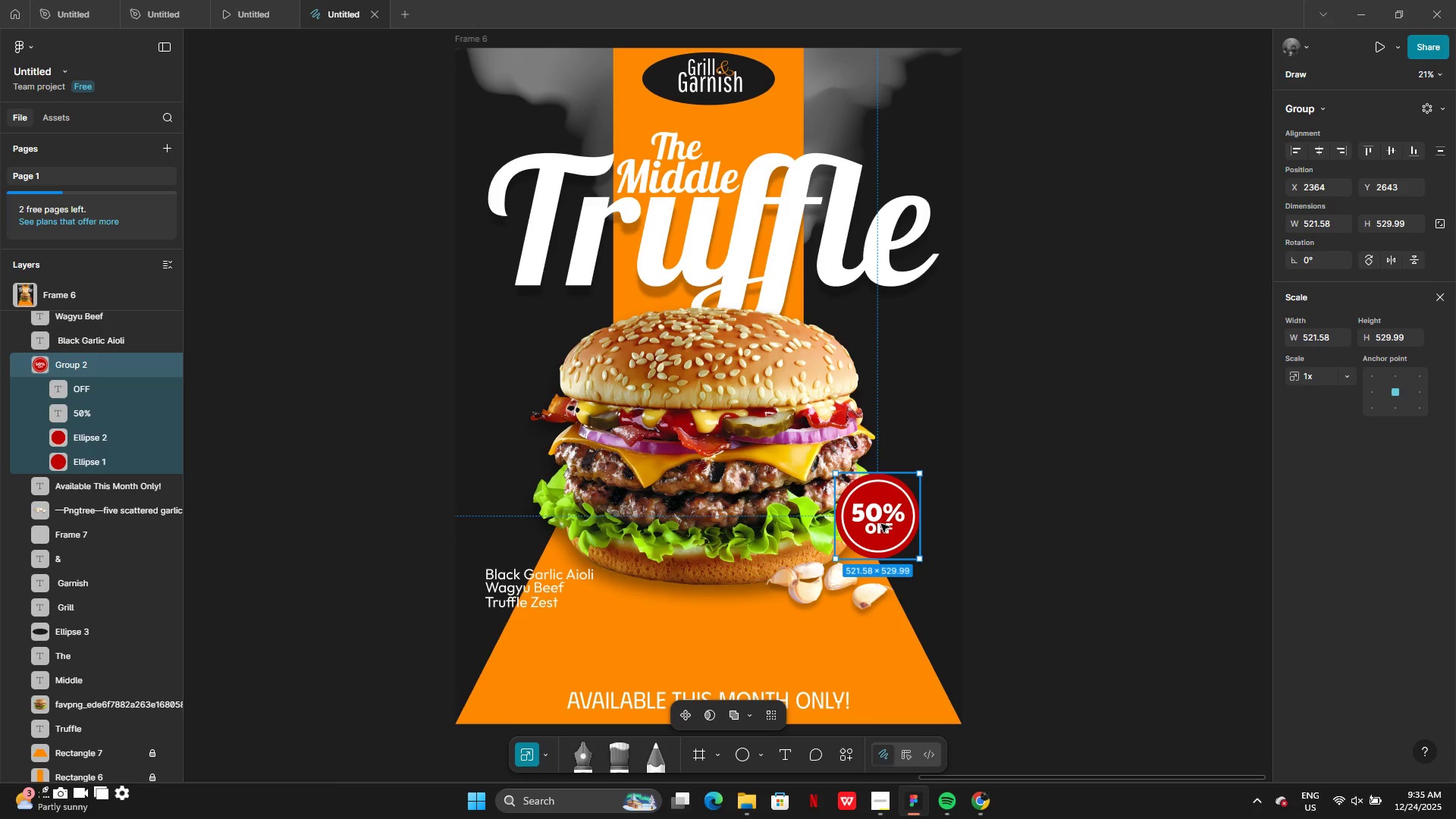 
left_click_drag(start_coordinate=[881, 524], to_coordinate=[889, 513])
 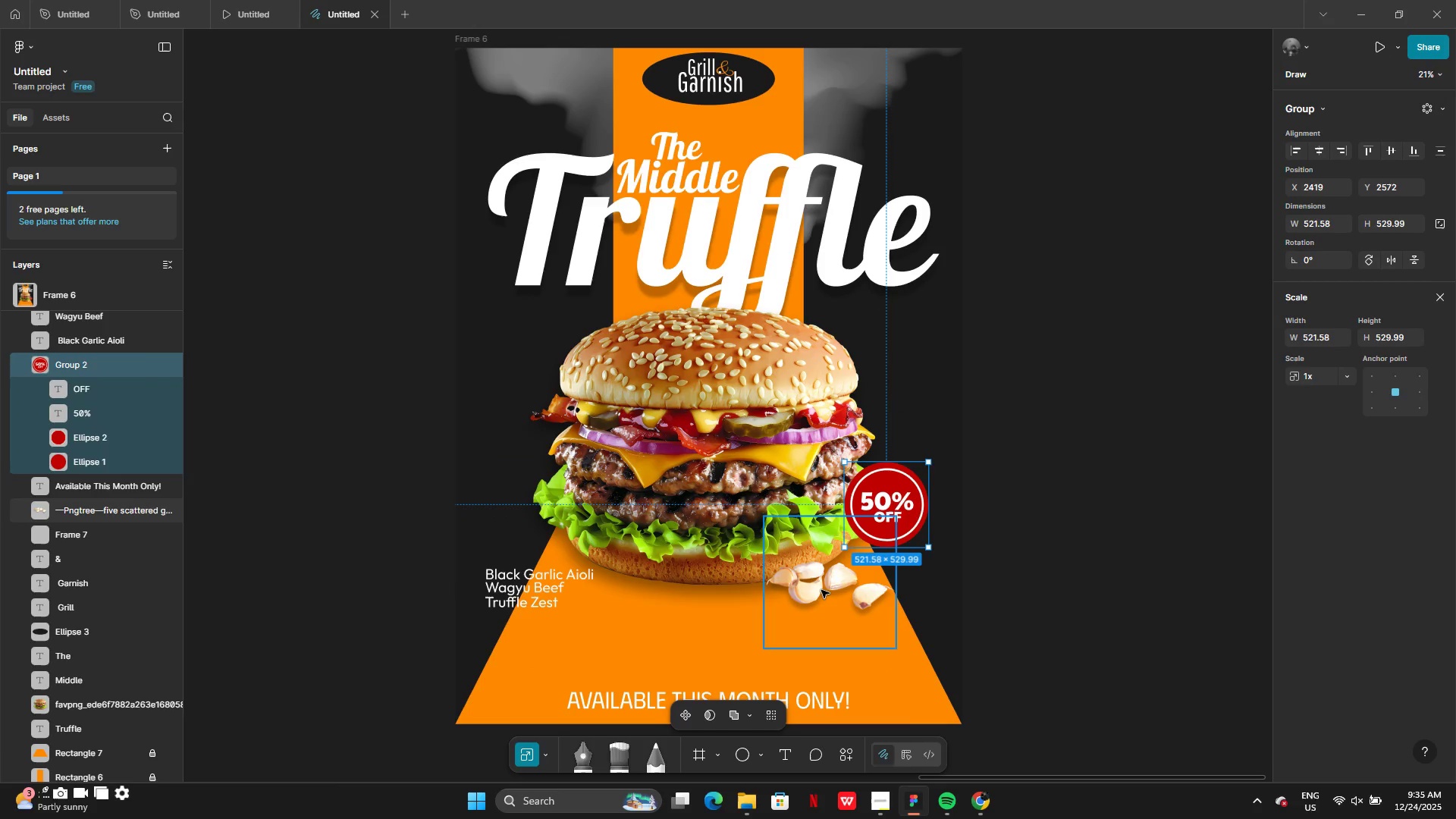 
left_click([821, 590])
 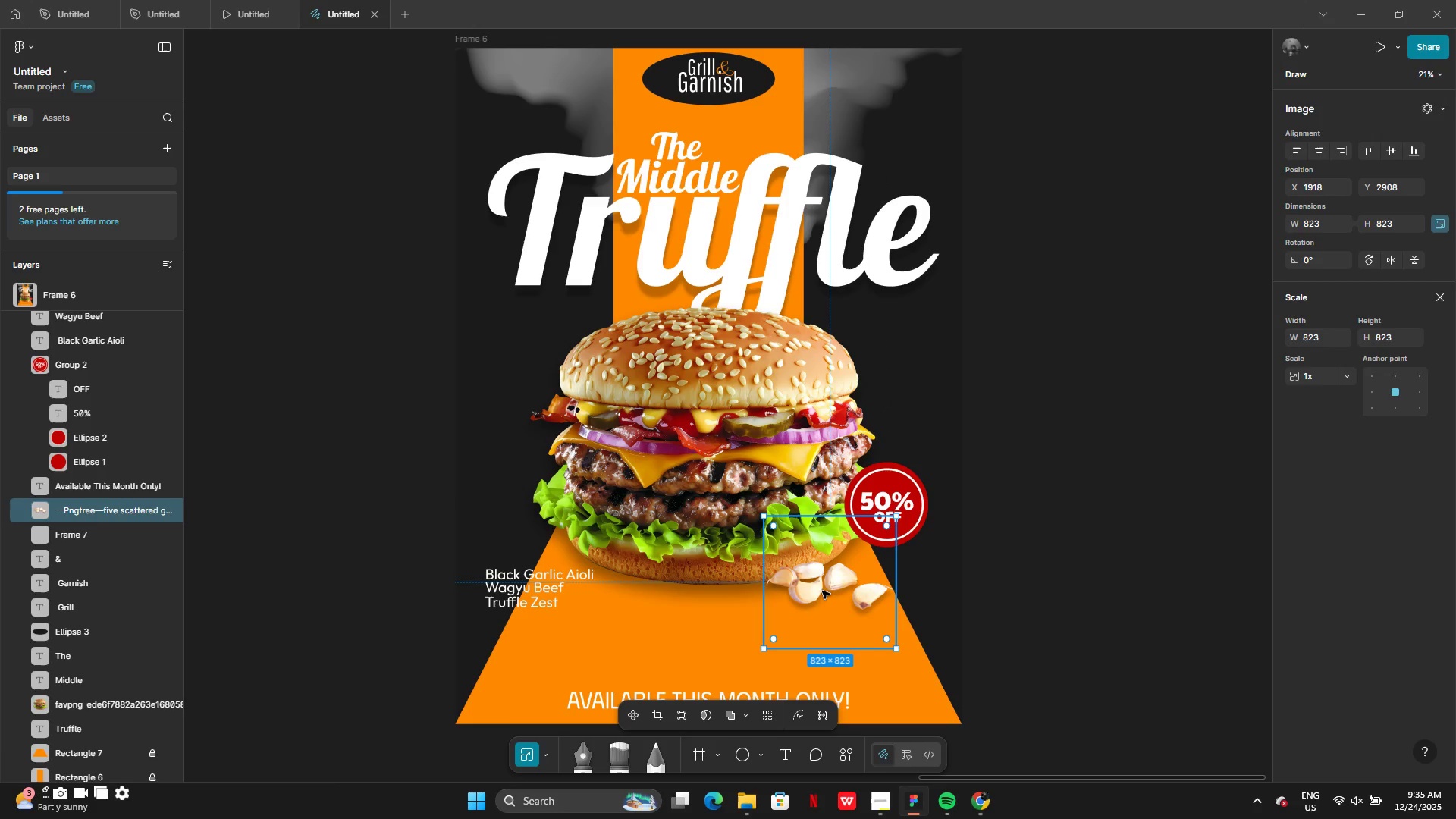 
left_click_drag(start_coordinate=[821, 590], to_coordinate=[679, 589])
 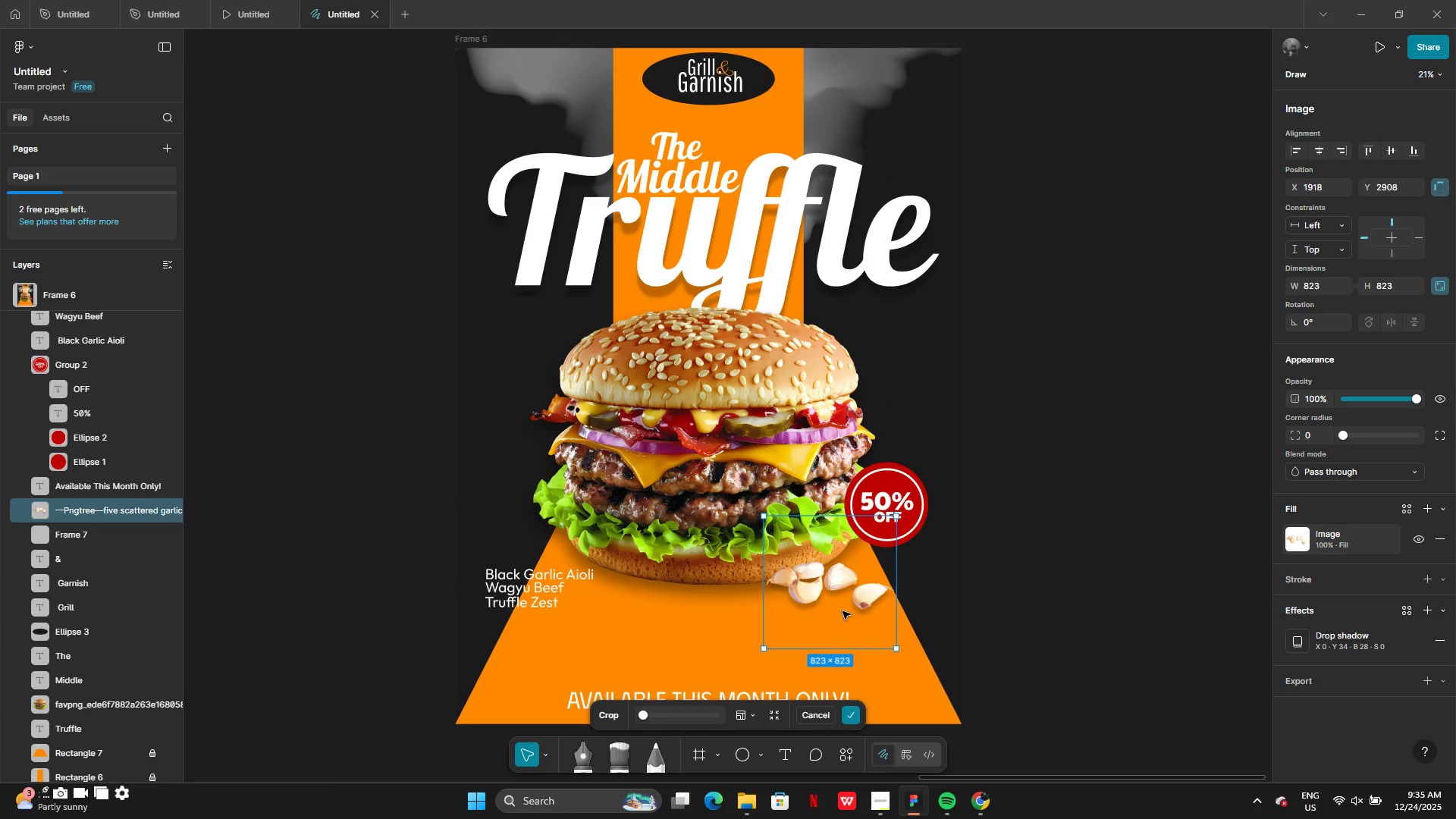 
left_click_drag(start_coordinate=[843, 611], to_coordinate=[838, 609])
 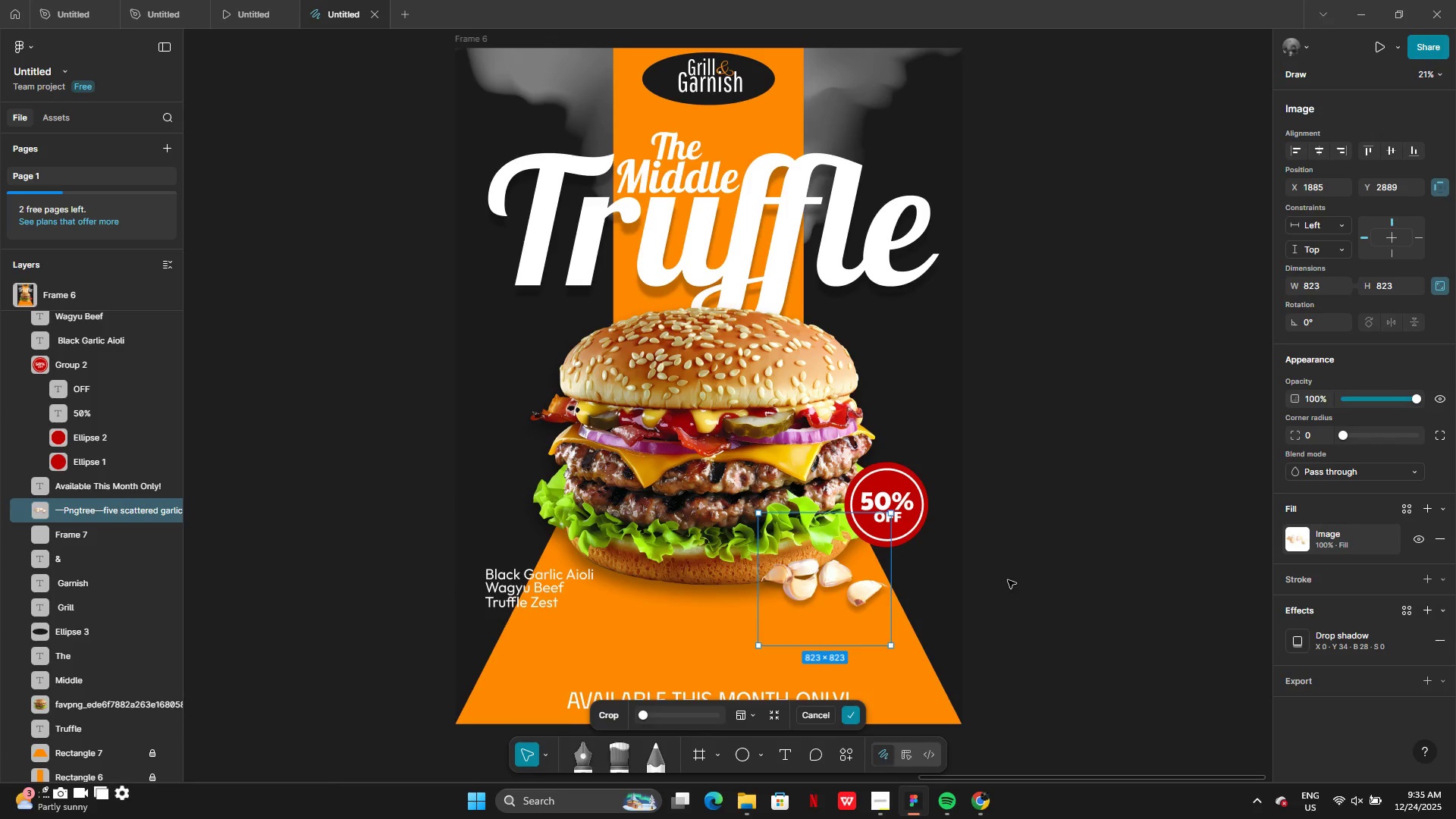 
left_click([1008, 579])
 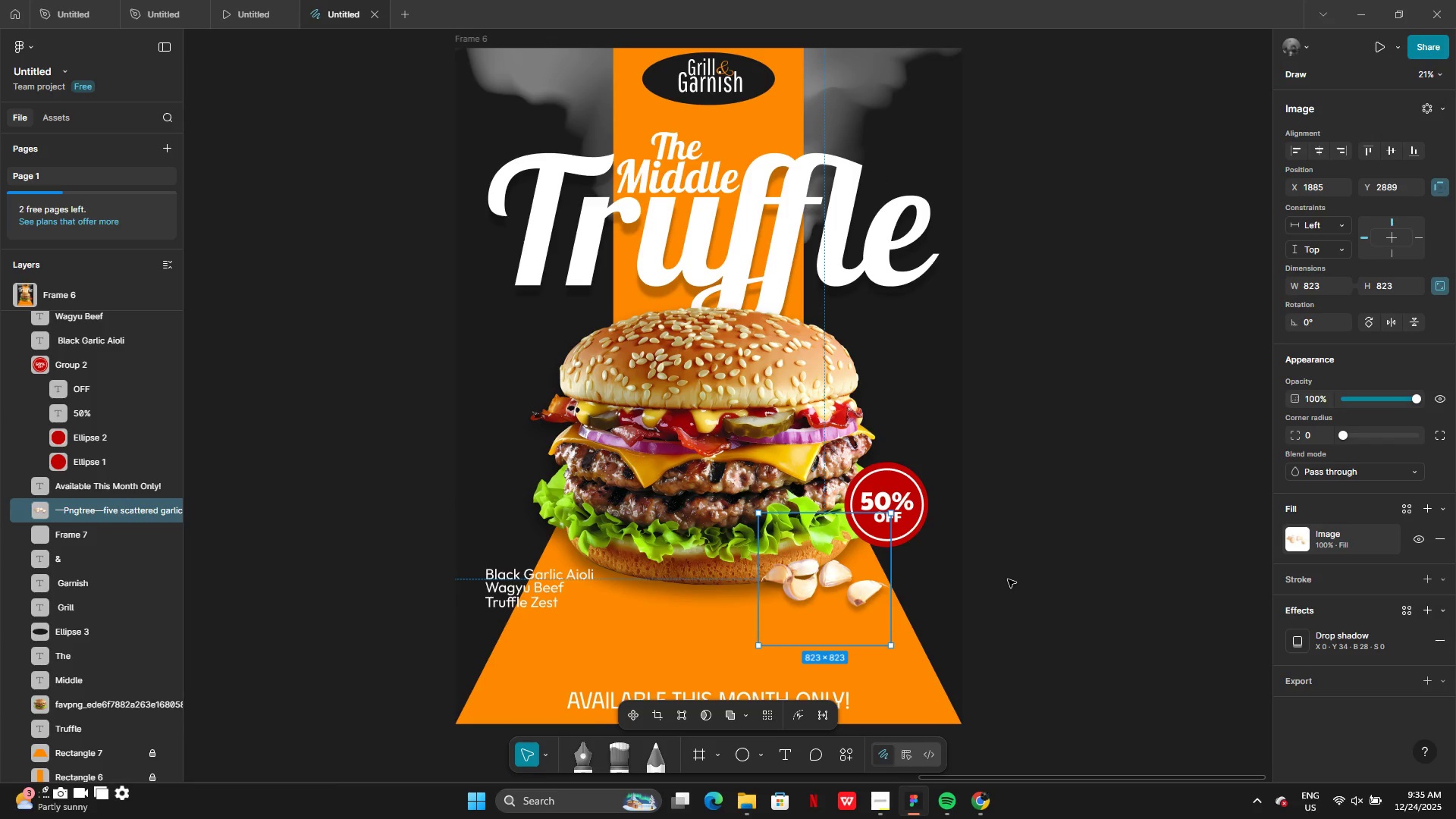 
left_click([1008, 579])
 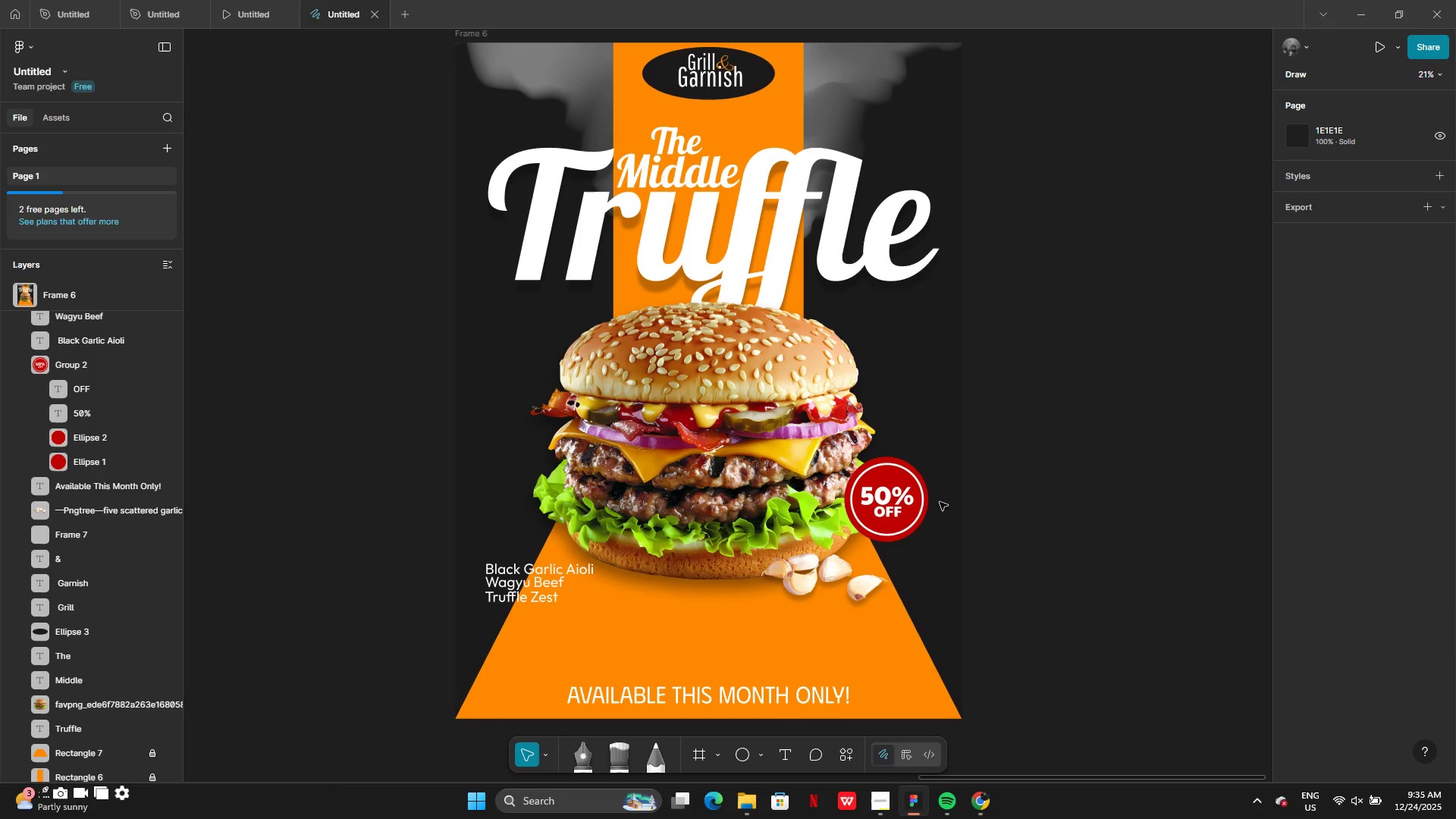 
left_click([902, 501])
 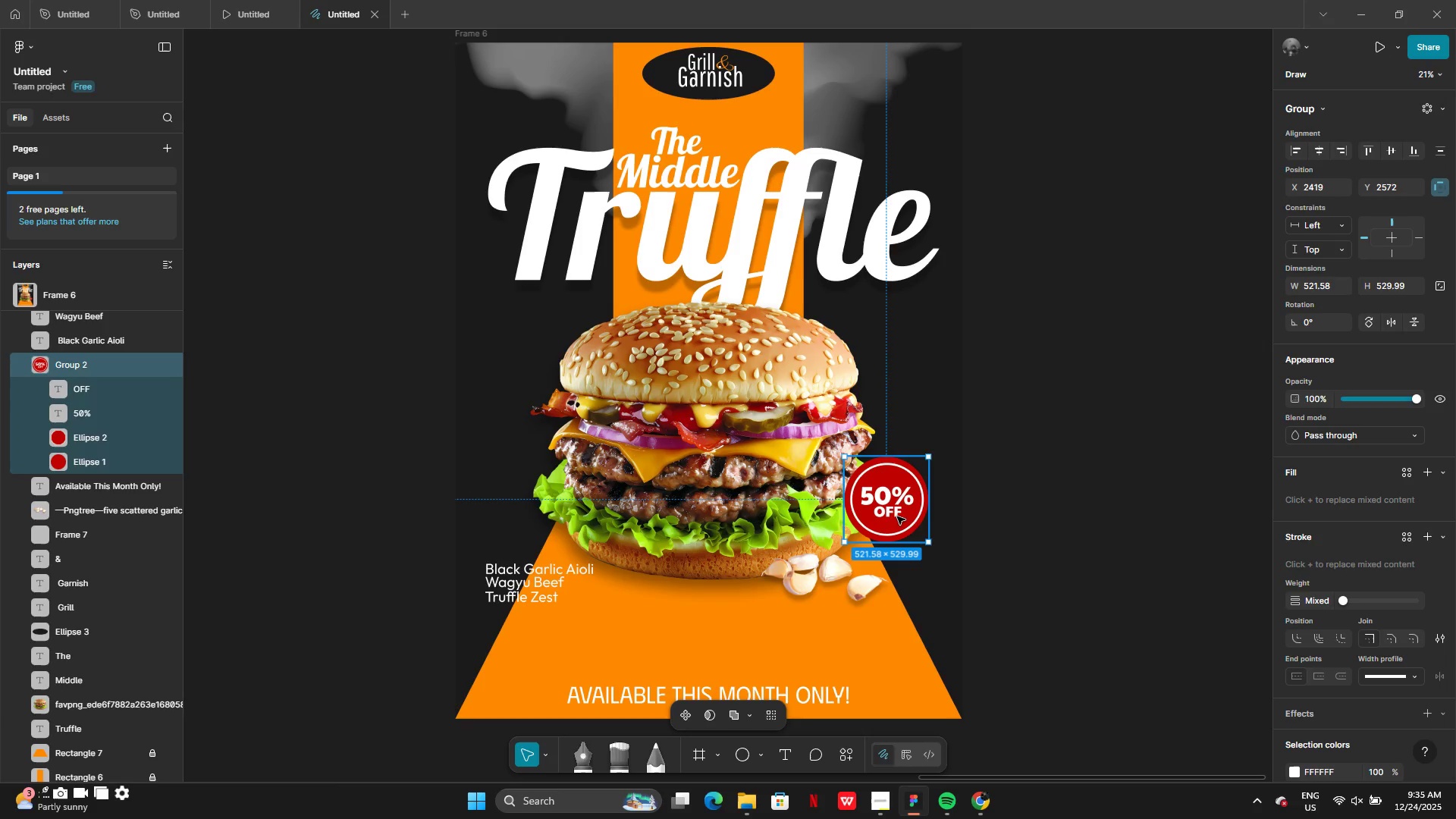 
left_click_drag(start_coordinate=[897, 516], to_coordinate=[889, 533])
 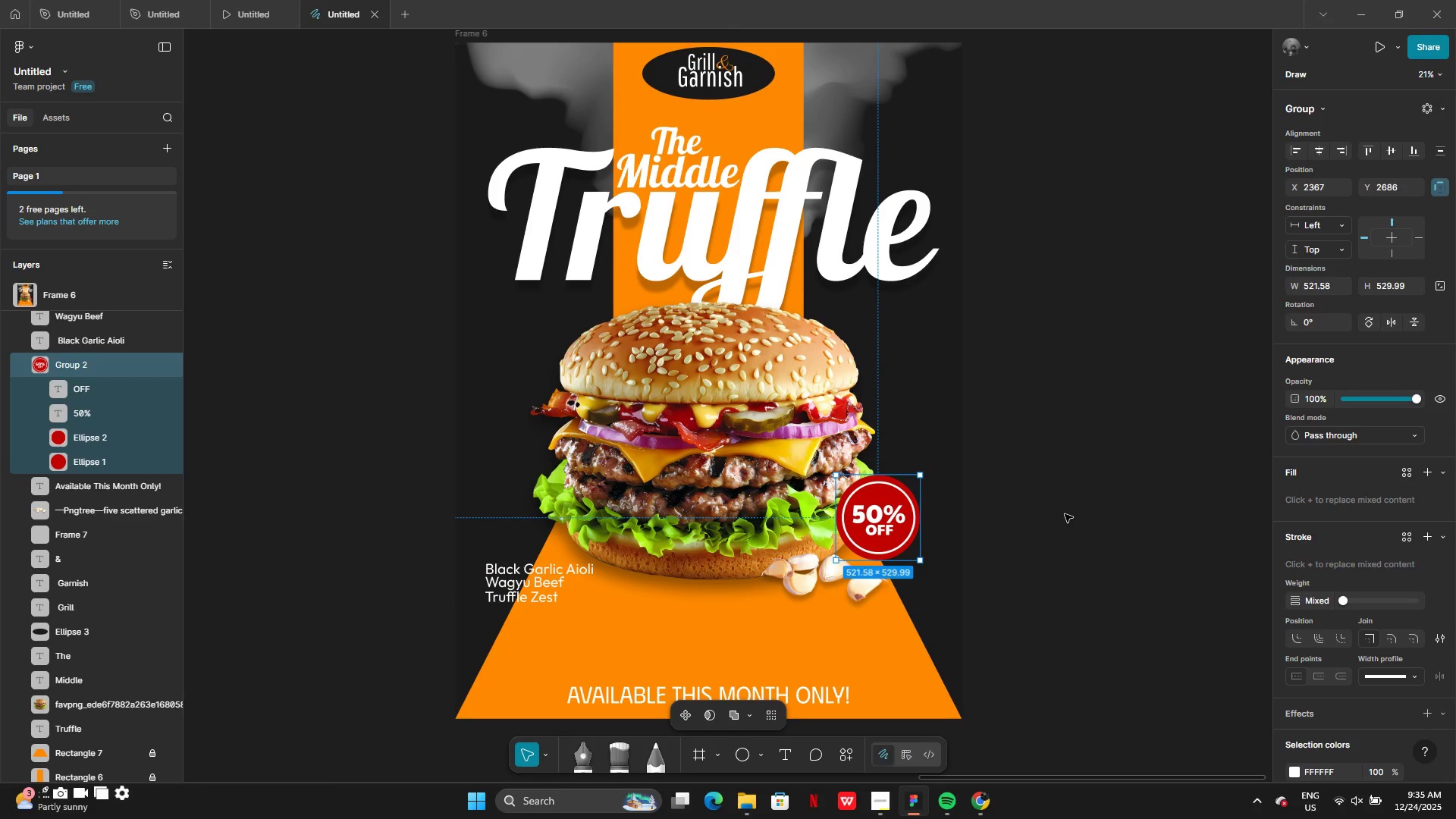 
left_click([1065, 514])
 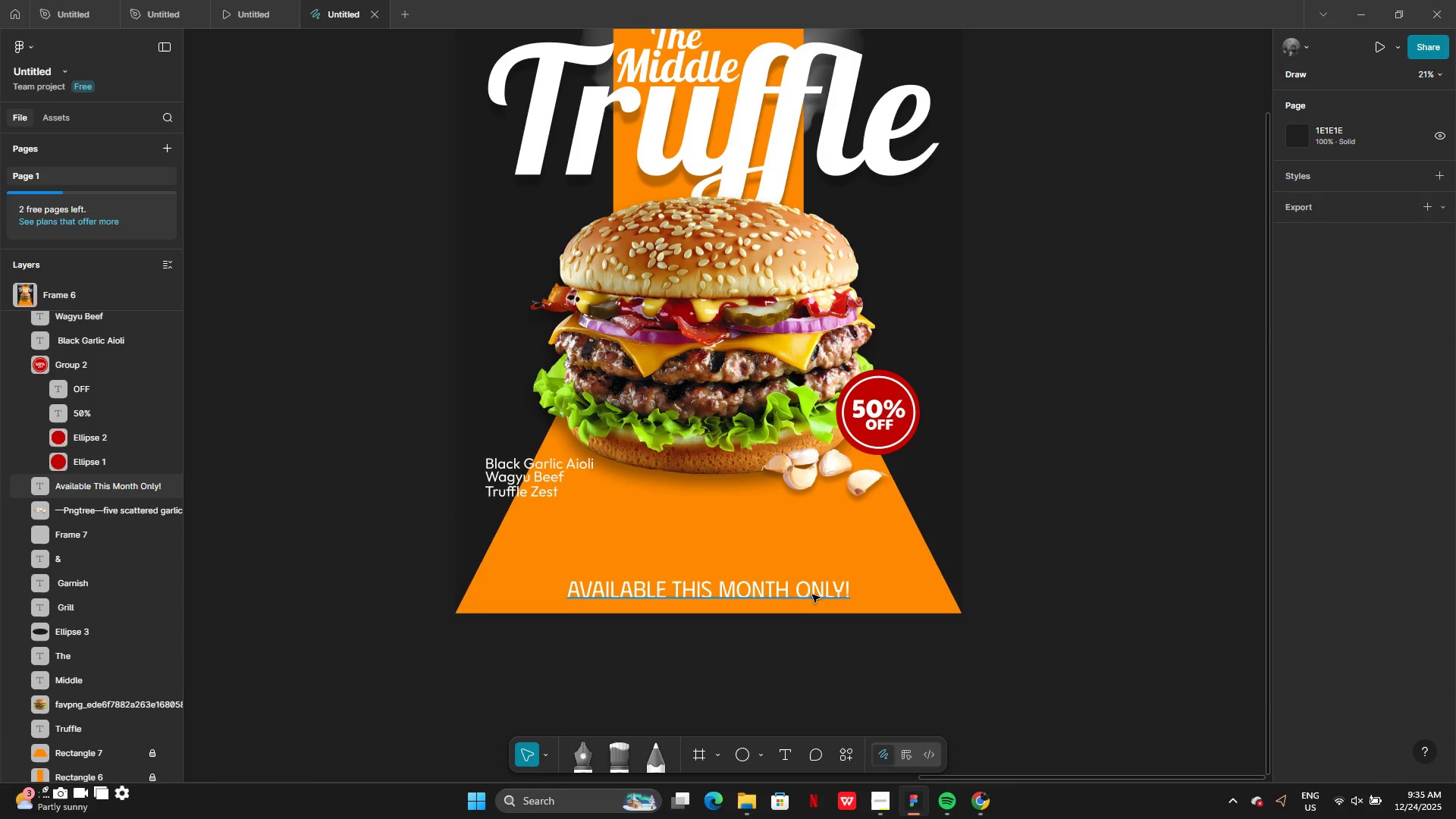 
left_click([800, 592])
 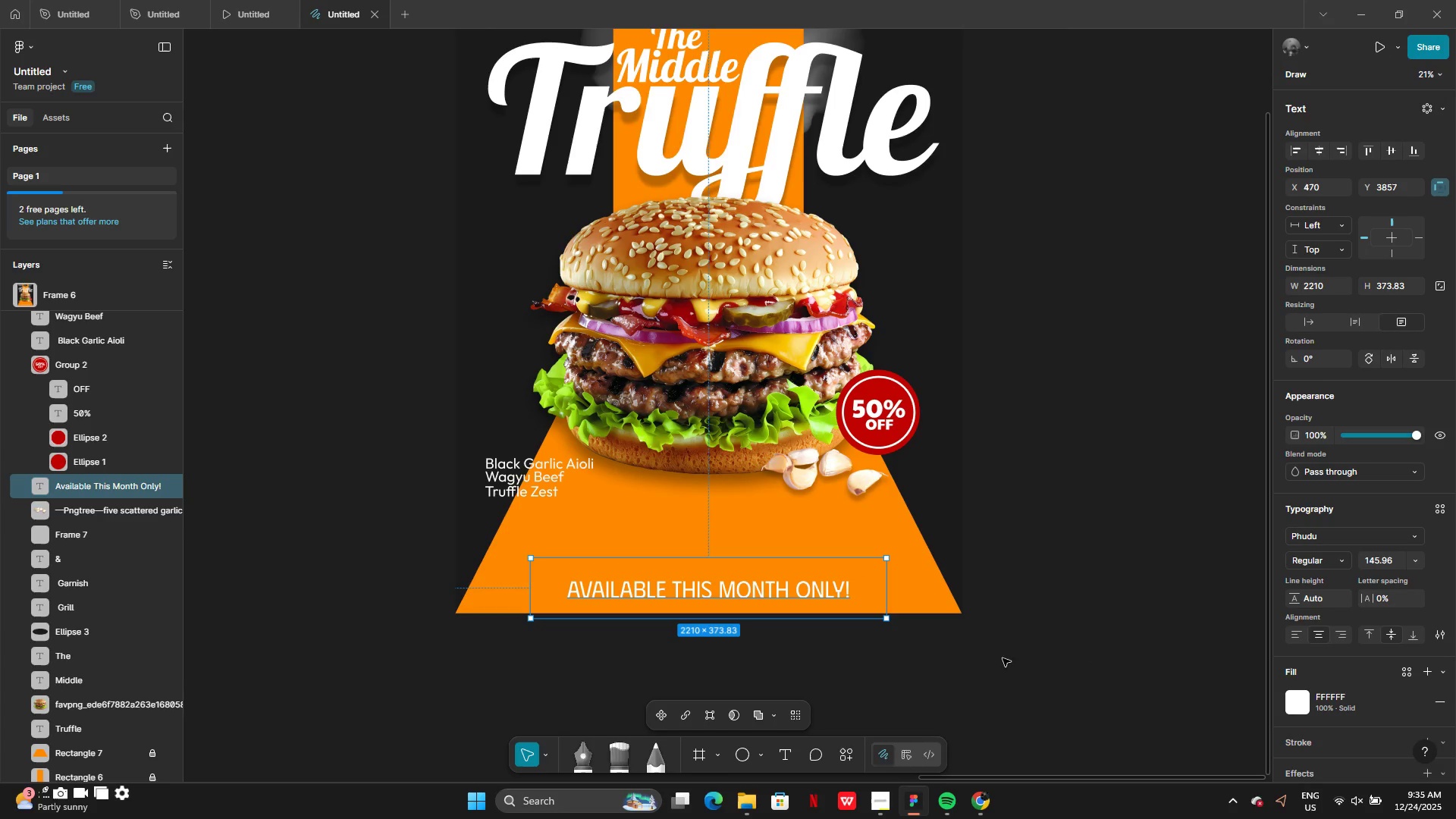 
left_click_drag(start_coordinate=[887, 628], to_coordinate=[894, 563])
 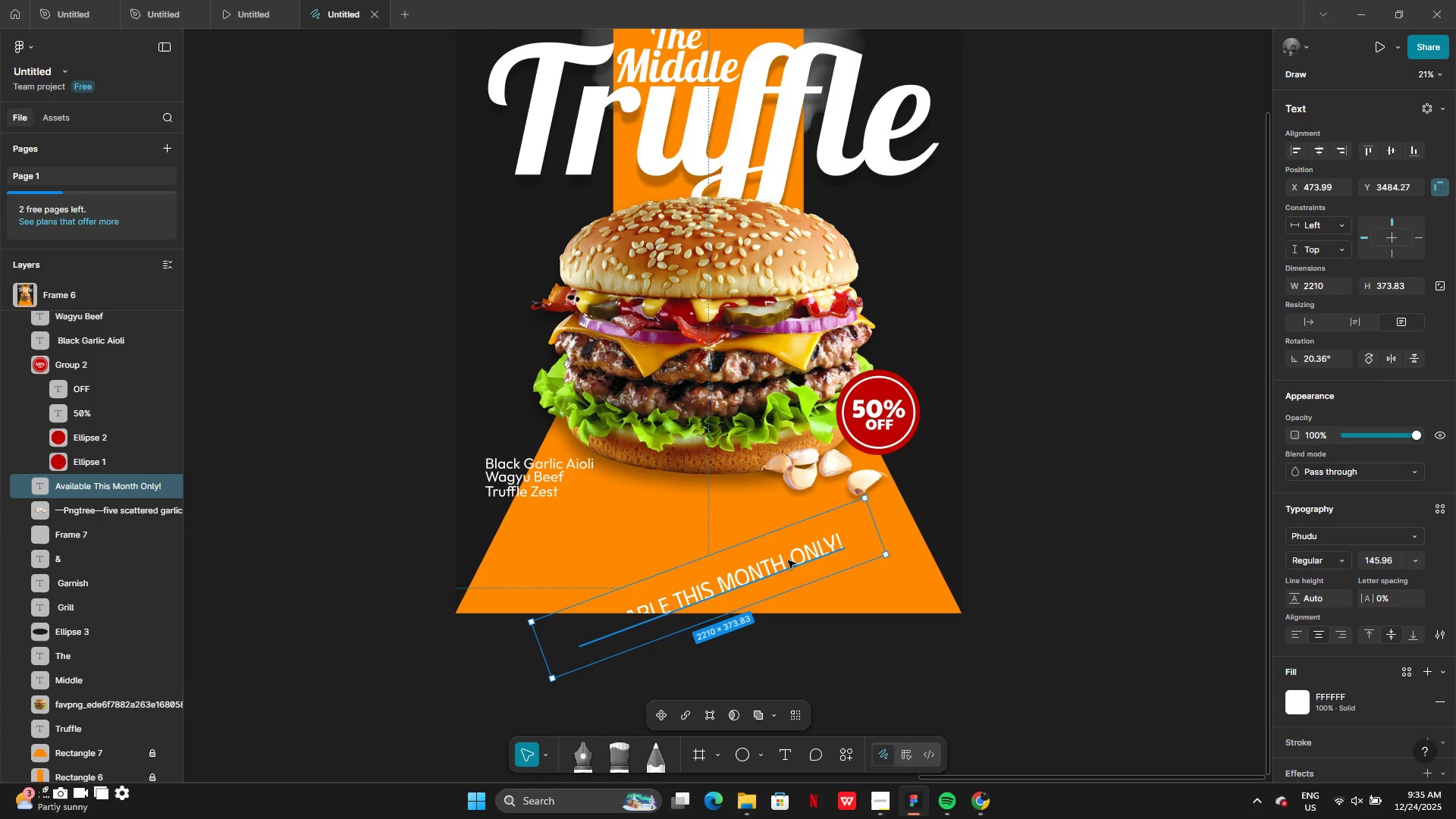 
left_click_drag(start_coordinate=[788, 560], to_coordinate=[890, 516])
 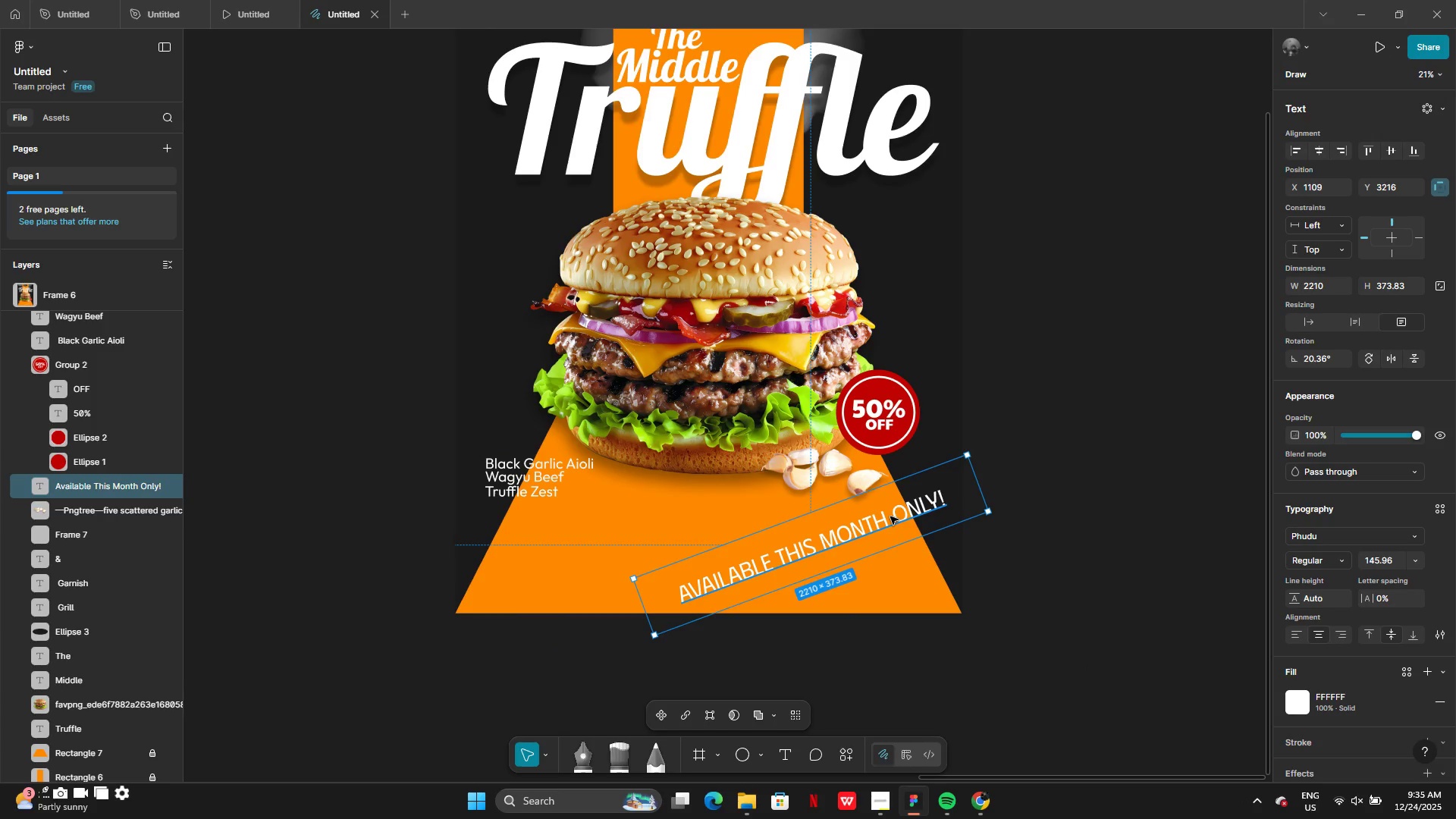 
left_click([890, 516])
 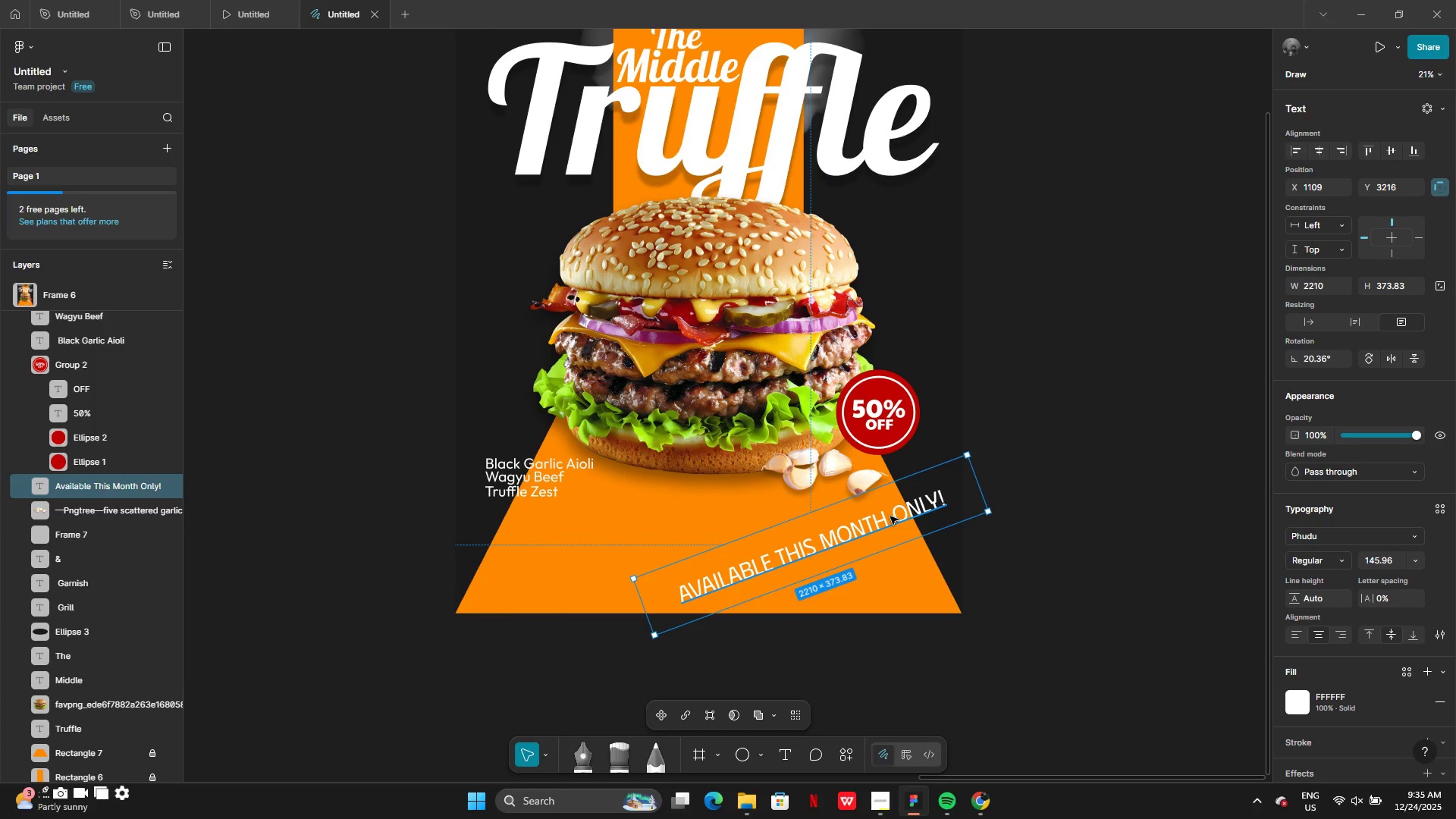 
key(Control+Z)
 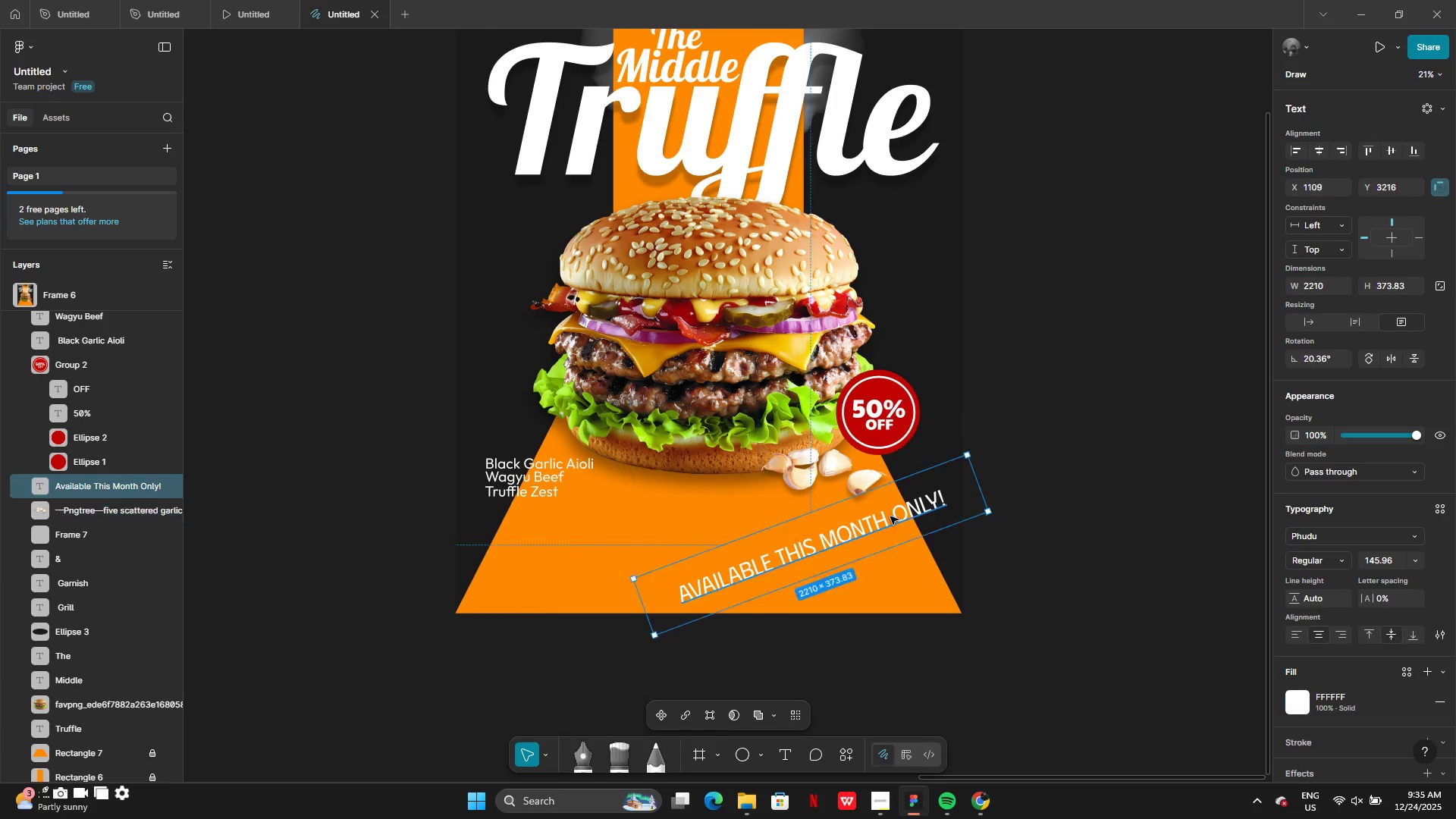 
key(Control+Z)
 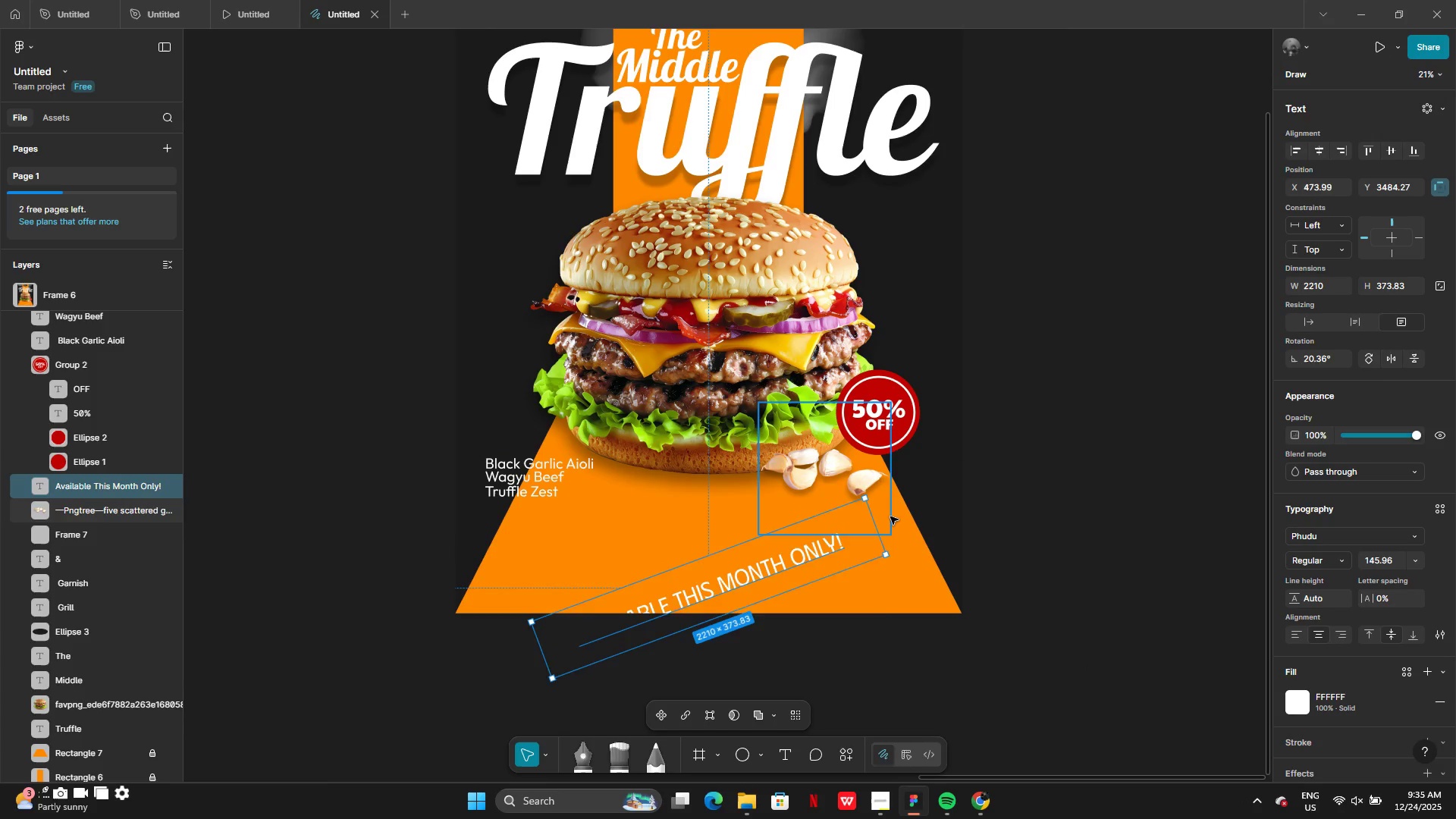 
key(Control+Z)
 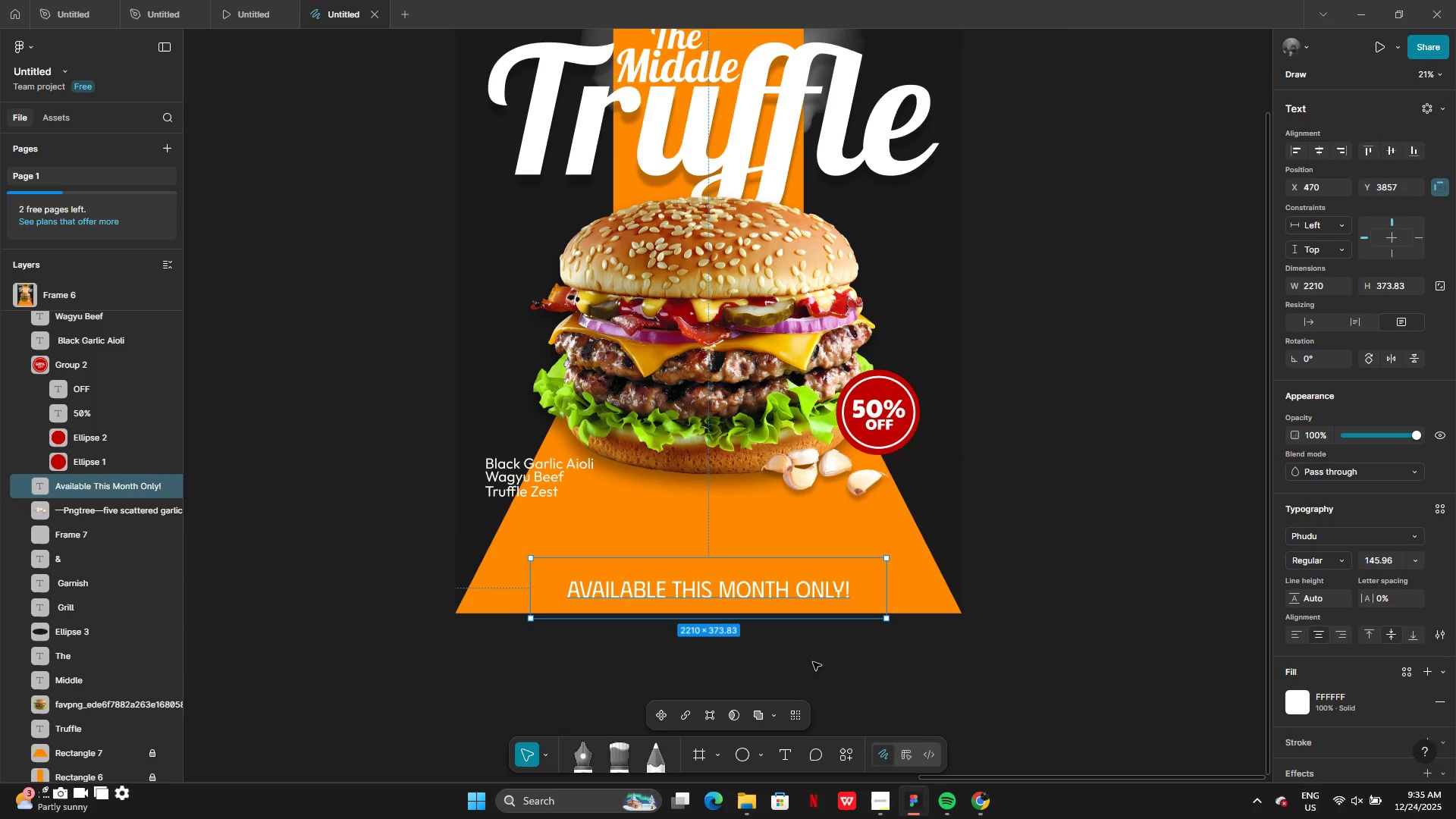 
left_click([813, 662])
 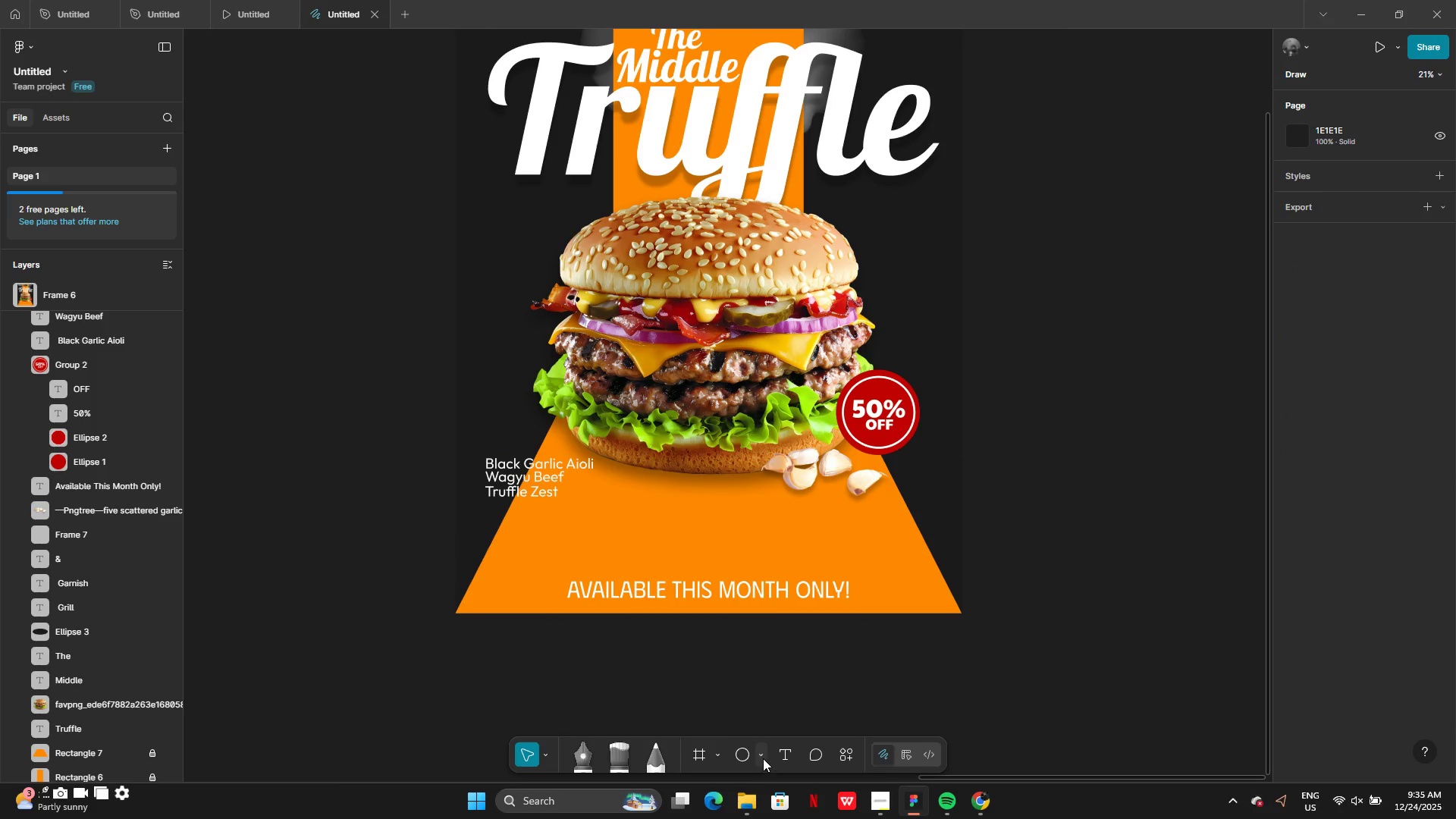 
left_click([757, 752])
 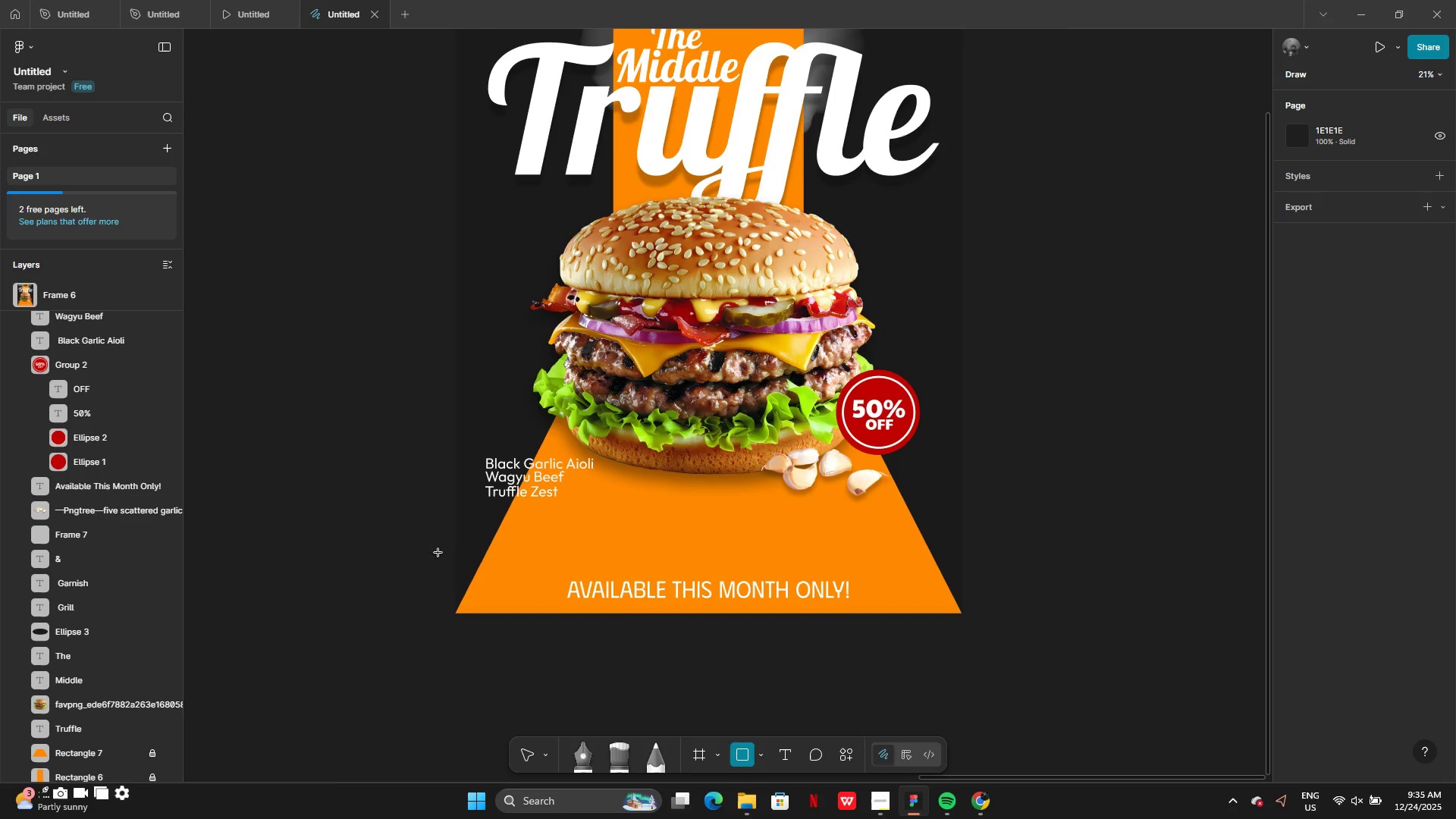 
left_click_drag(start_coordinate=[437, 563], to_coordinate=[991, 623])
 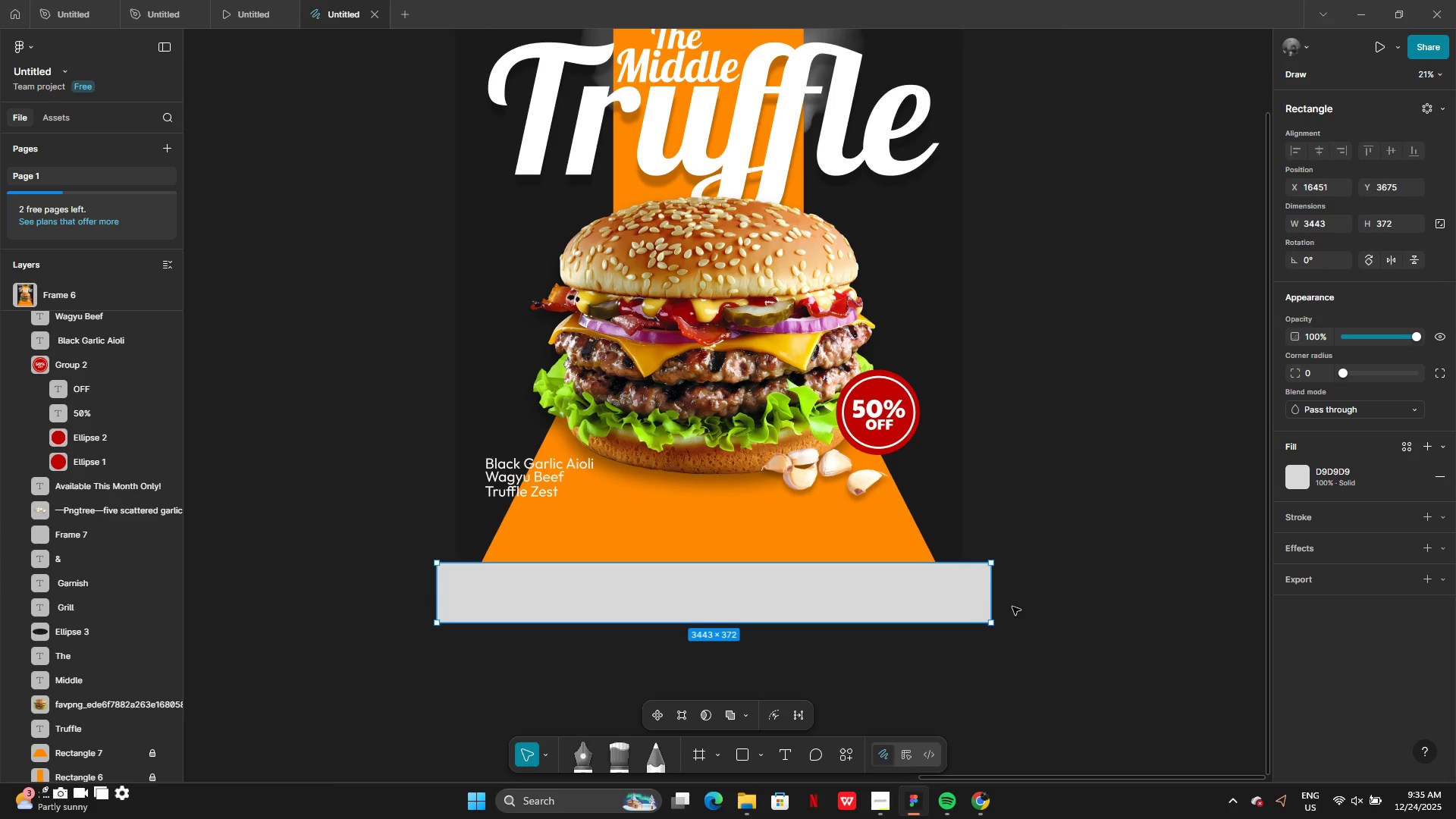 
left_click_drag(start_coordinate=[925, 607], to_coordinate=[921, 587])
 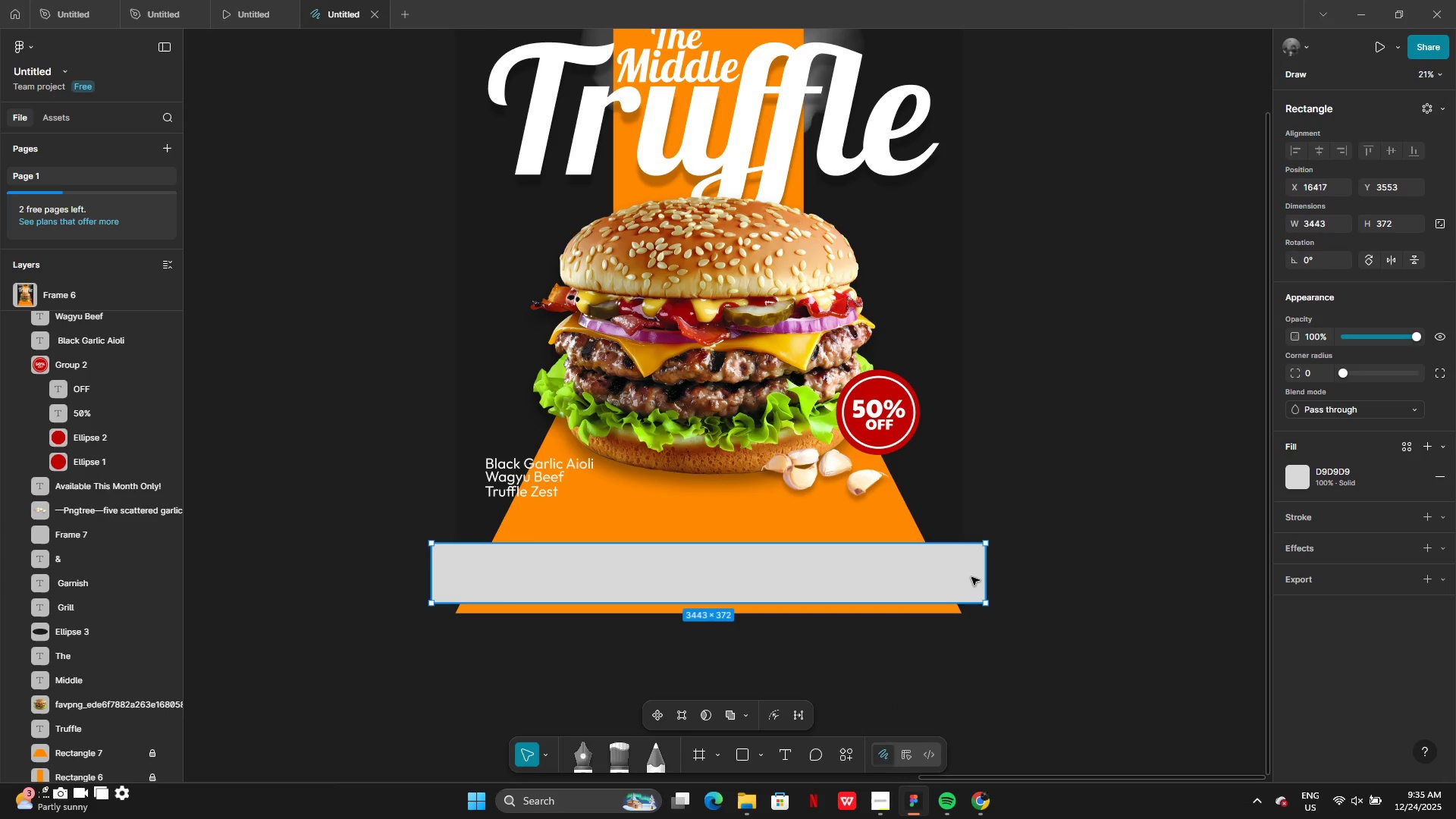 
left_click_drag(start_coordinate=[971, 577], to_coordinate=[946, 577])
 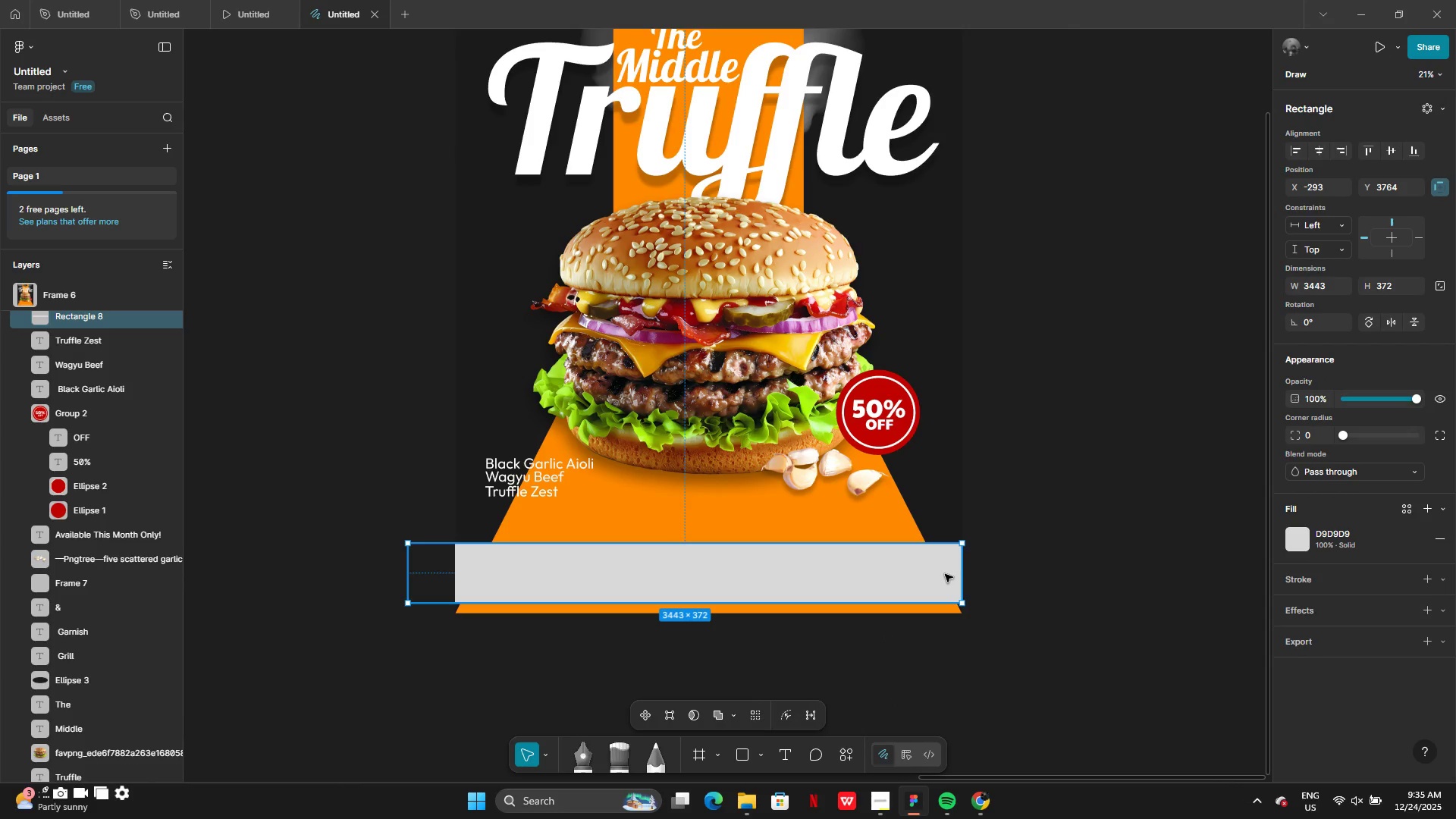 
left_click_drag(start_coordinate=[943, 573], to_coordinate=[956, 585])
 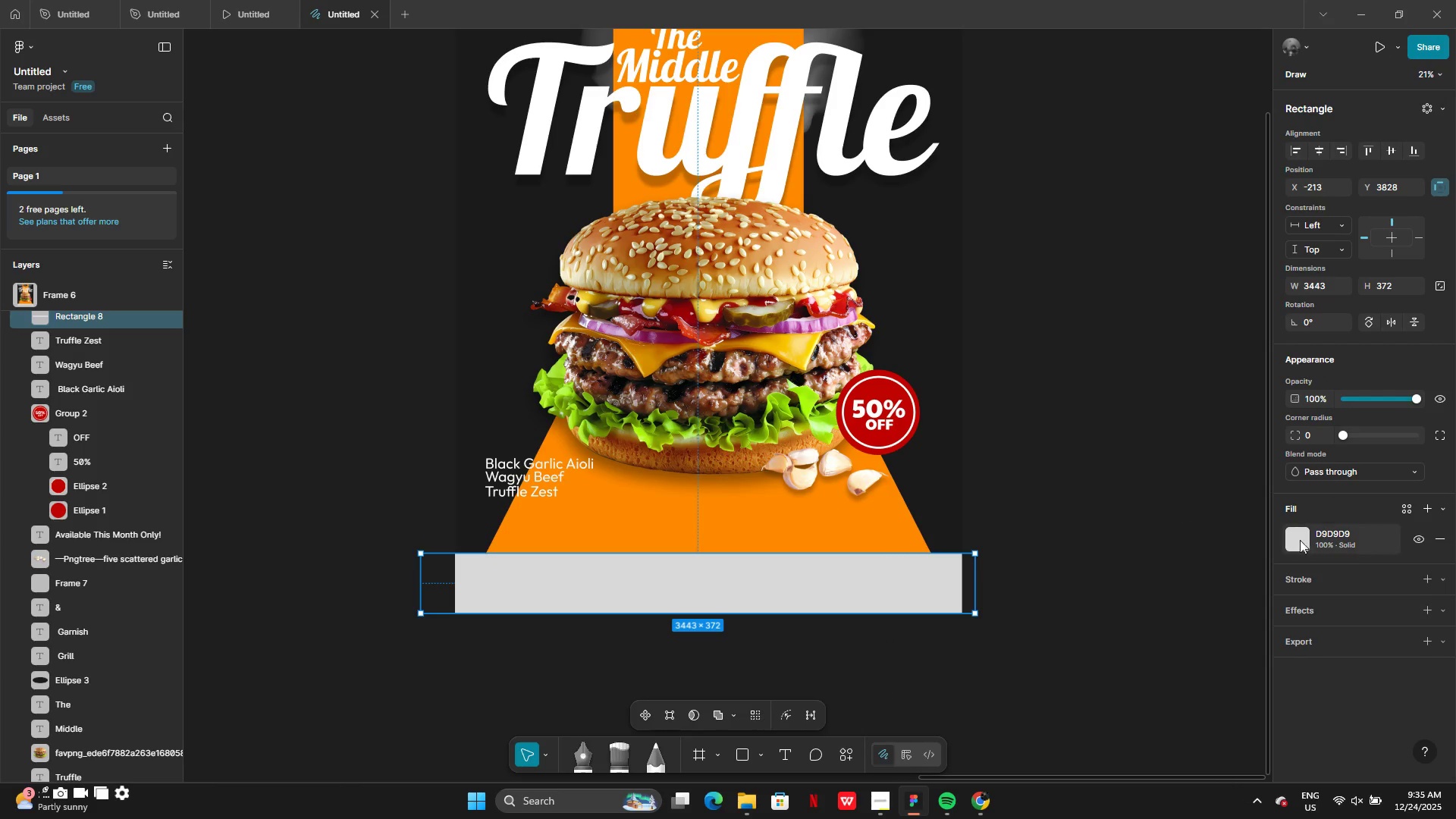 
left_click([1305, 540])
 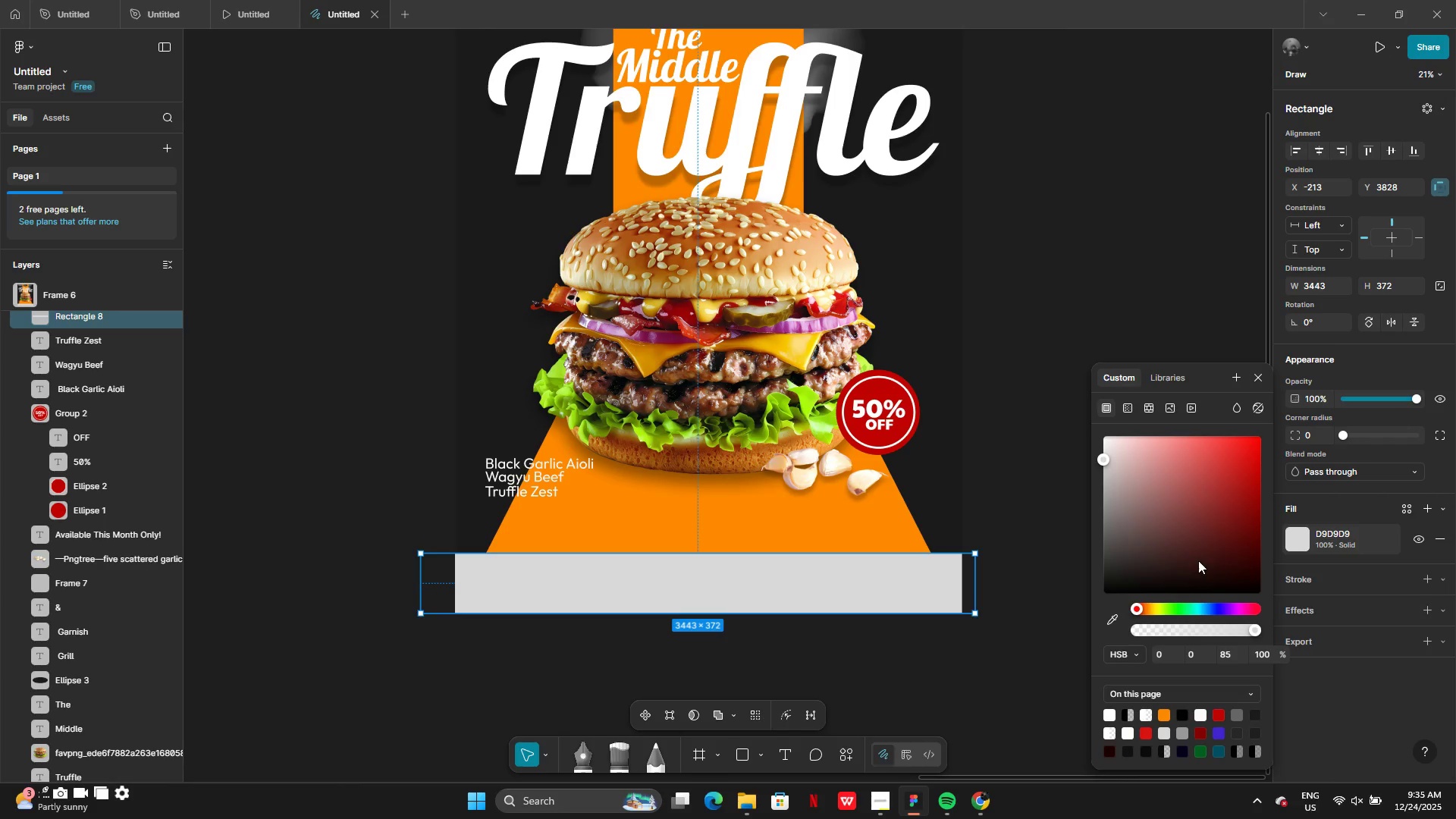 
left_click_drag(start_coordinate=[1198, 560], to_coordinate=[1089, 595])
 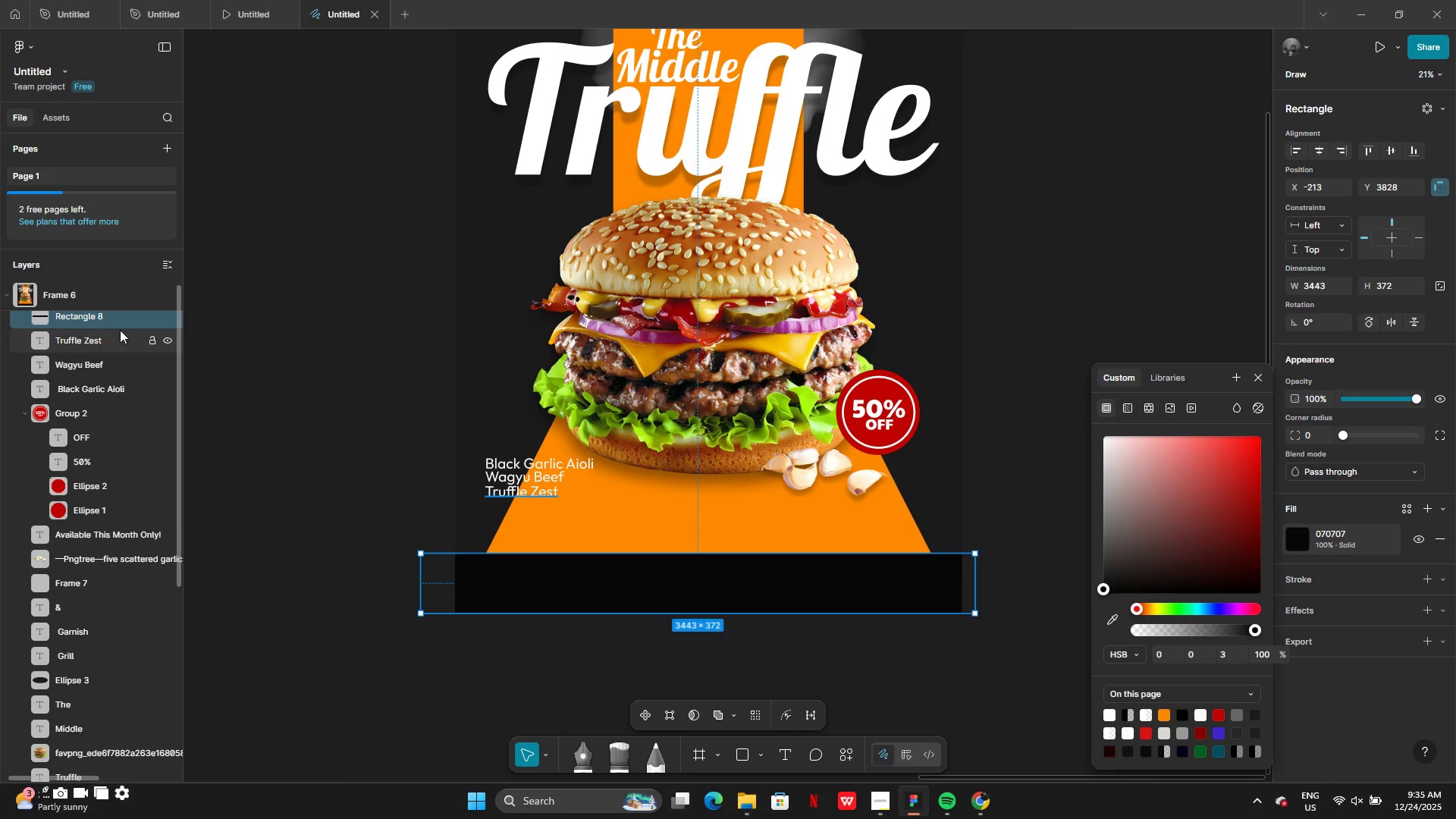 
scroll: coordinate [93, 364], scroll_direction: up, amount: 7.0
 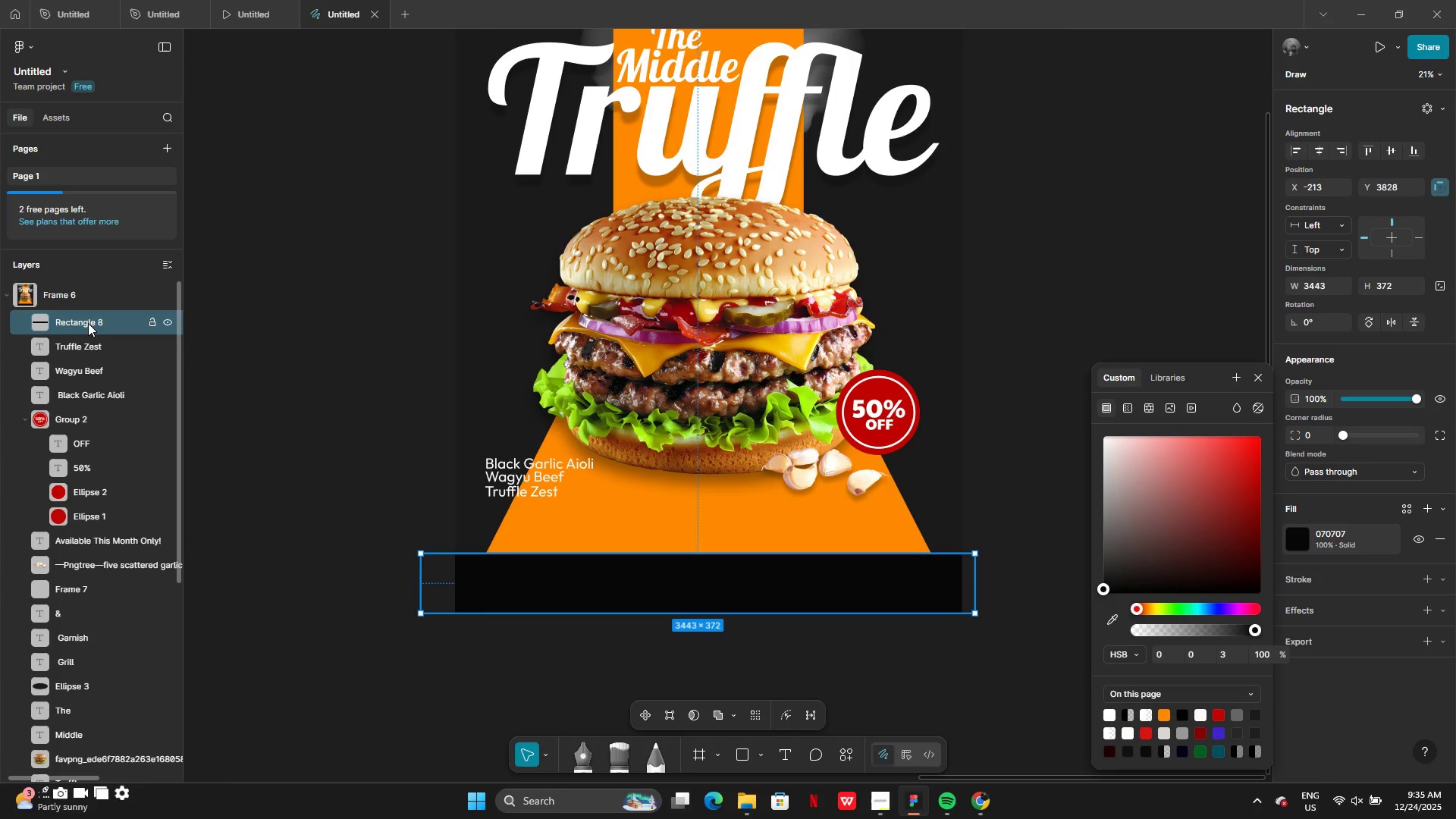 
left_click_drag(start_coordinate=[88, 323], to_coordinate=[86, 356])
 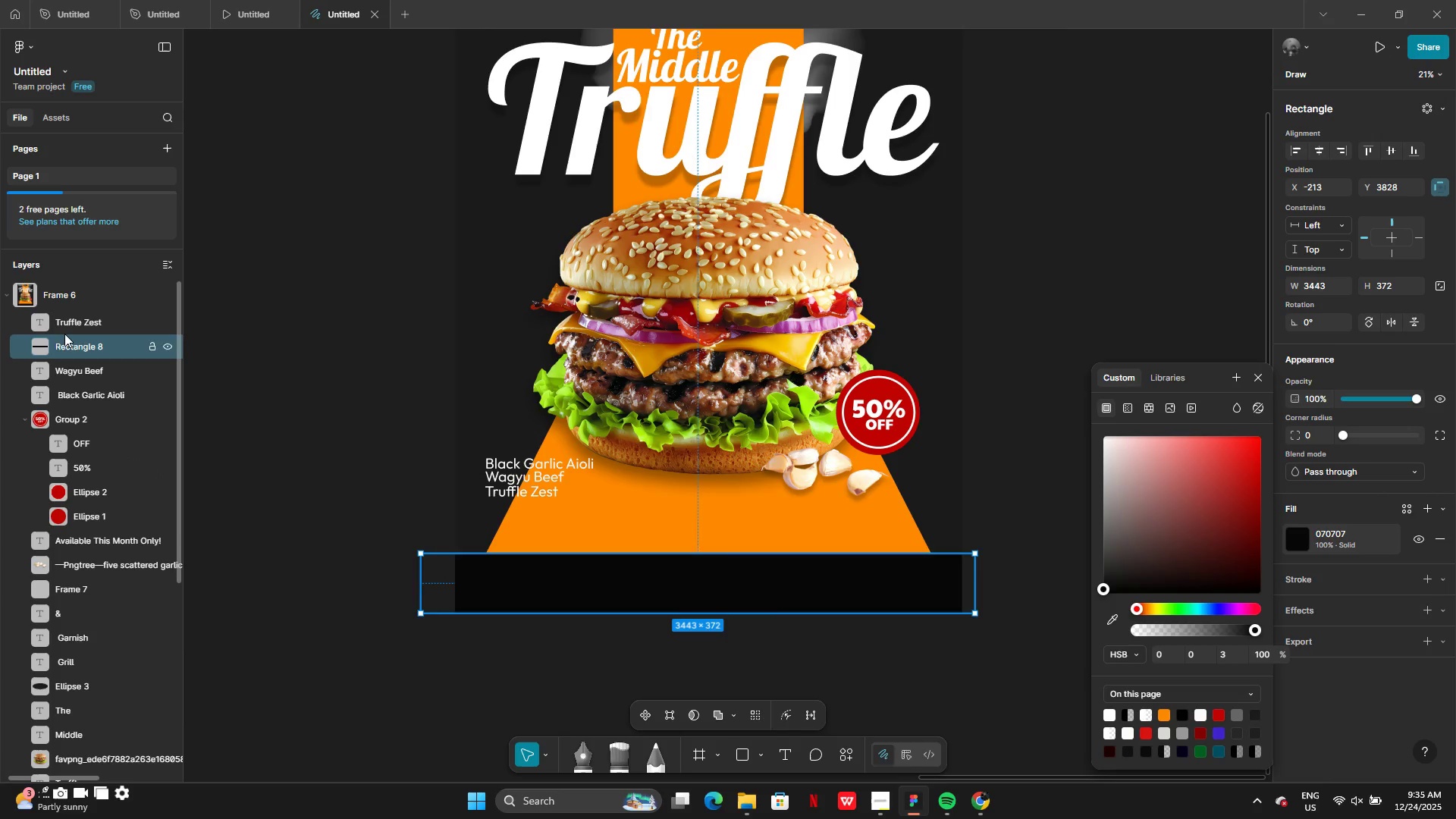 
left_click([61, 322])
 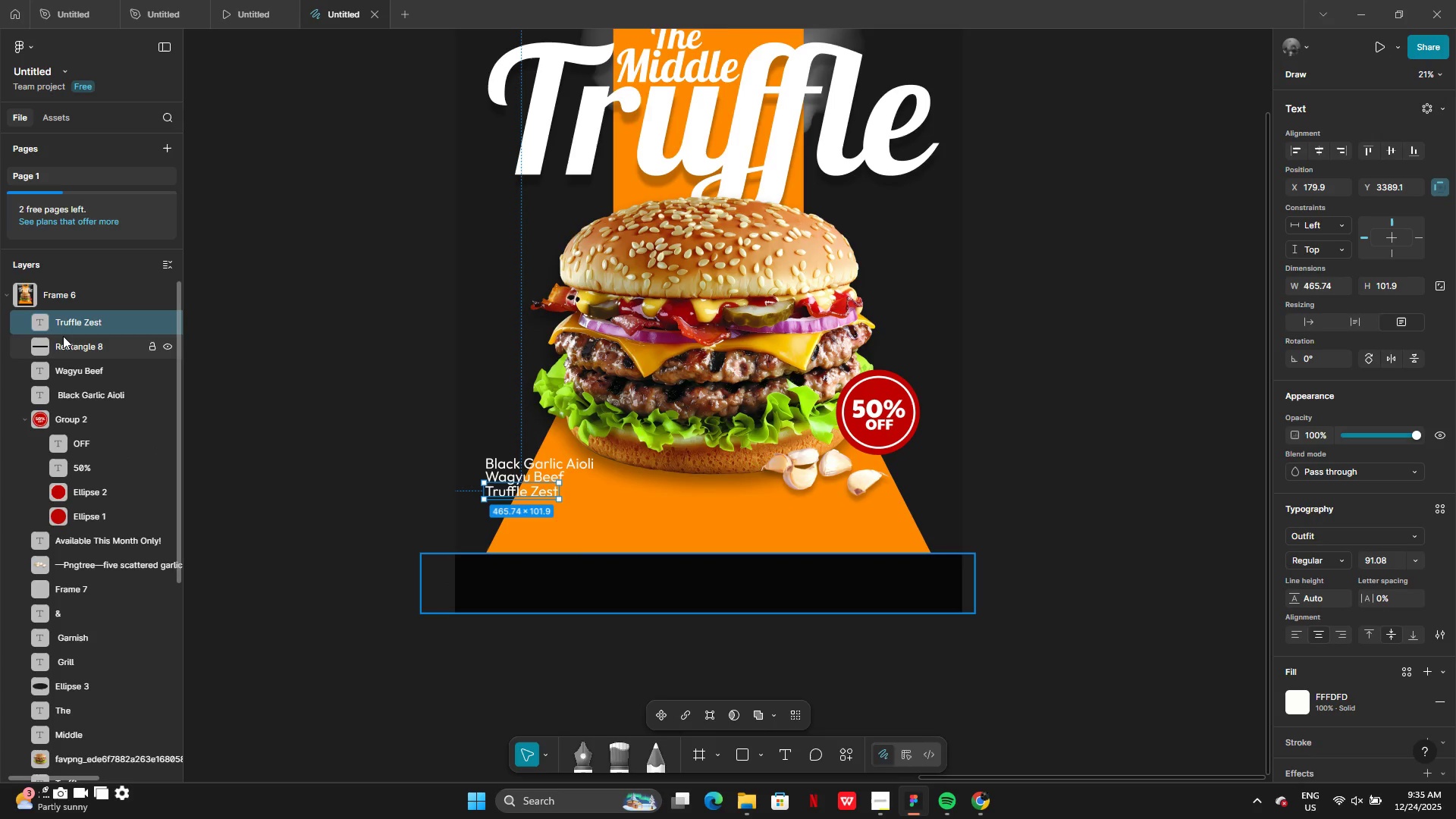 
left_click([67, 344])
 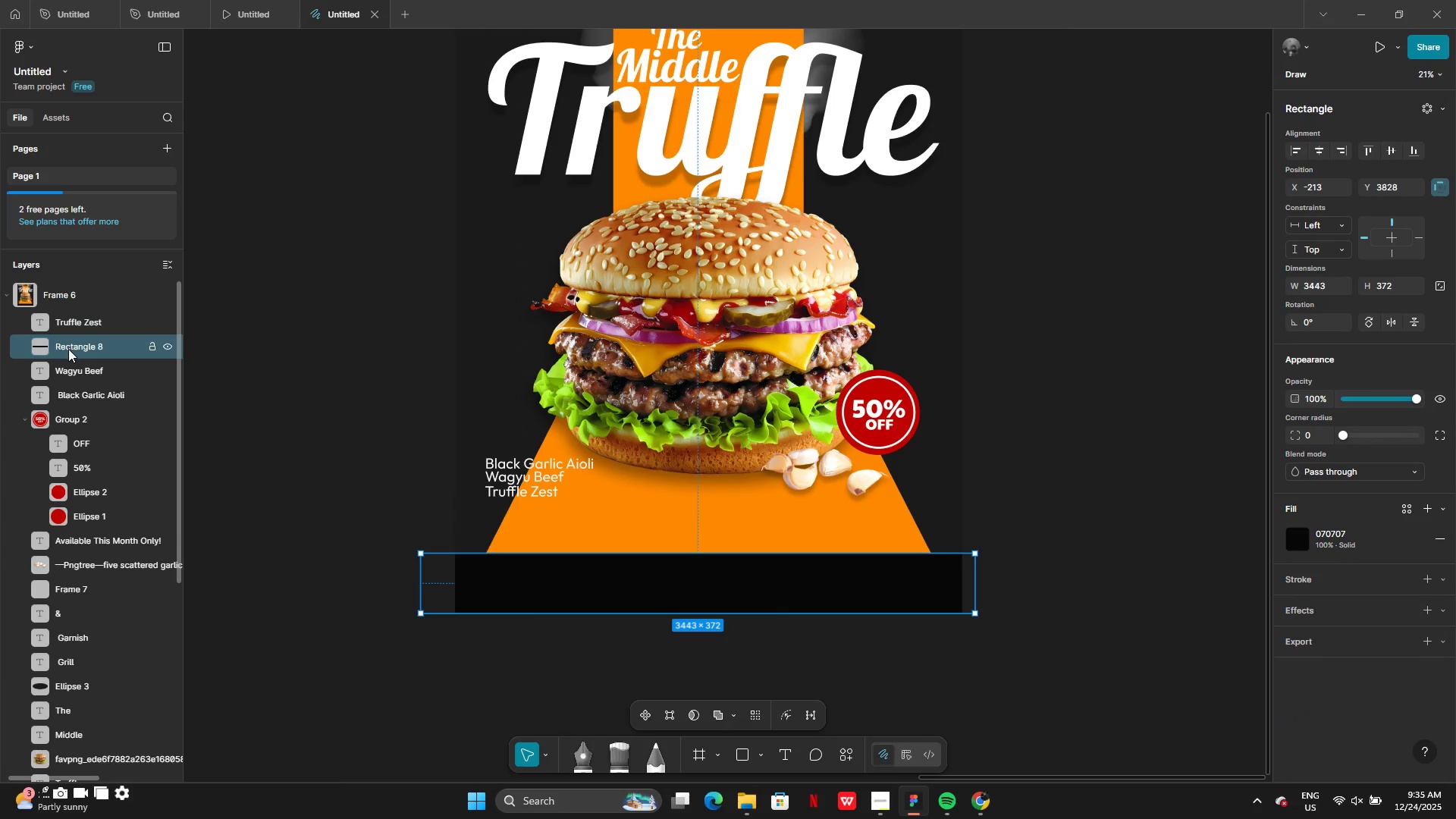 
left_click_drag(start_coordinate=[68, 349], to_coordinate=[96, 544])
 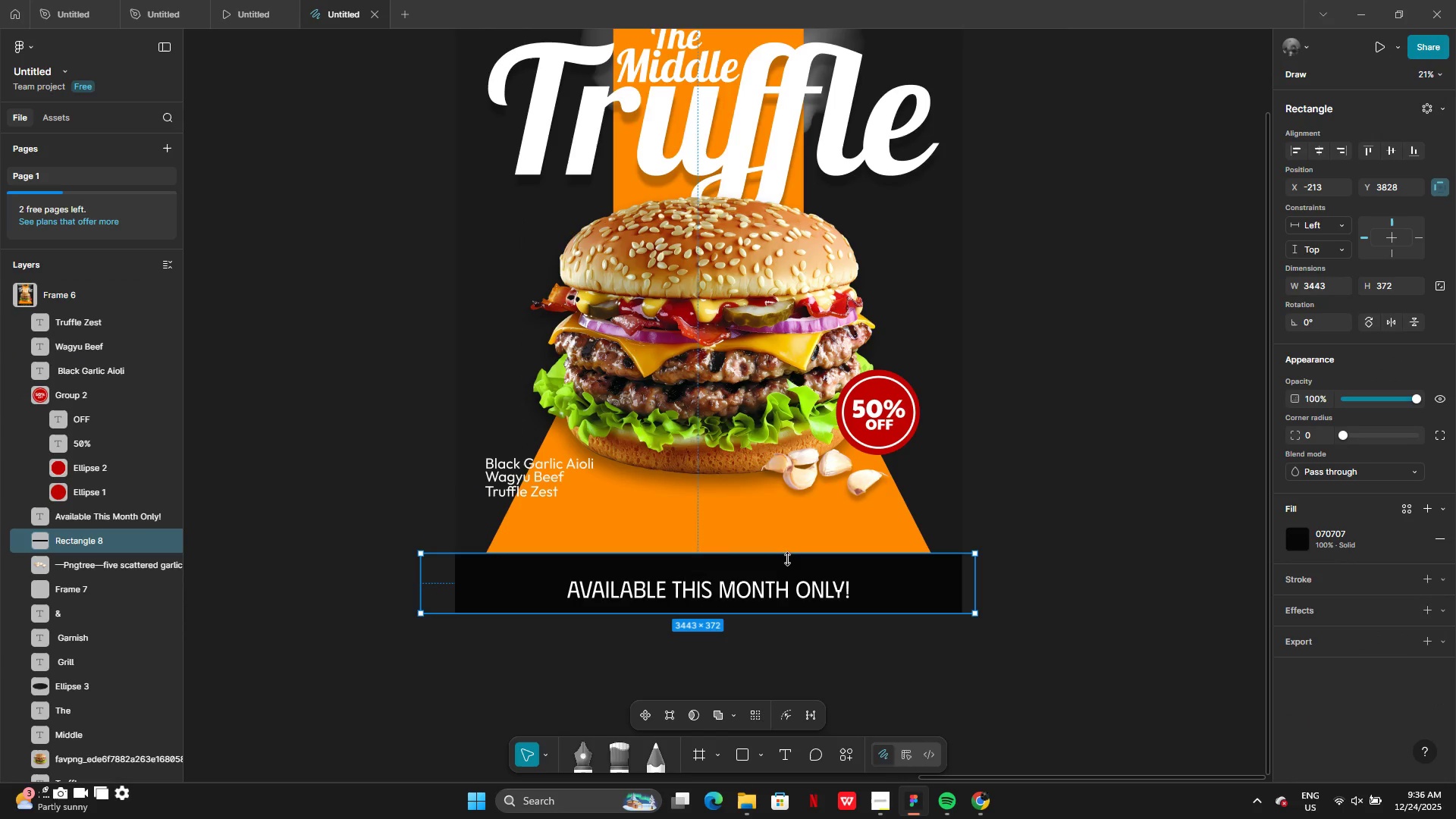 
left_click_drag(start_coordinate=[782, 557], to_coordinate=[780, 567])
 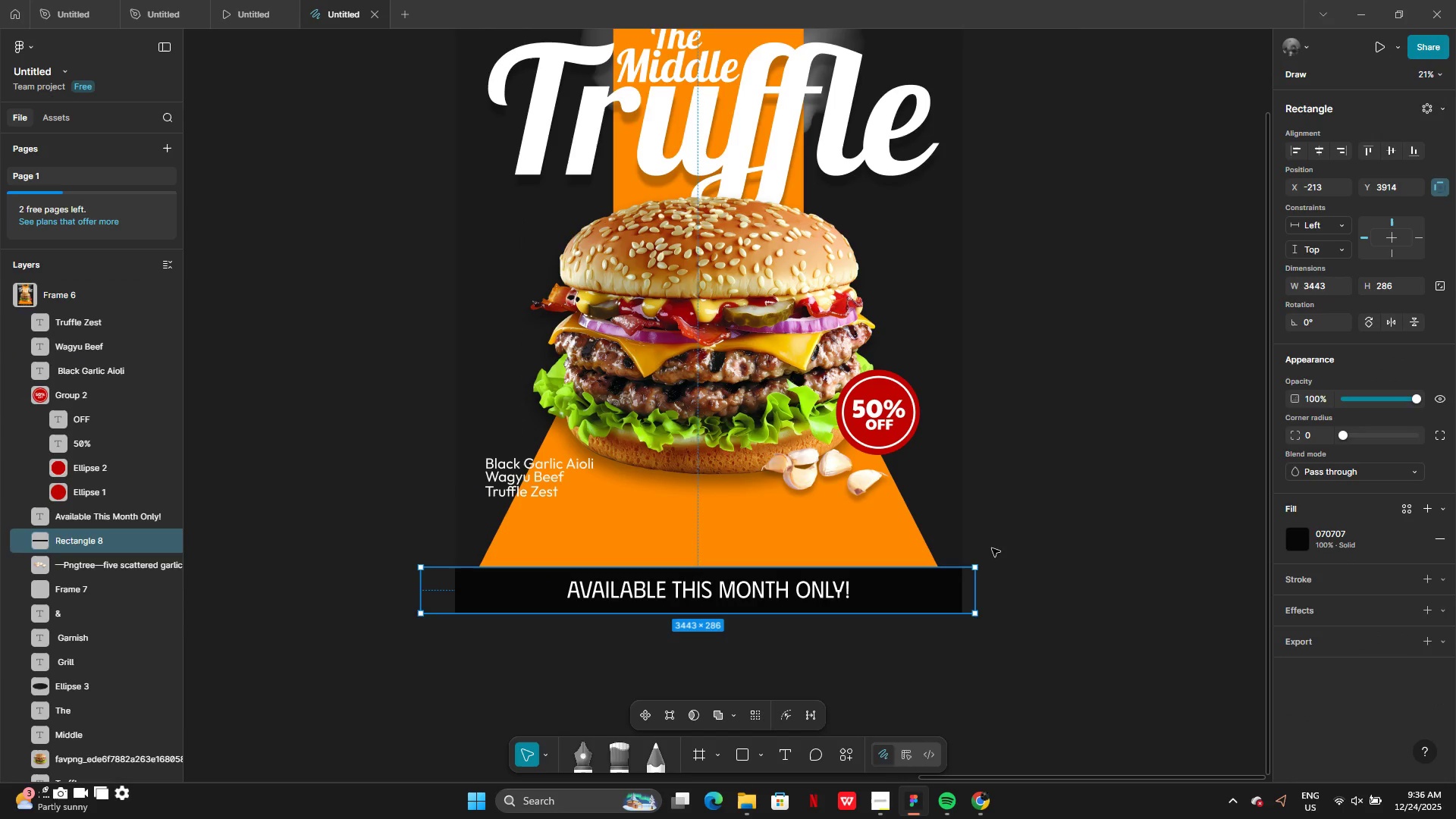 
left_click([1059, 527])
 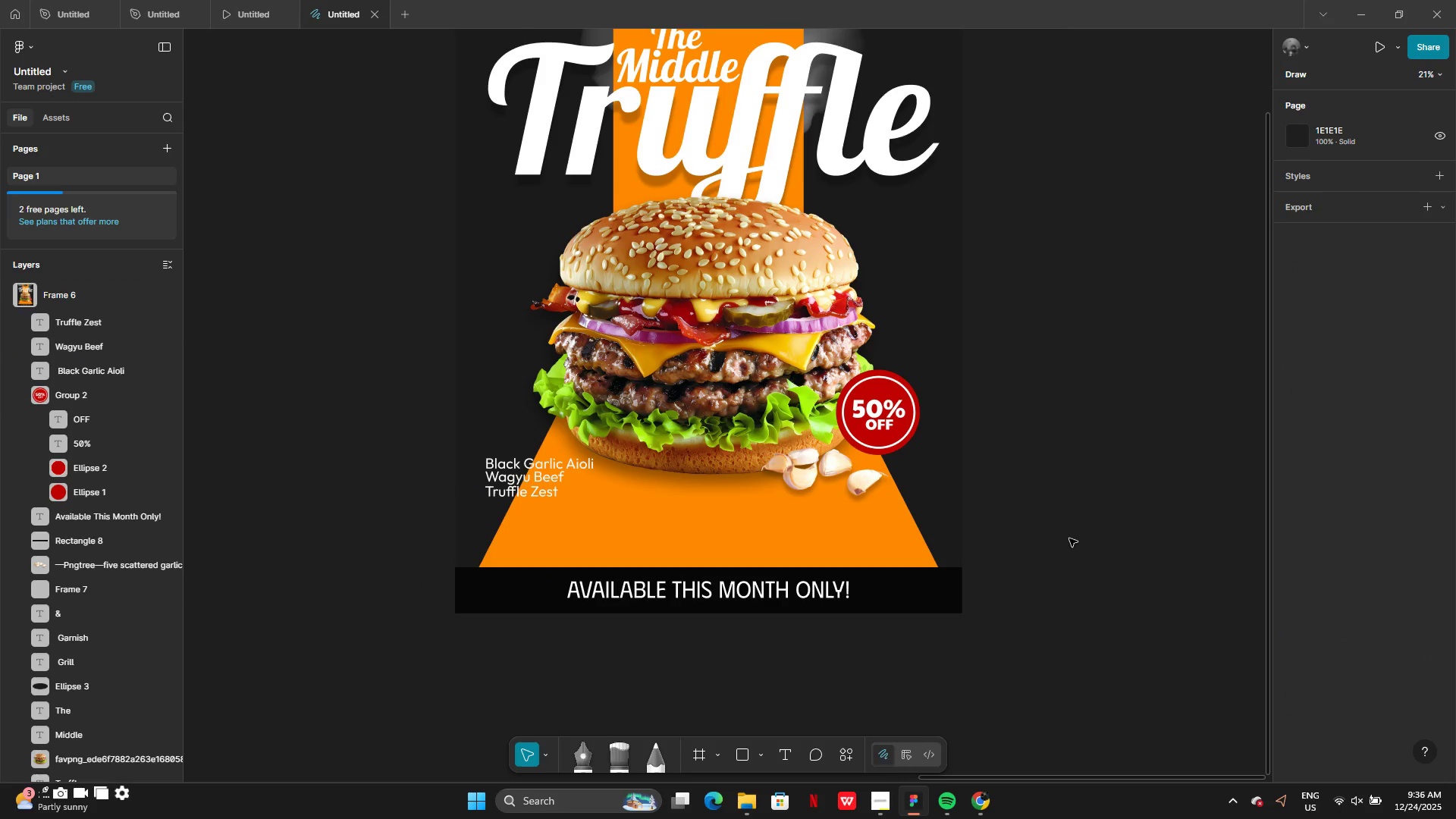 
scroll: coordinate [1067, 538], scroll_direction: up, amount: 3.0
 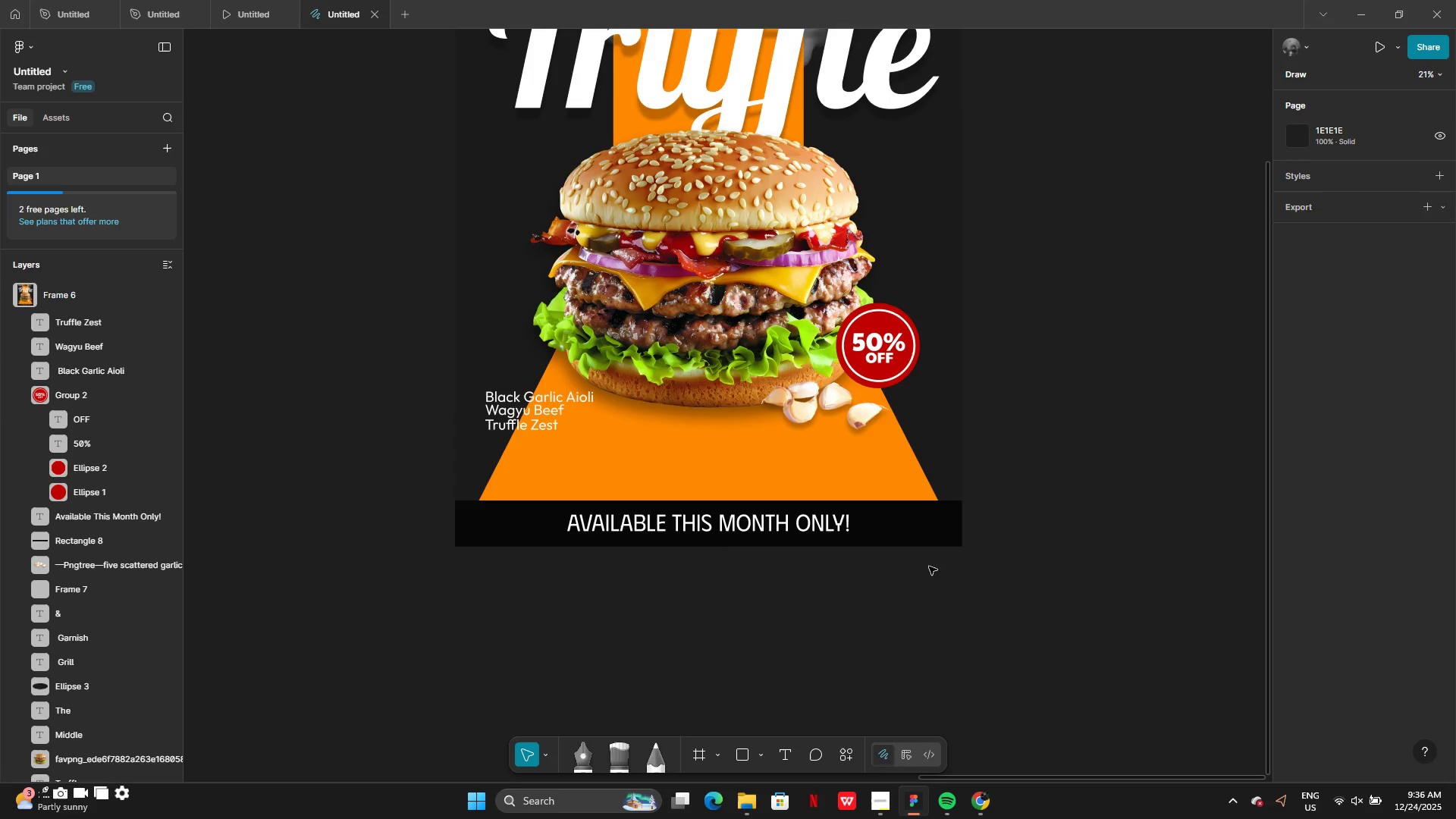 
left_click([918, 527])
 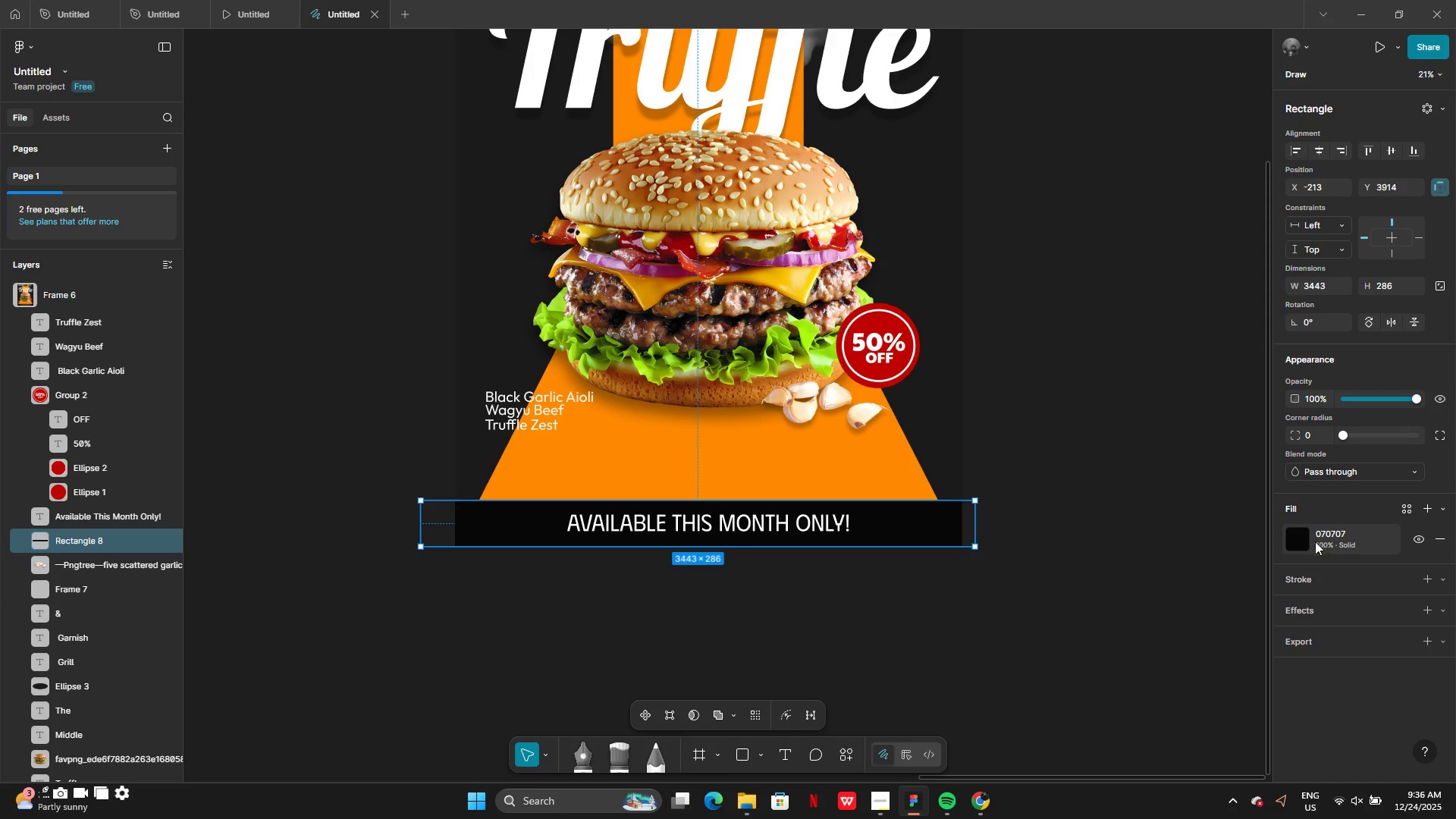 
left_click([1307, 539])
 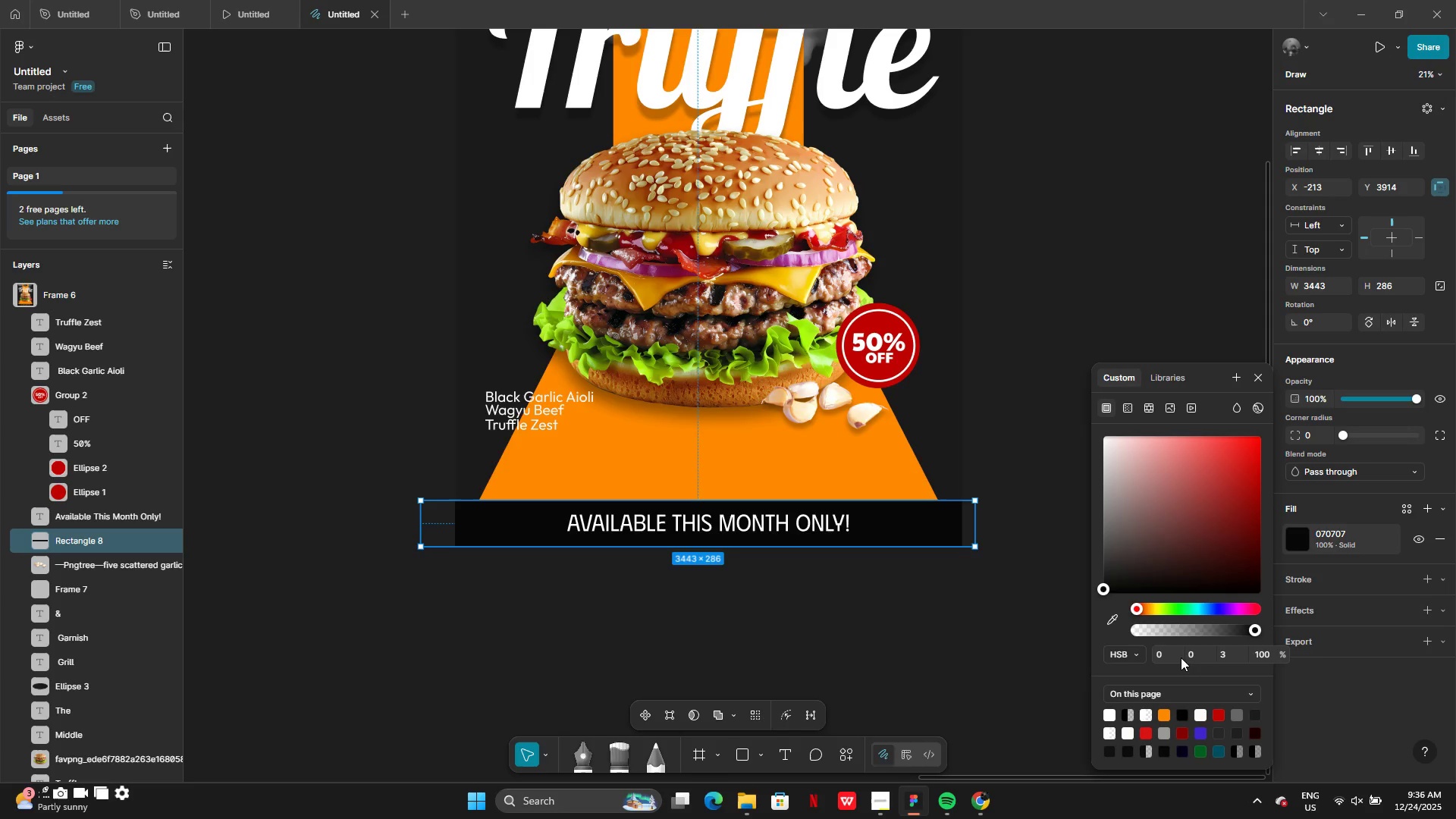 
mouse_move([1122, 420])
 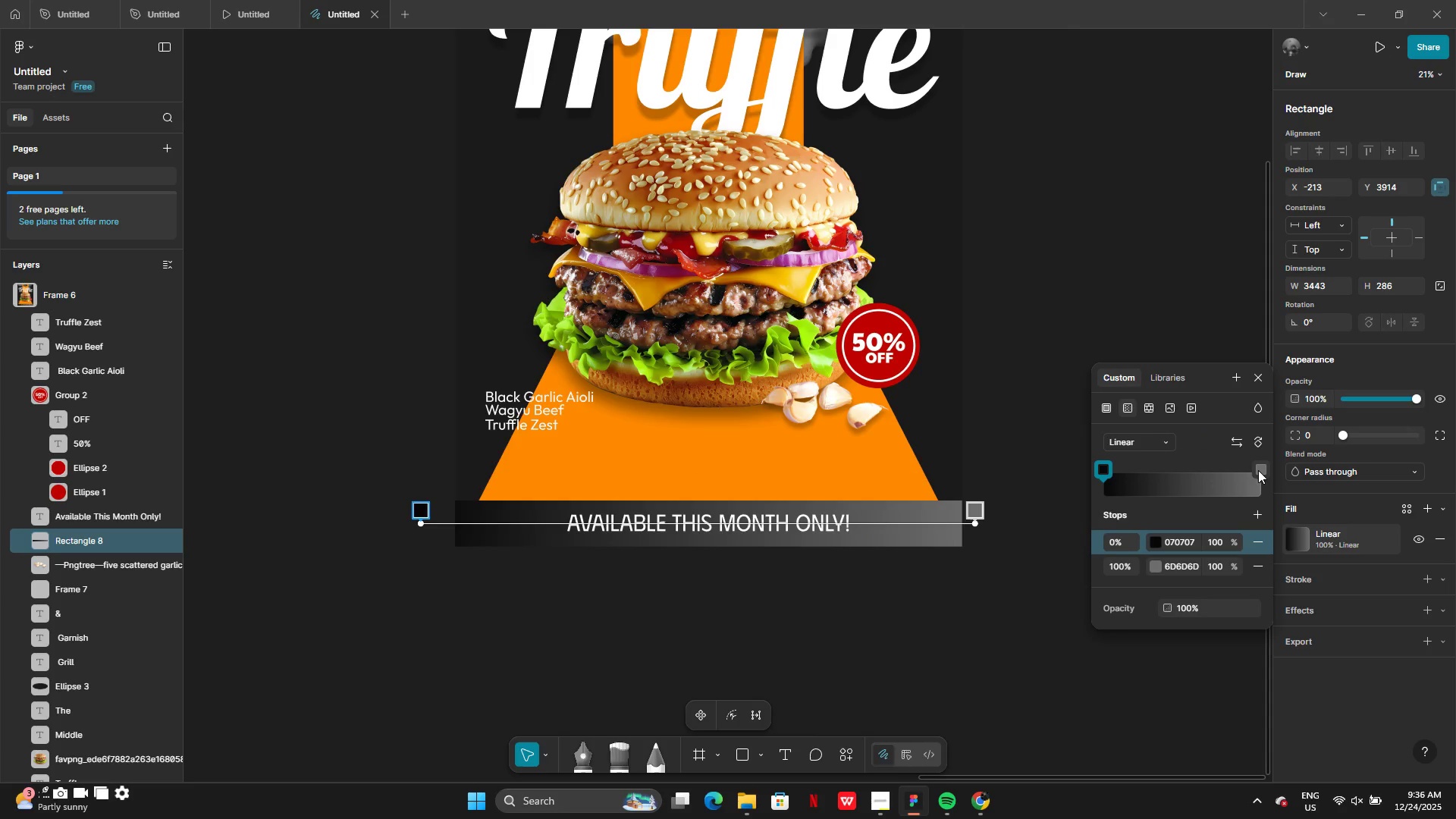 
left_click_drag(start_coordinate=[1258, 470], to_coordinate=[1328, 473])
 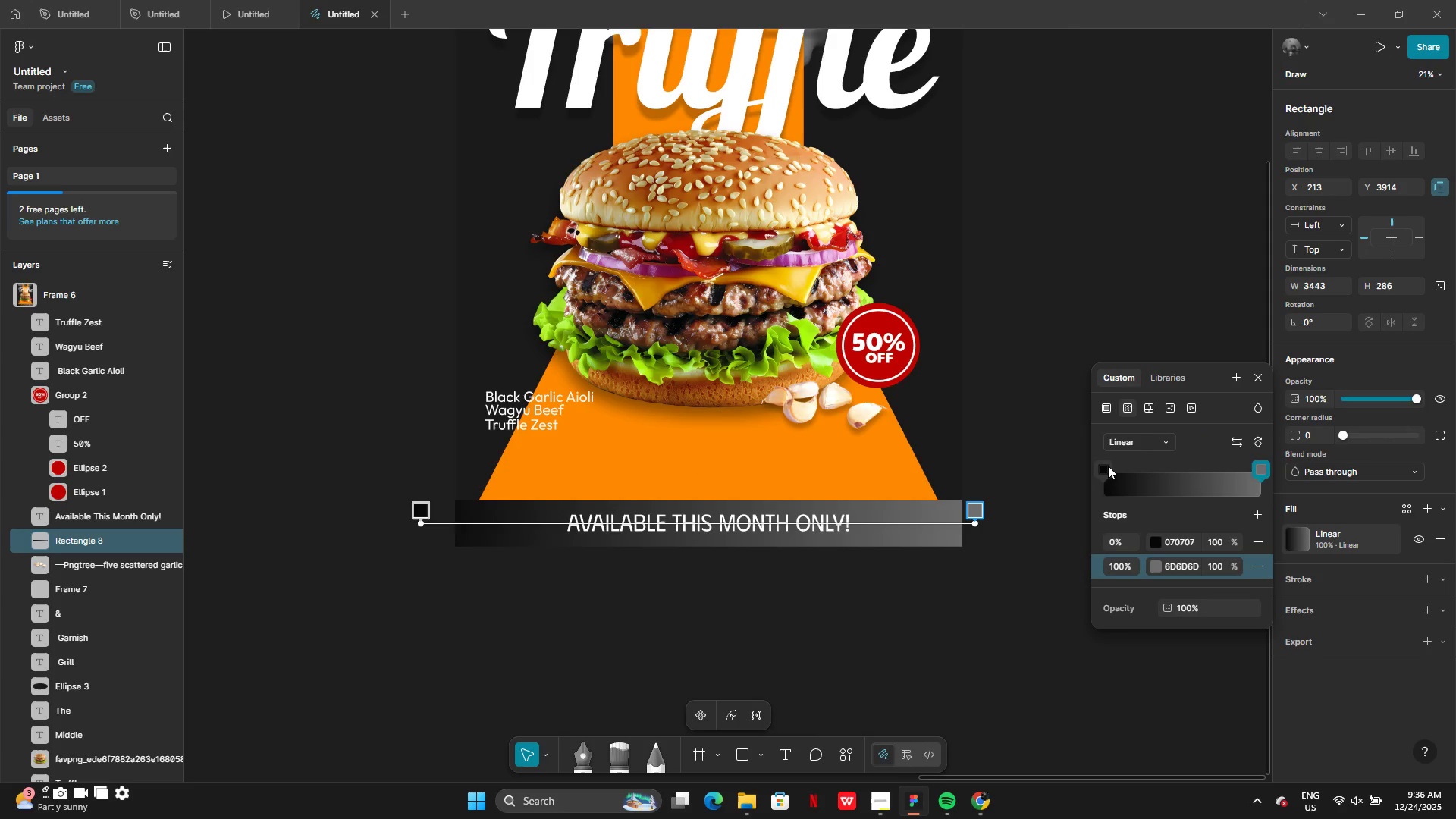 
left_click_drag(start_coordinate=[1106, 466], to_coordinate=[1138, 475])
 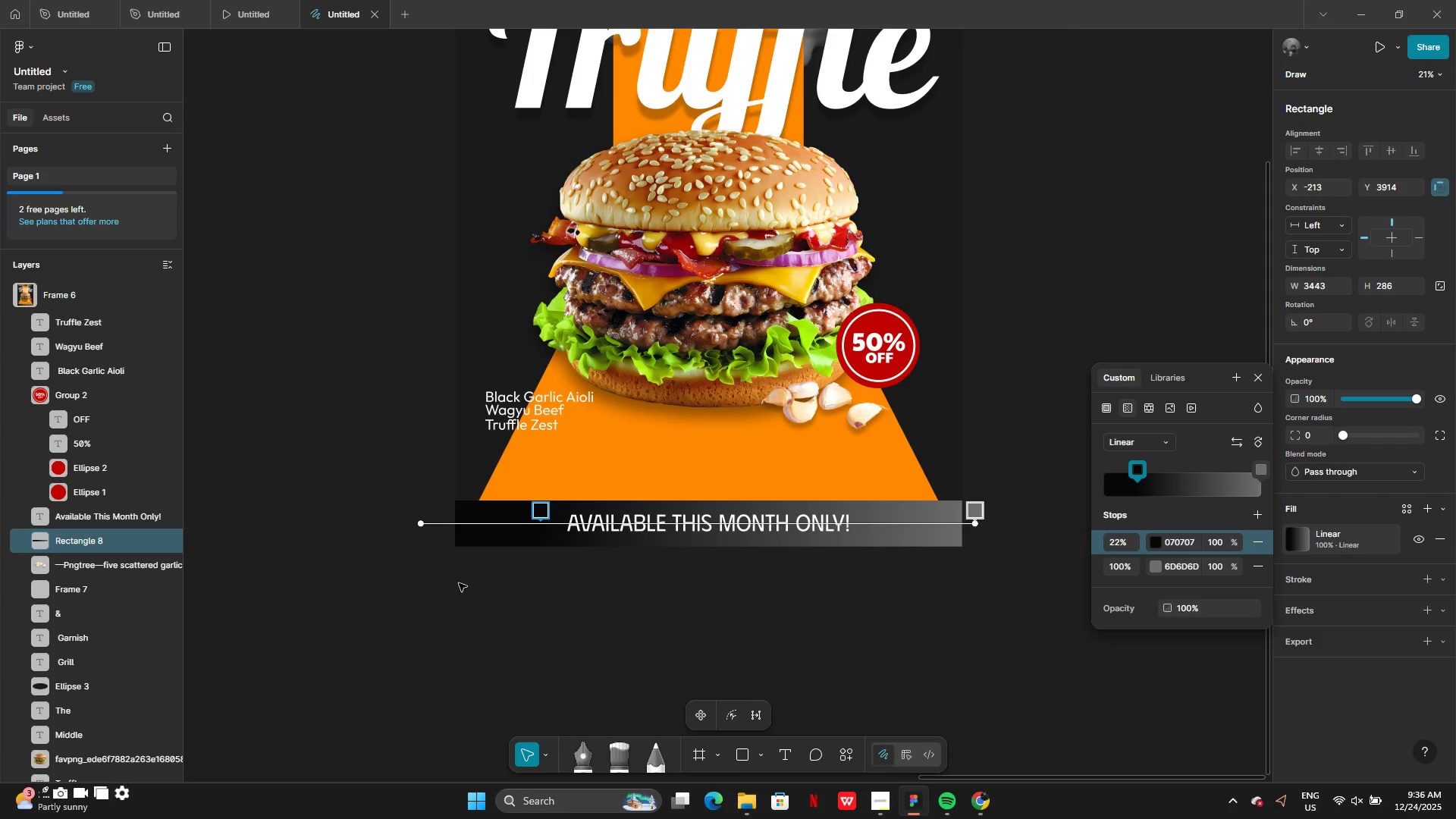 
left_click([463, 585])
 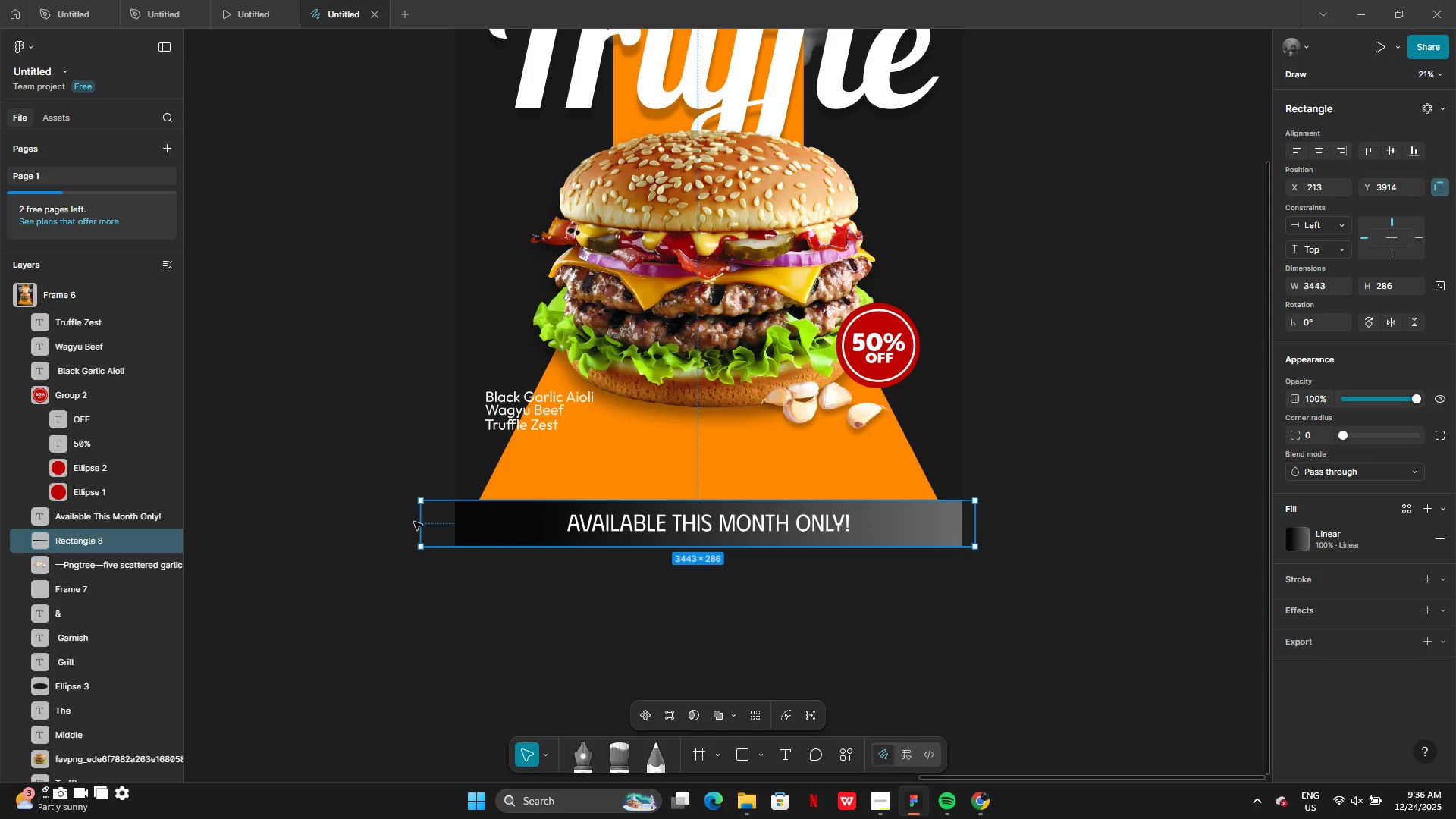 
left_click_drag(start_coordinate=[420, 524], to_coordinate=[453, 524])
 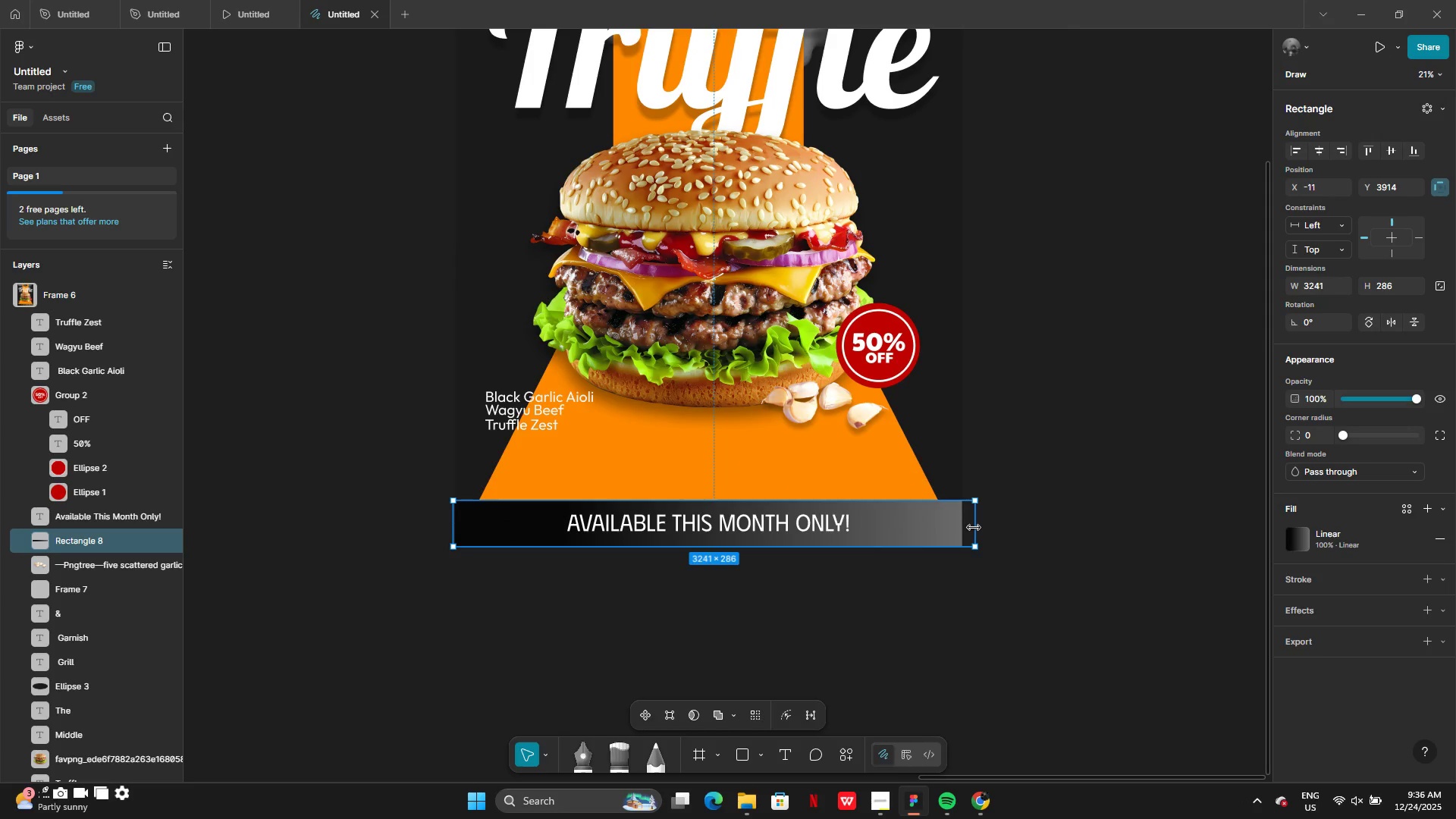 
left_click_drag(start_coordinate=[978, 528], to_coordinate=[959, 522])
 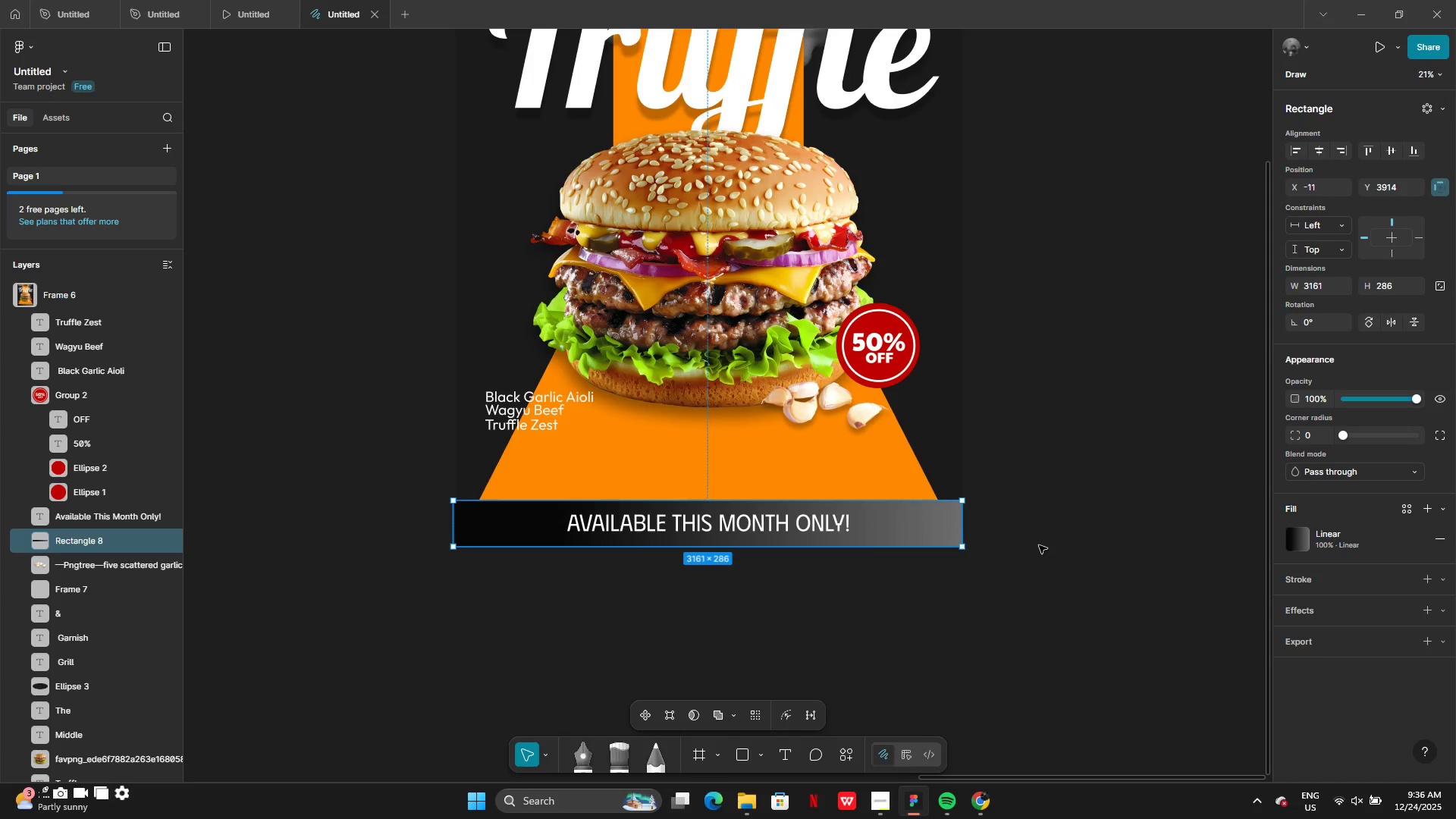 
left_click([1039, 545])
 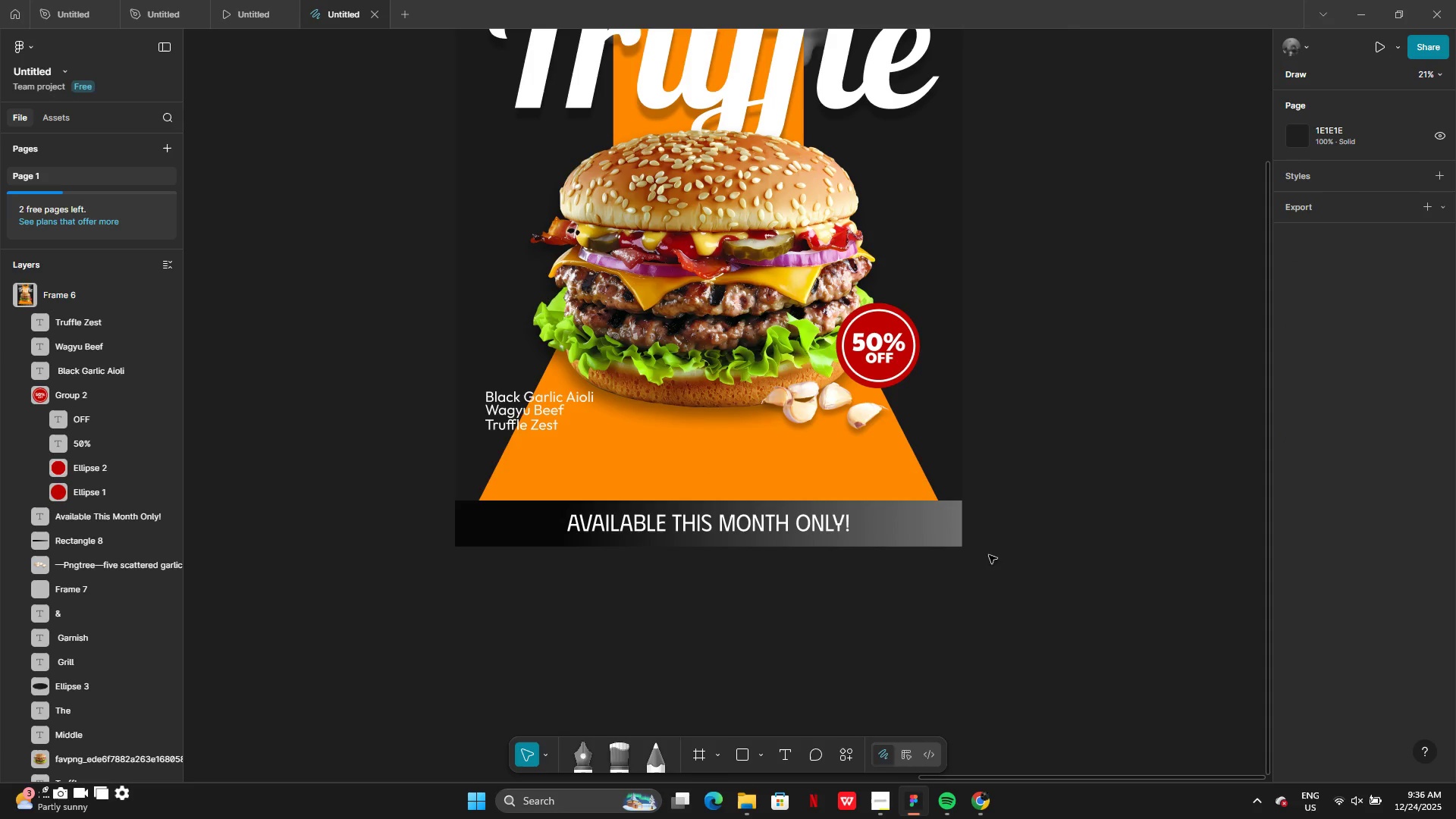 
left_click([924, 535])
 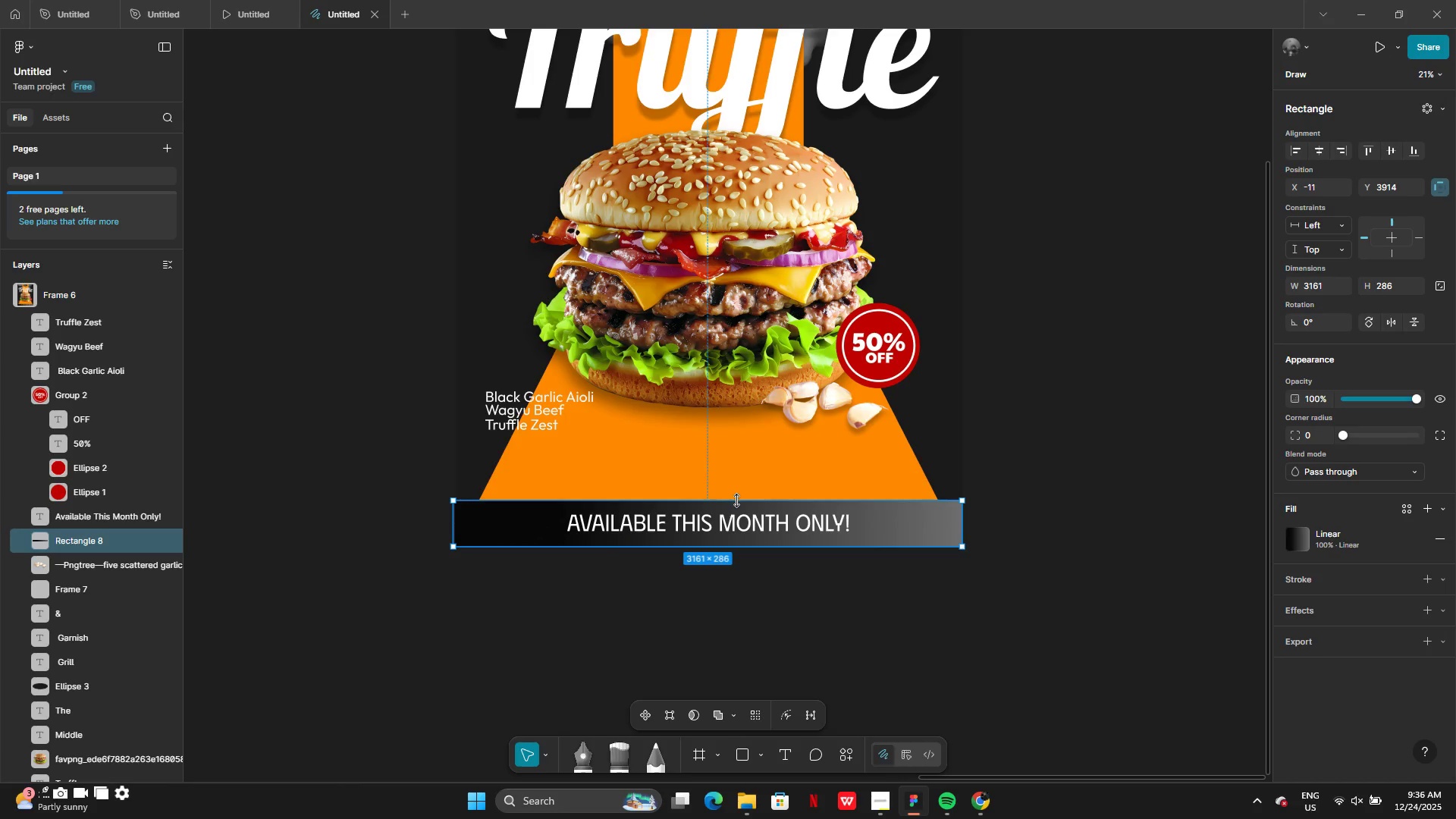 
left_click_drag(start_coordinate=[737, 500], to_coordinate=[737, 525])
 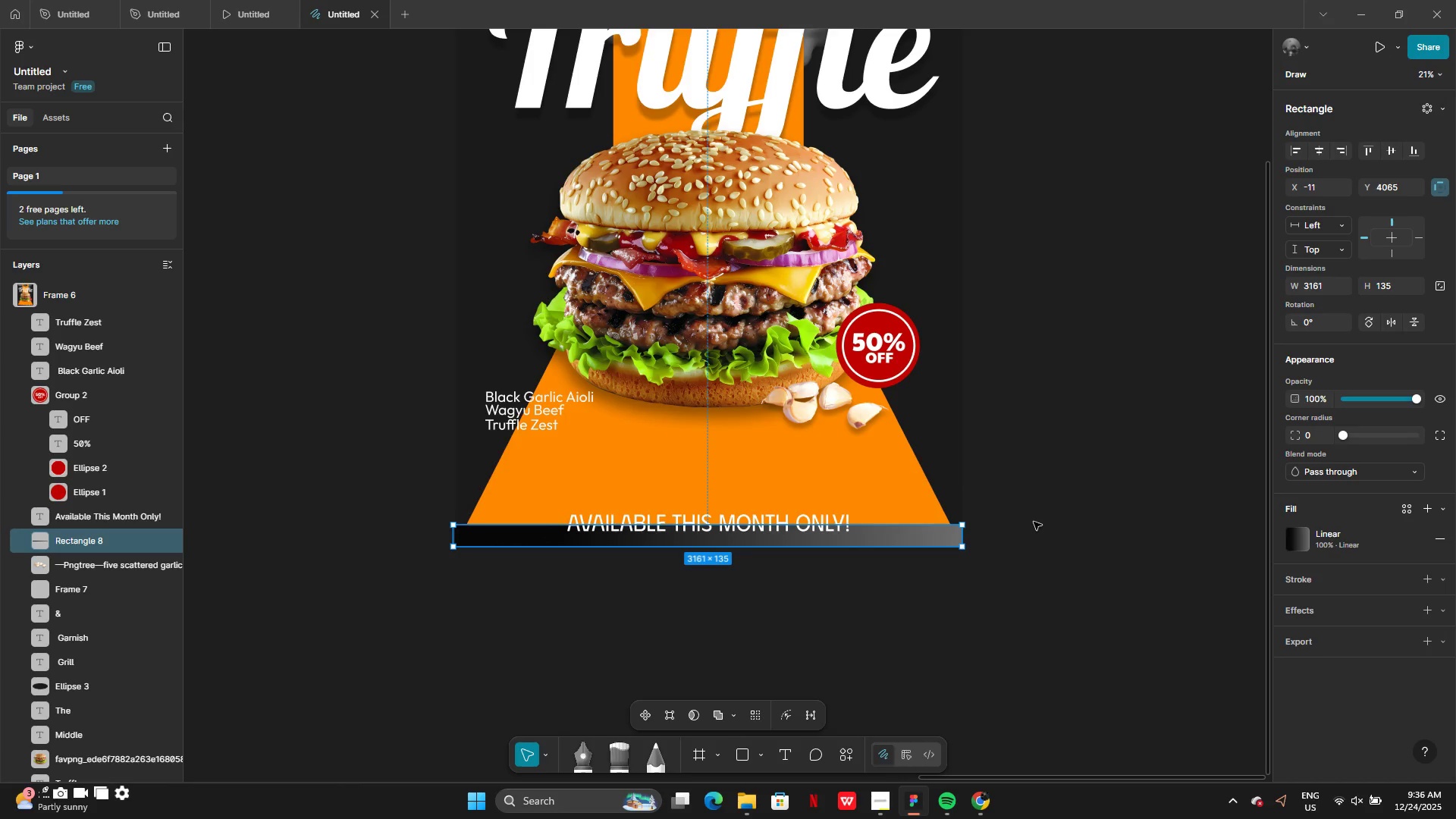 
left_click([1034, 522])
 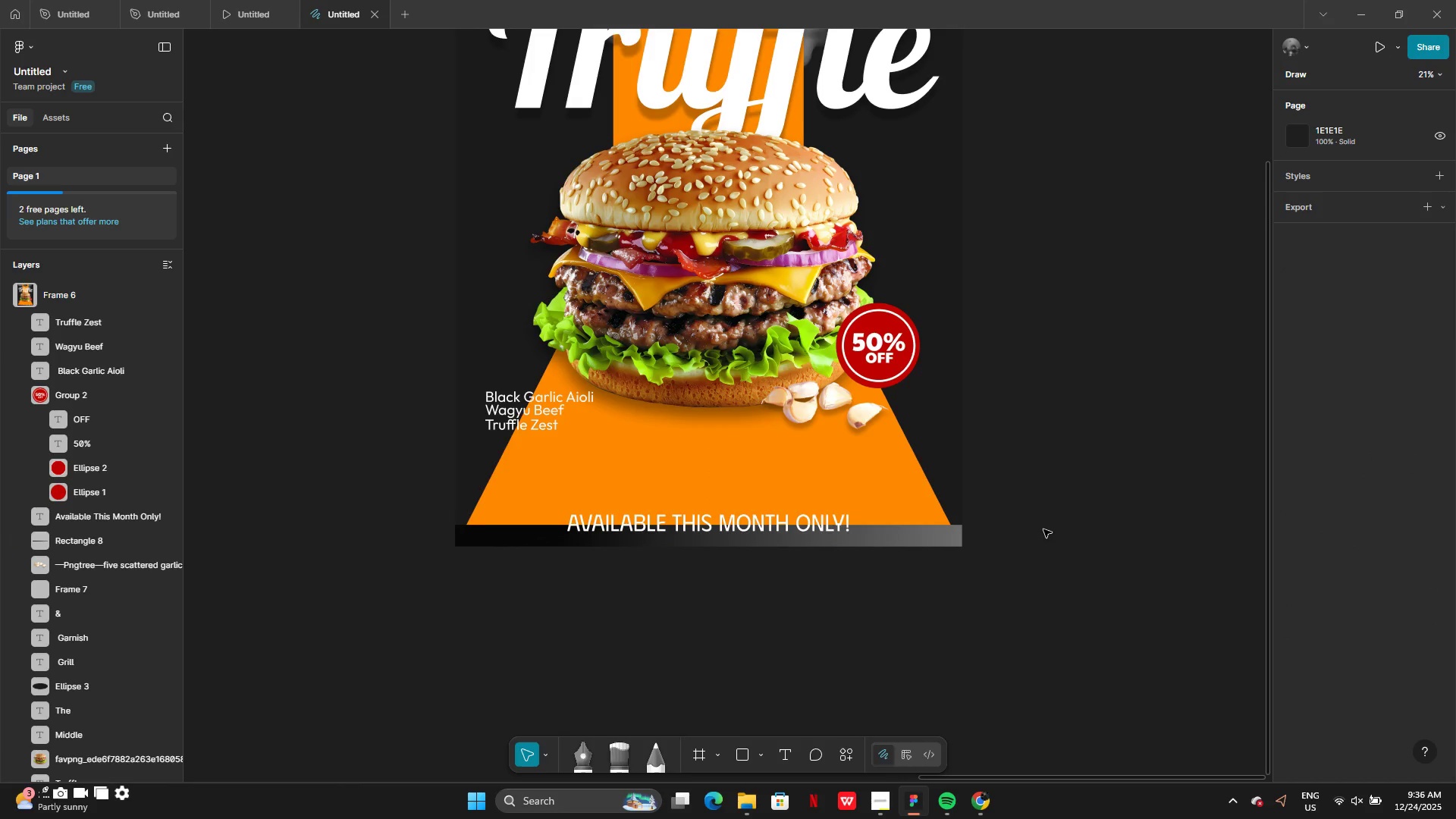 
scroll: coordinate [1043, 529], scroll_direction: up, amount: 6.0
 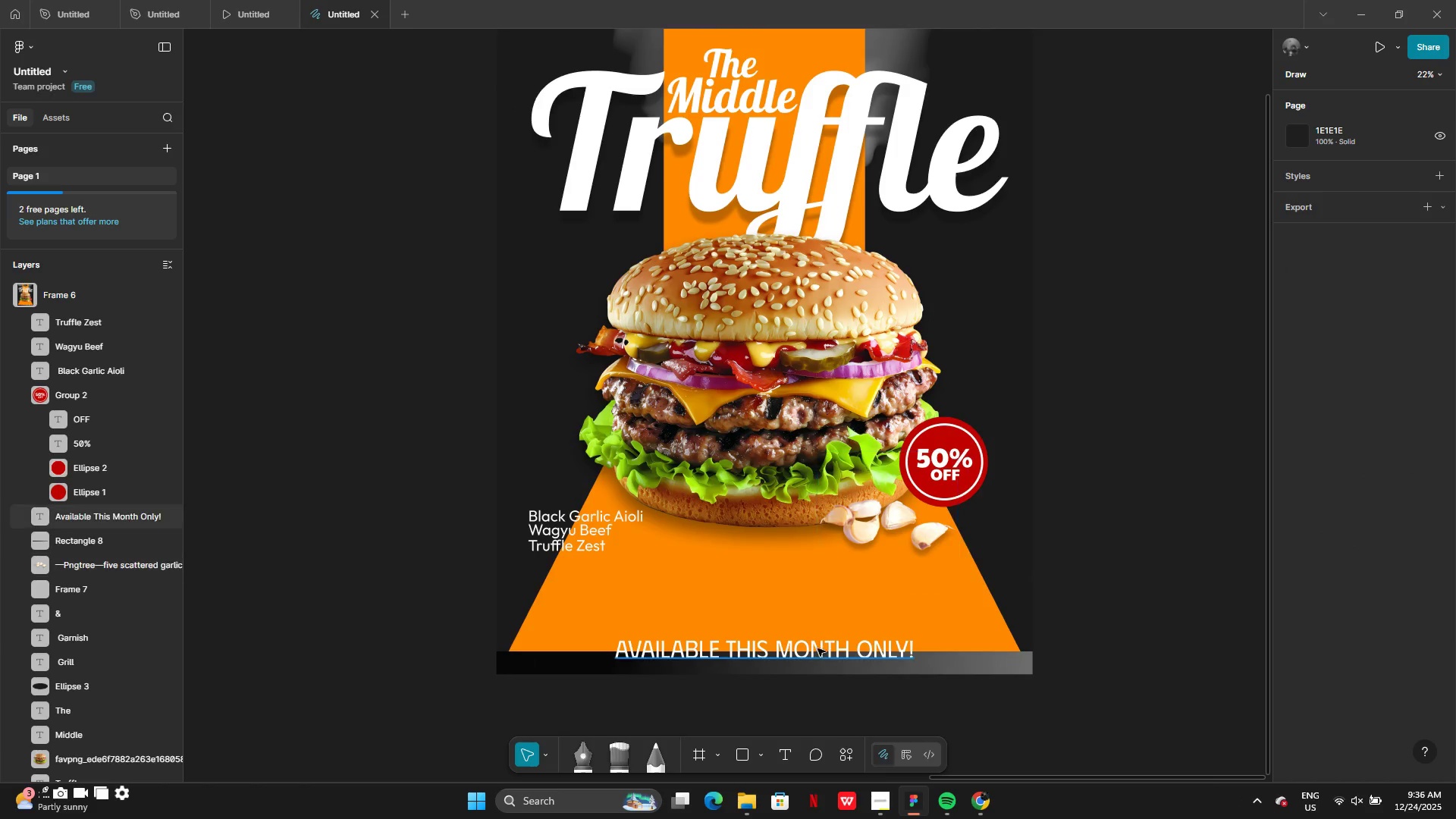 
left_click([971, 663])
 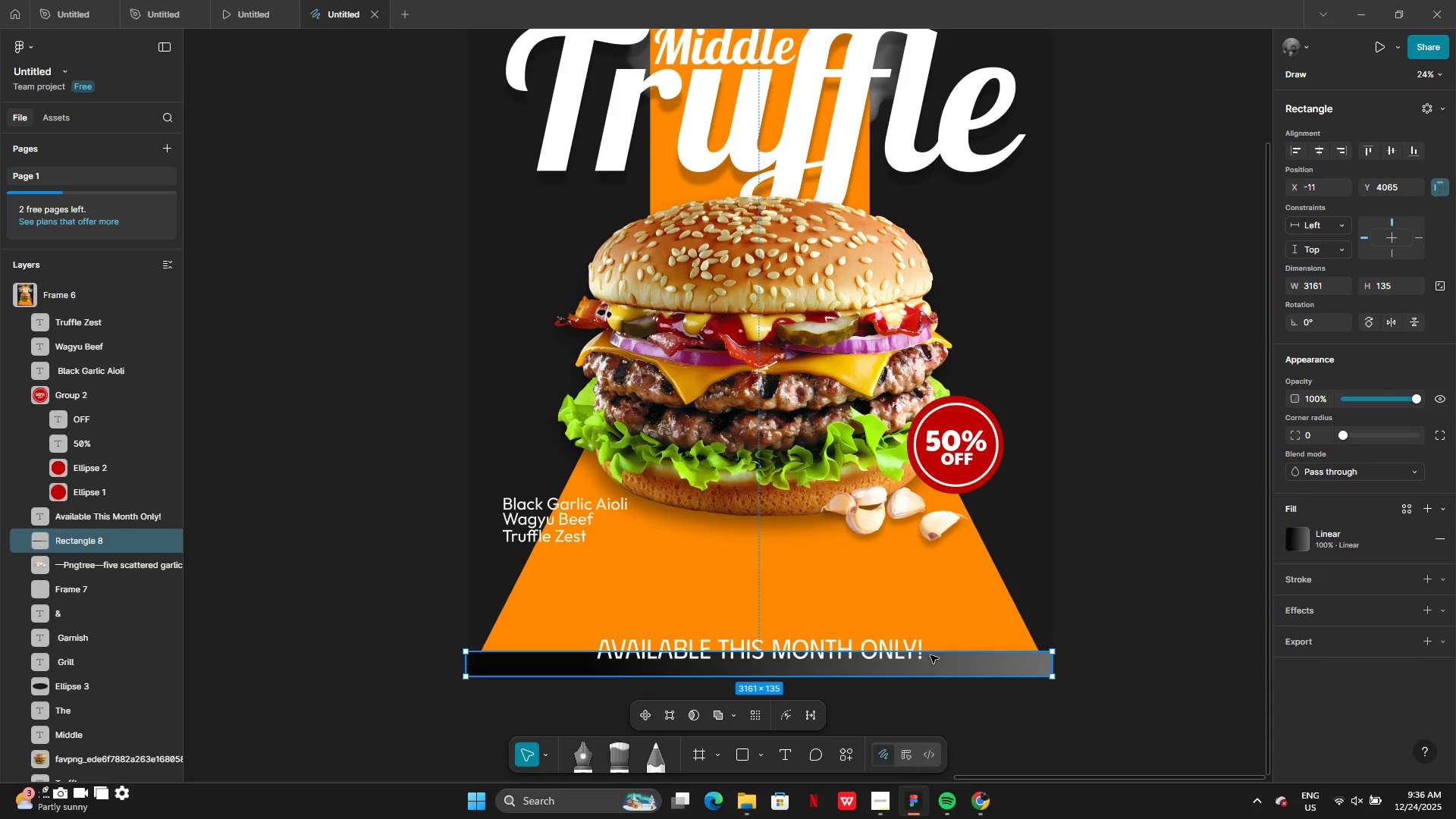 
left_click_drag(start_coordinate=[931, 653], to_coordinate=[930, 631])
 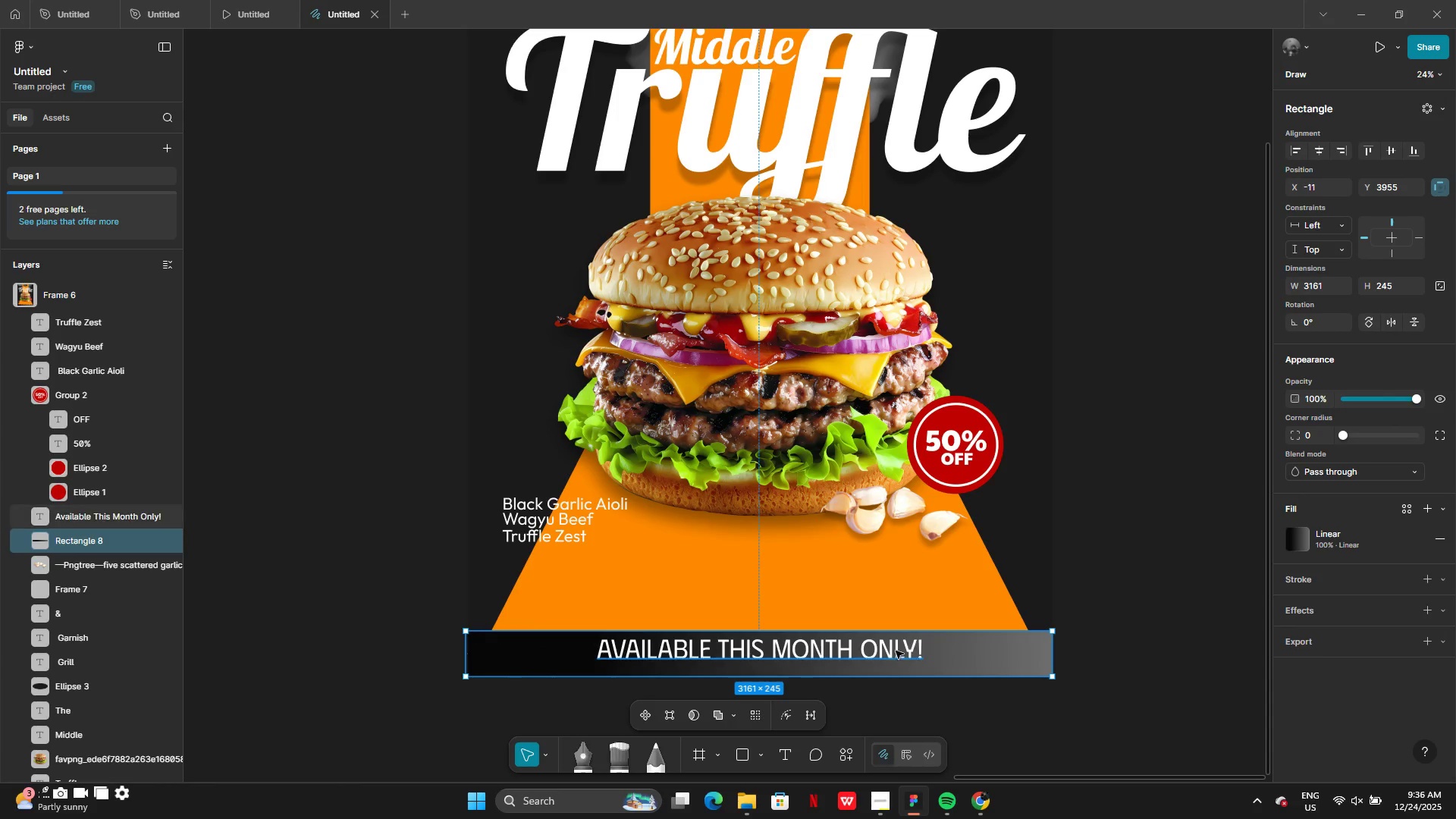 
left_click([896, 651])
 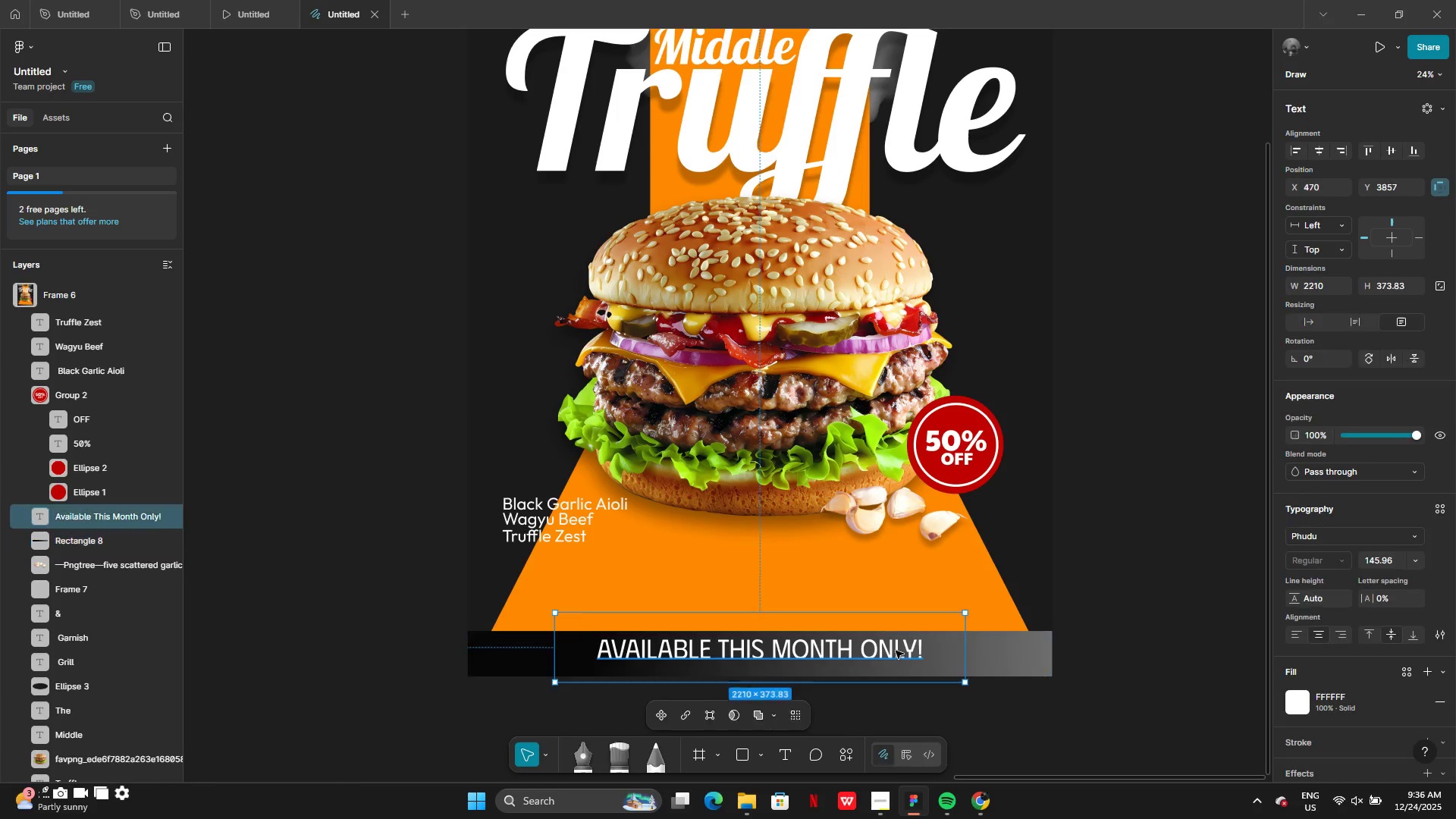 
left_click_drag(start_coordinate=[896, 651], to_coordinate=[896, 660])
 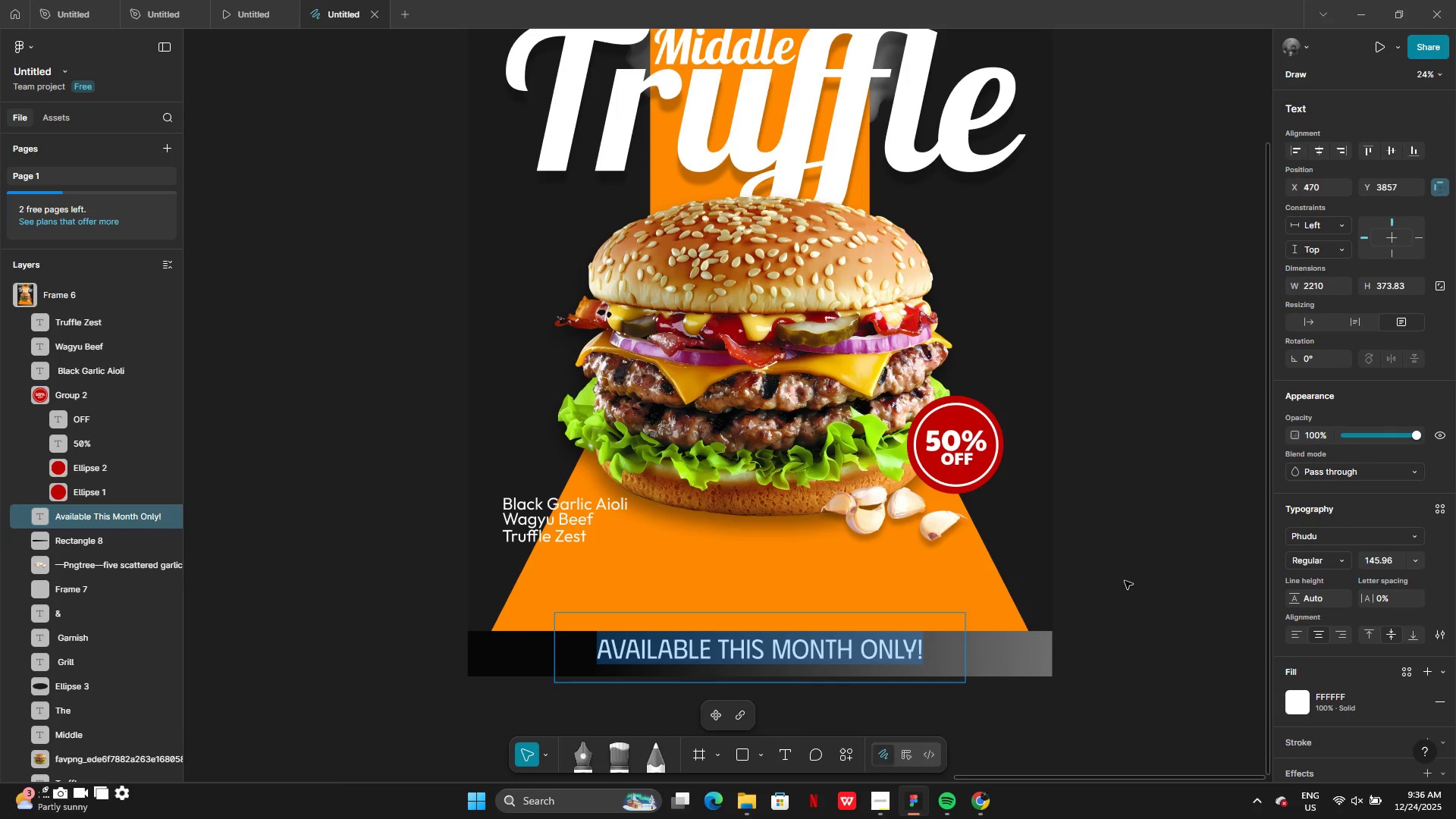 
left_click([1125, 581])
 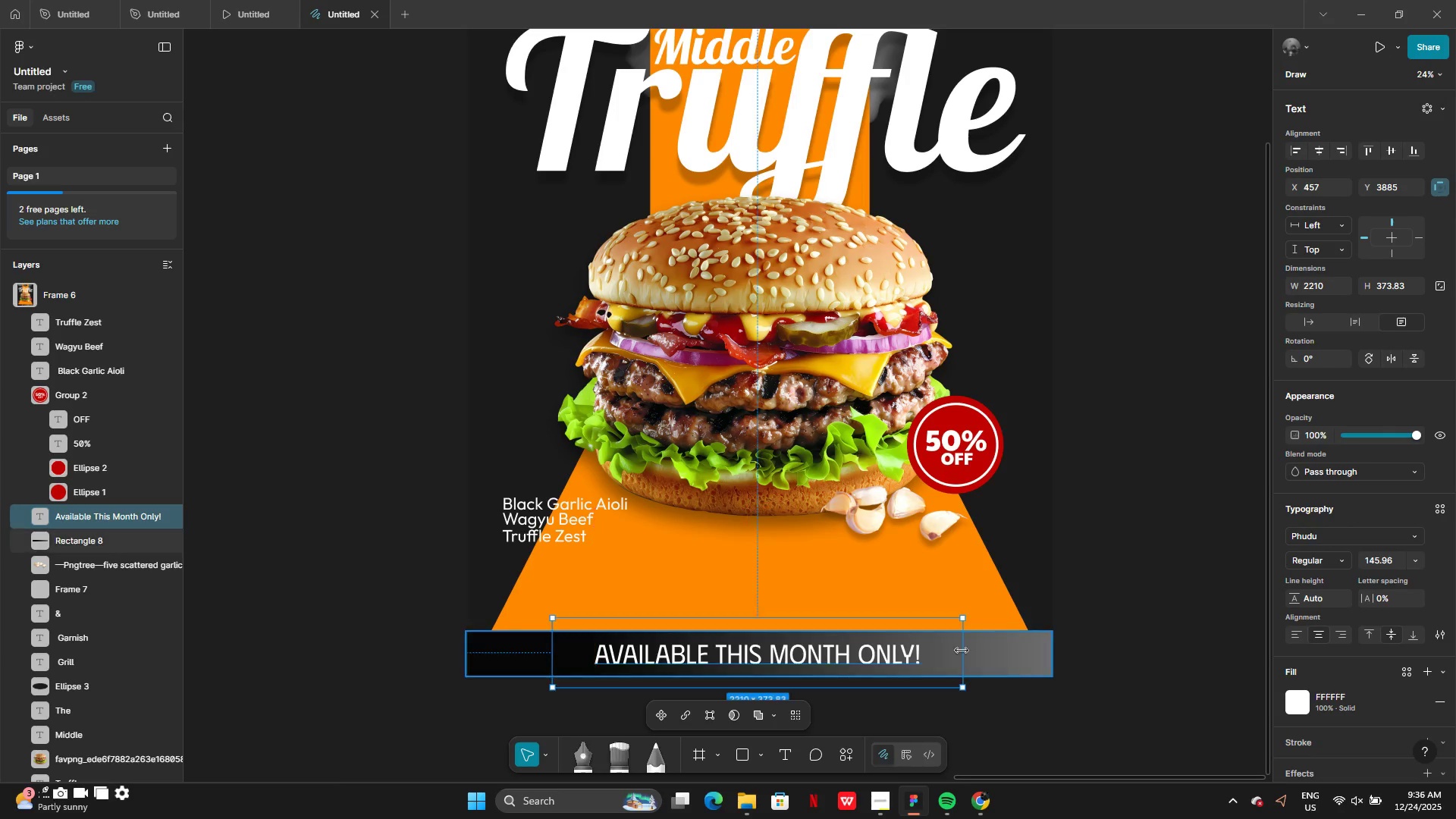 
left_click([1144, 624])
 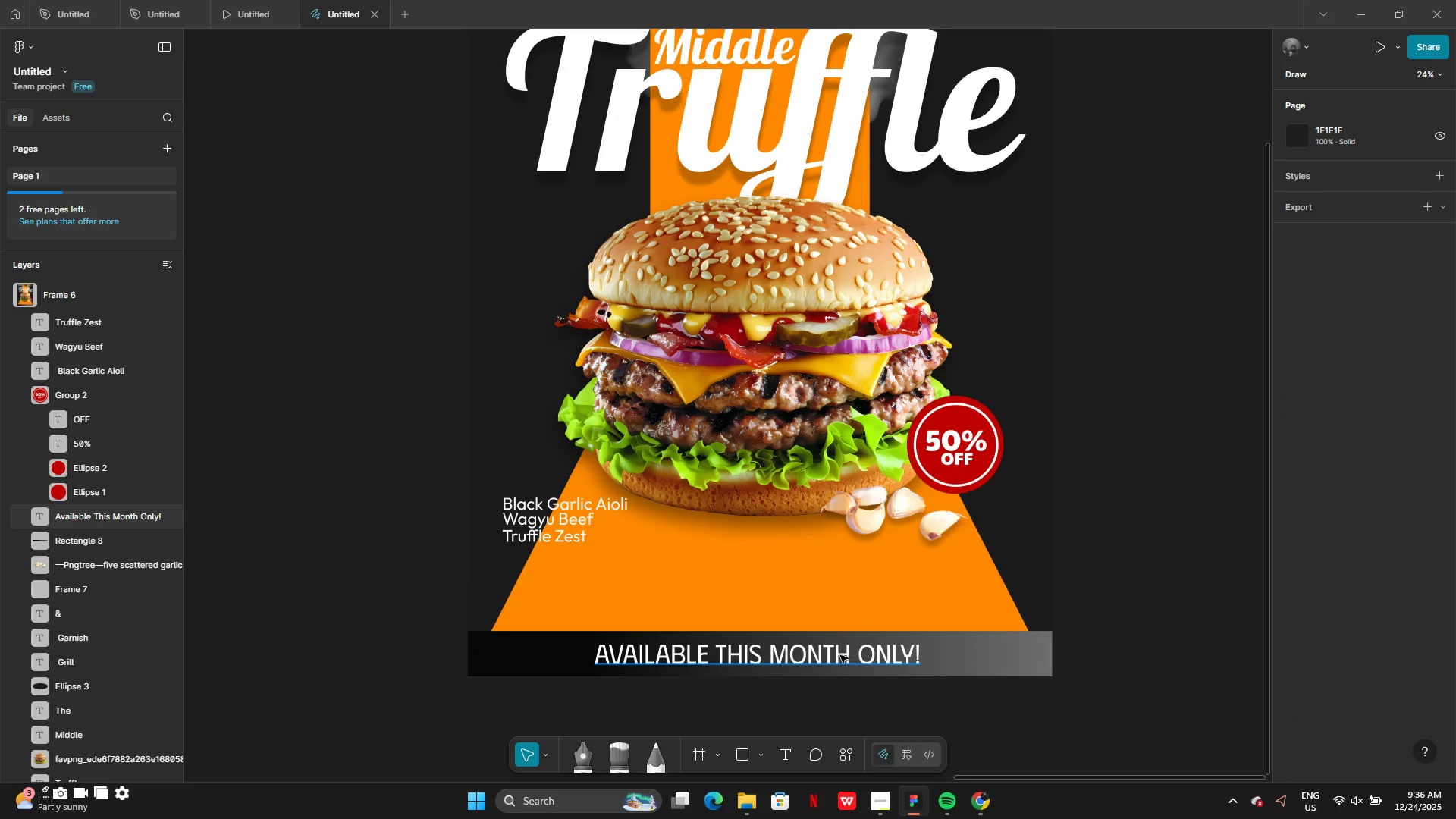 
left_click_drag(start_coordinate=[837, 657], to_coordinate=[841, 657])
 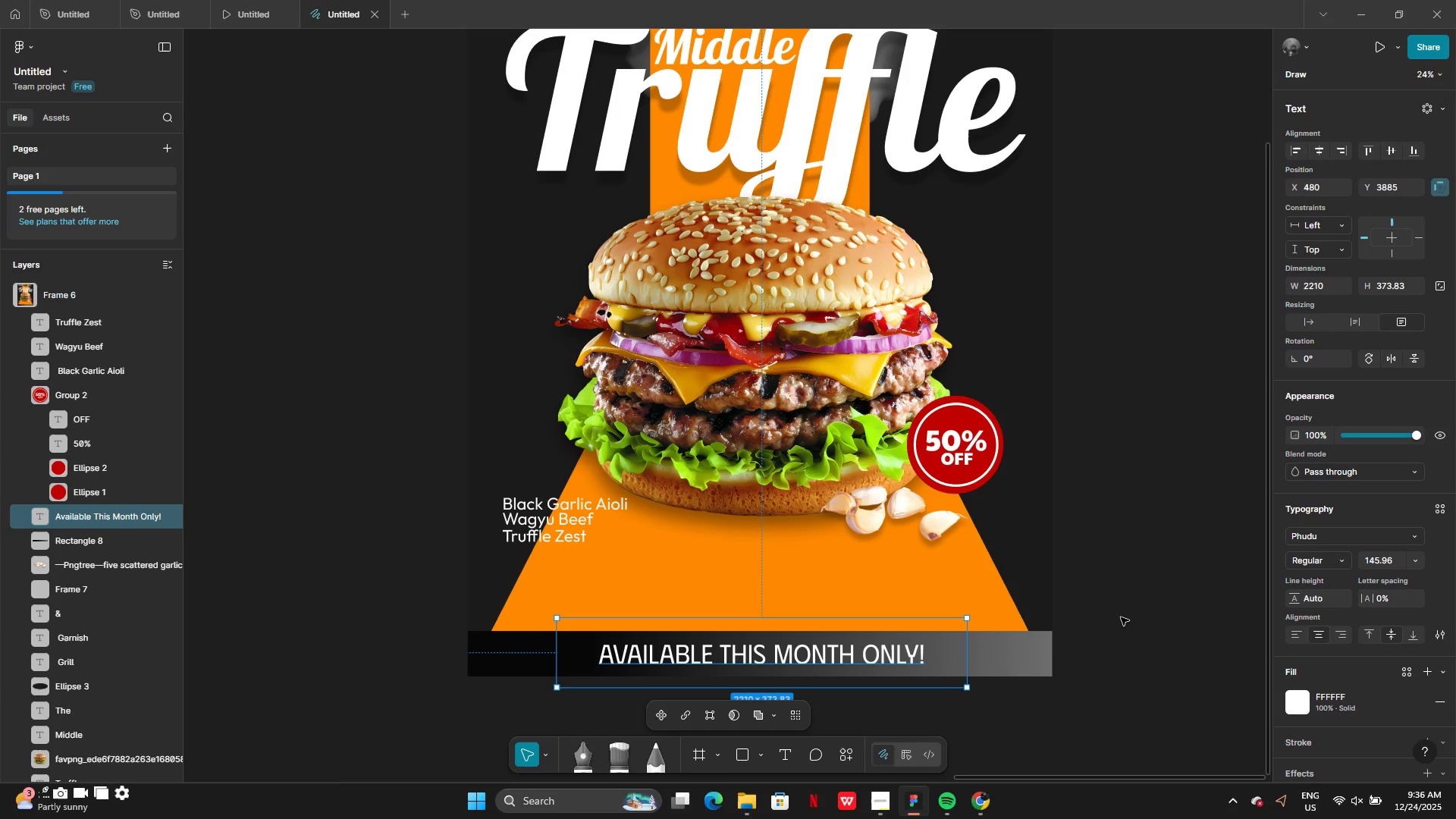 
left_click([1122, 617])
 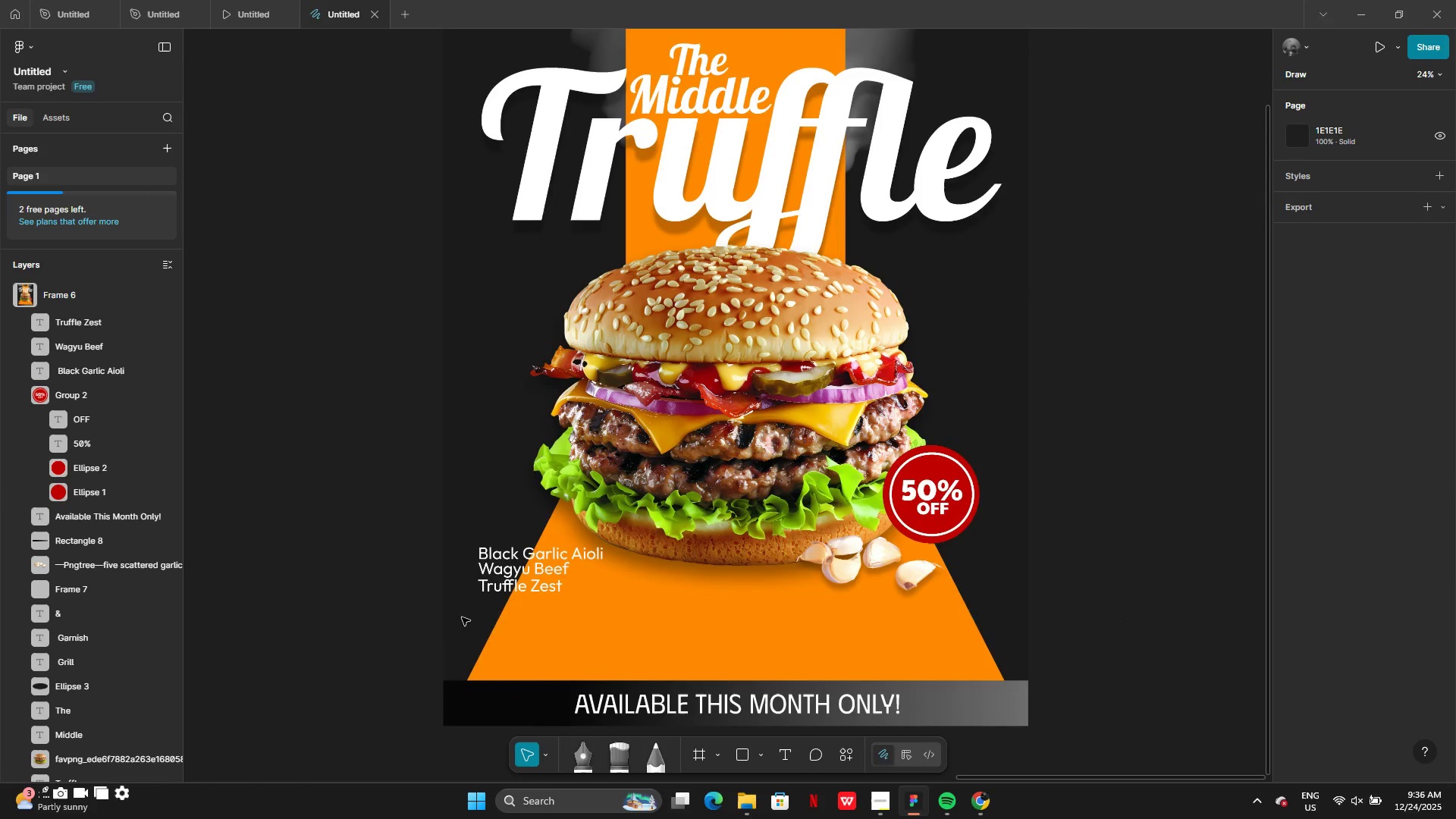 
left_click_drag(start_coordinate=[418, 555], to_coordinate=[516, 585])
 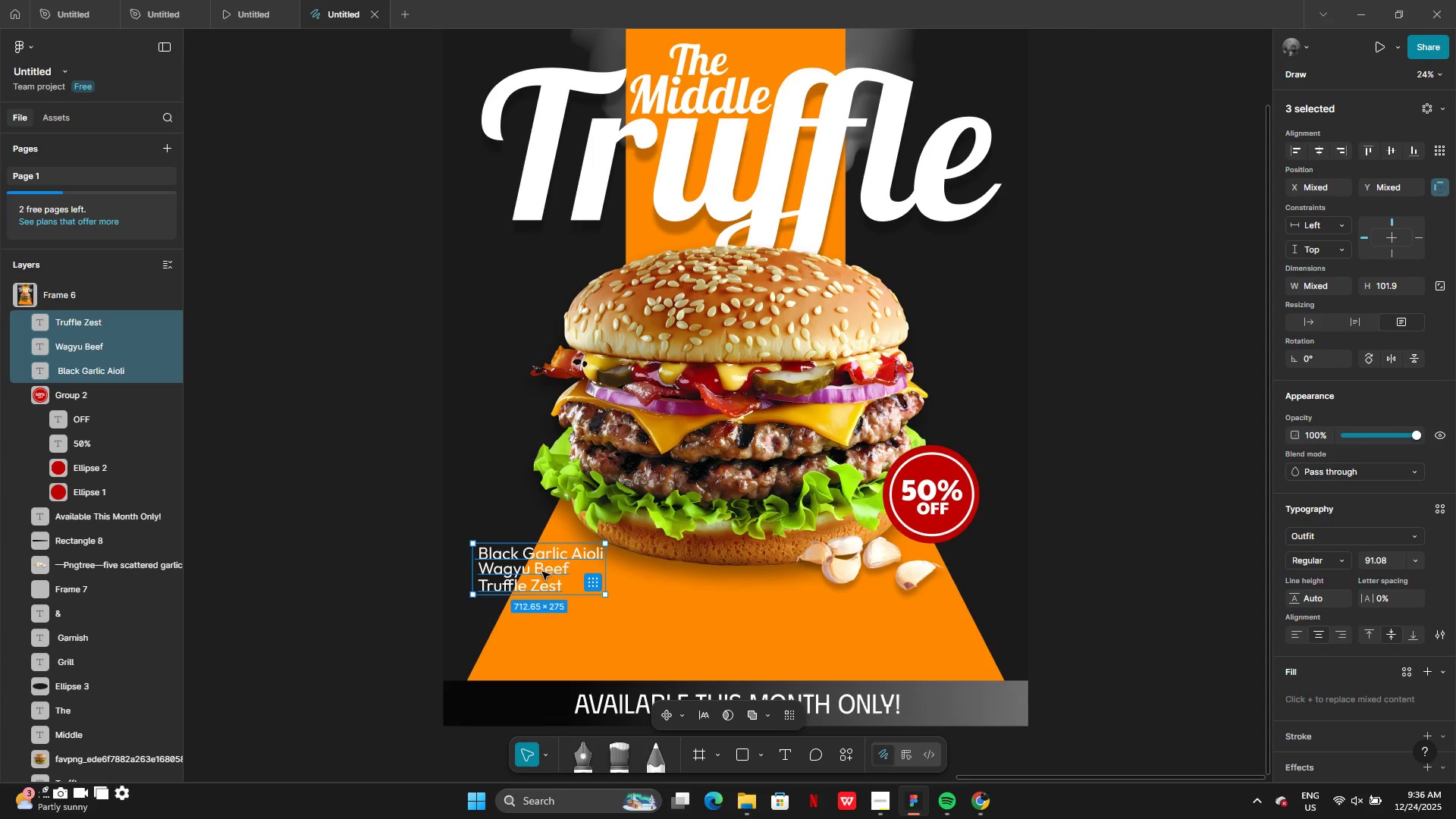 
left_click_drag(start_coordinate=[542, 572], to_coordinate=[618, 597])
 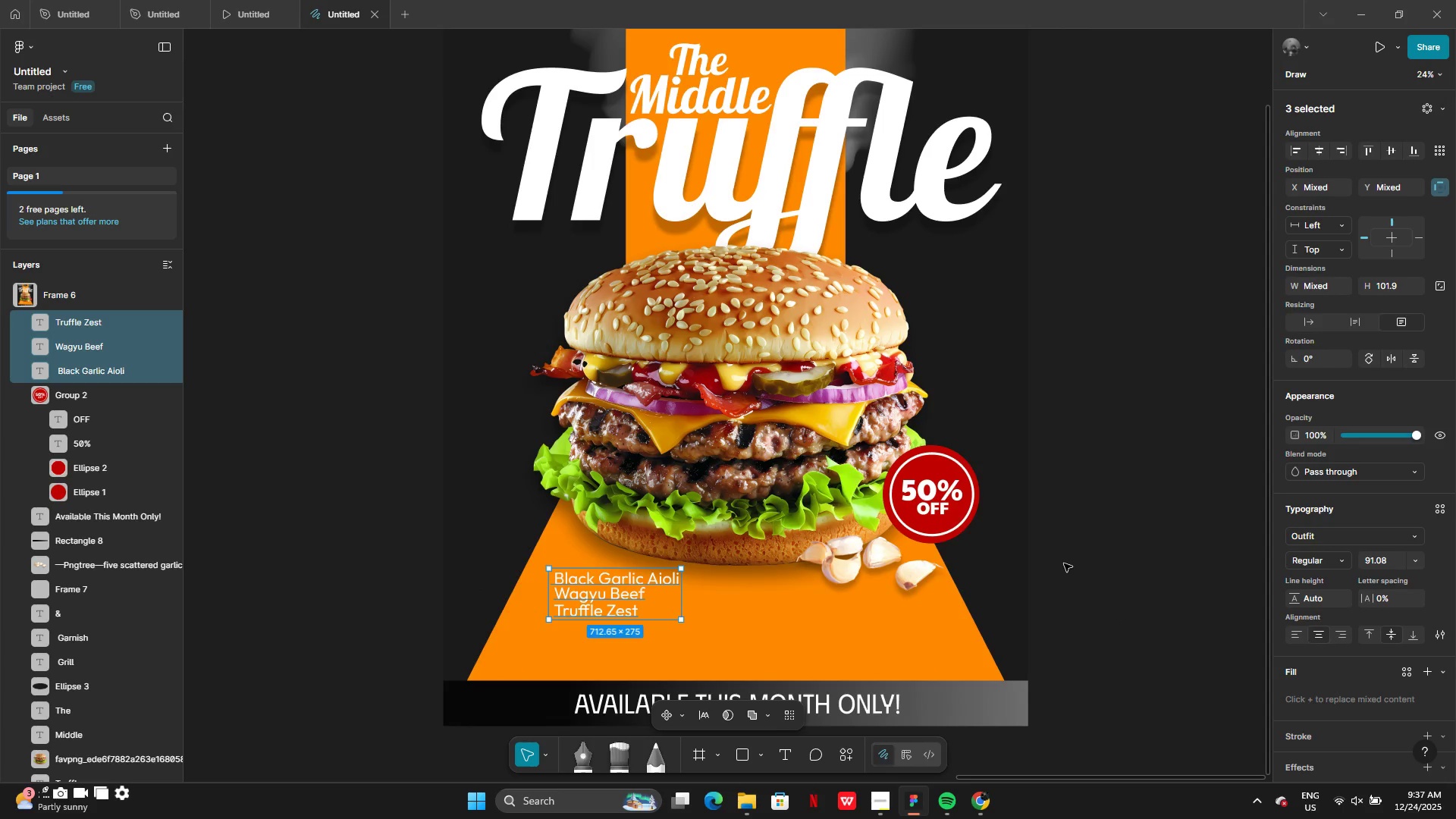 
left_click([1064, 563])
 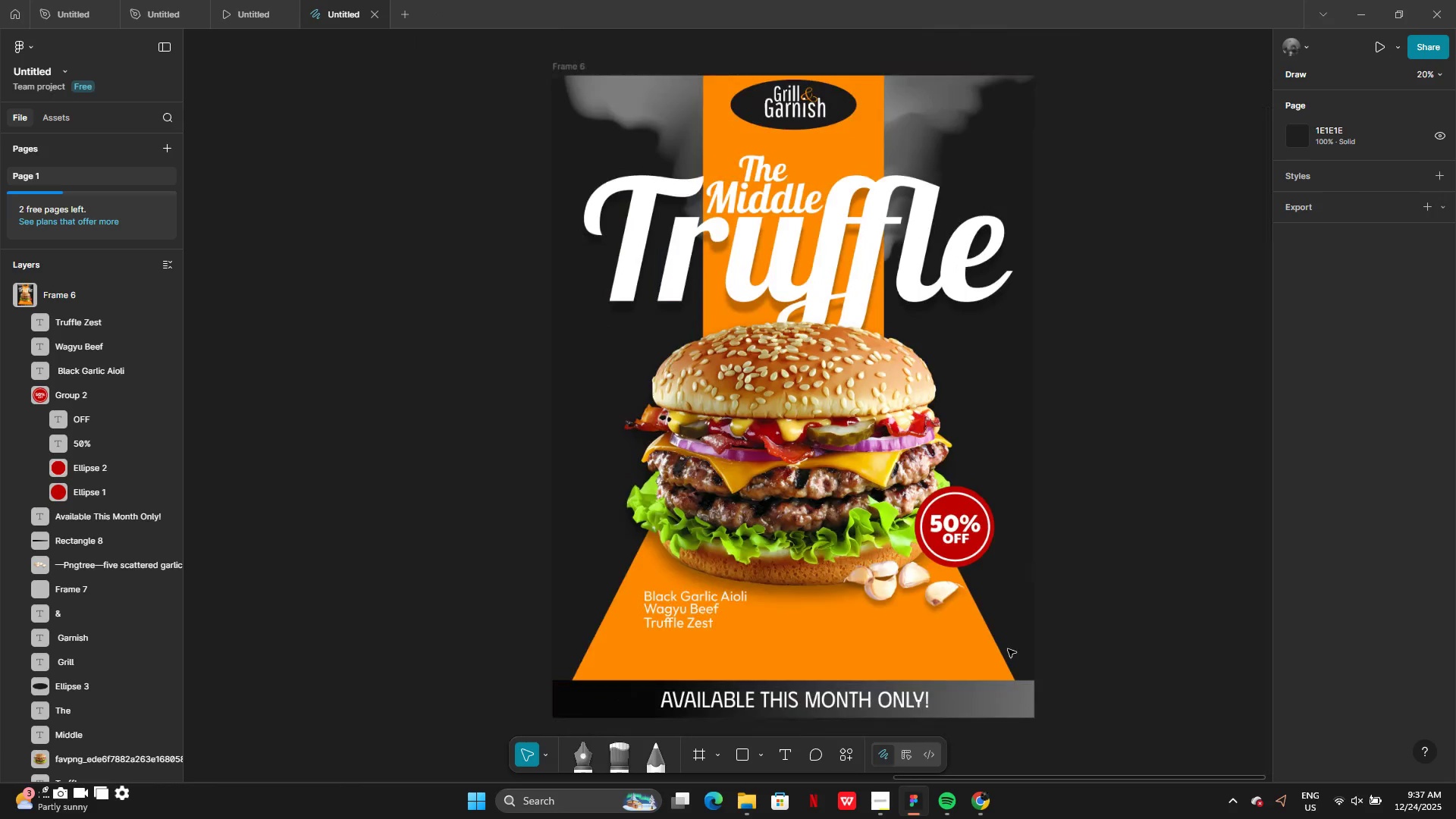 
left_click([980, 805])
 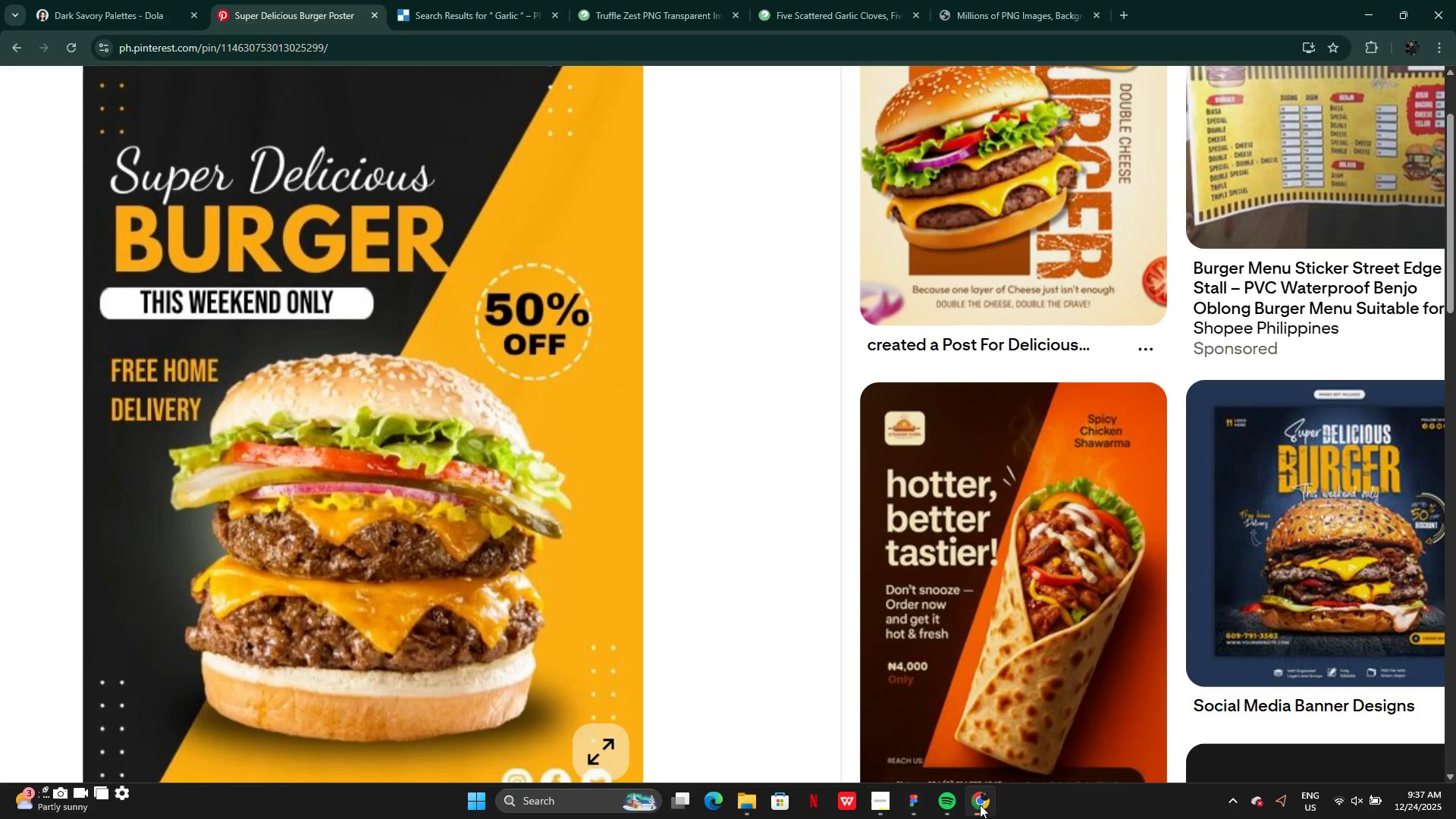 
hold_key(key=ControlLeft, duration=0.44)
scroll: coordinate [980, 805], scroll_direction: down, amount: 1.0
 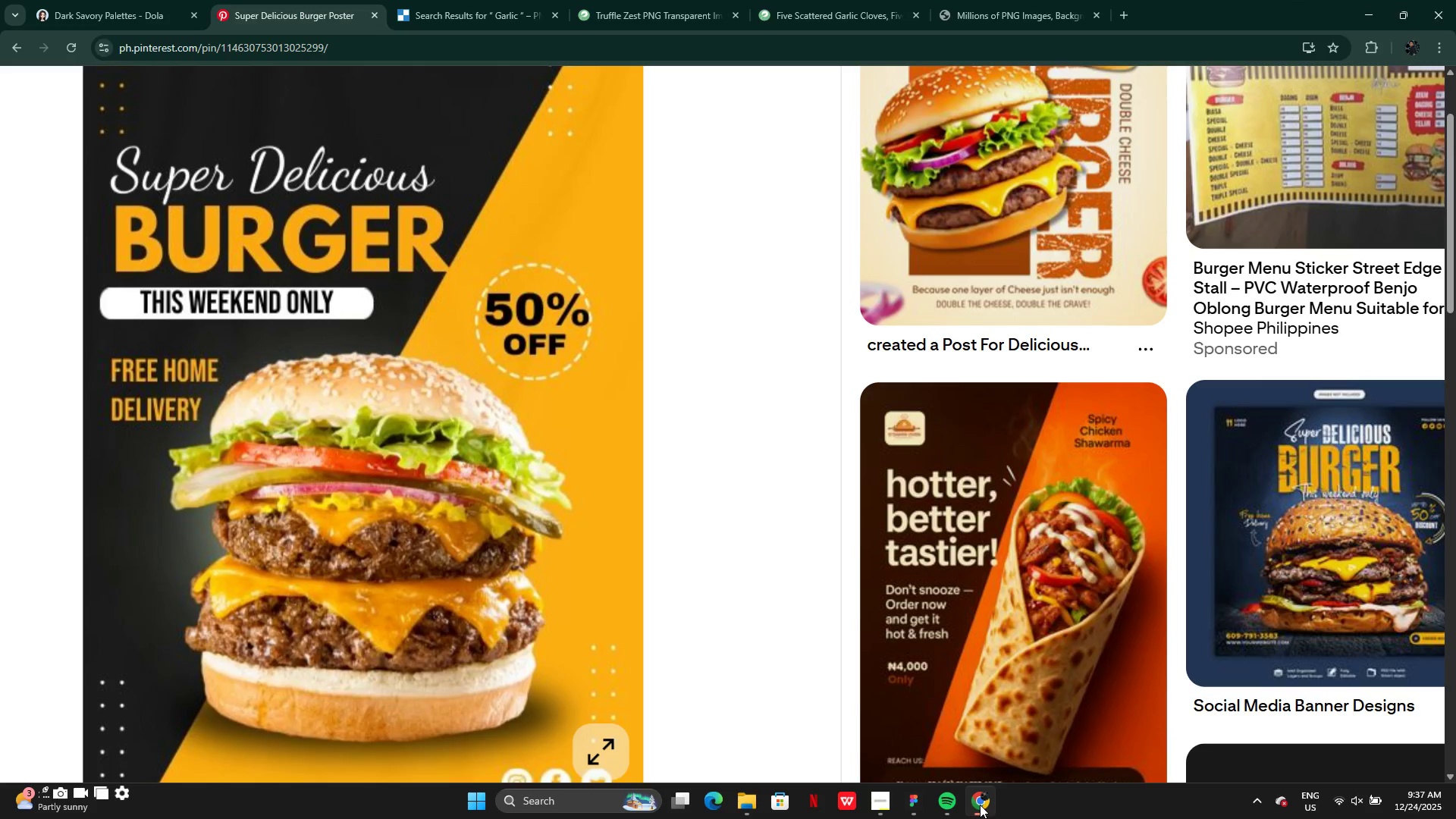 
hold_key(key=ControlLeft, duration=0.44)
scroll: coordinate [980, 805], scroll_direction: down, amount: 1.0
 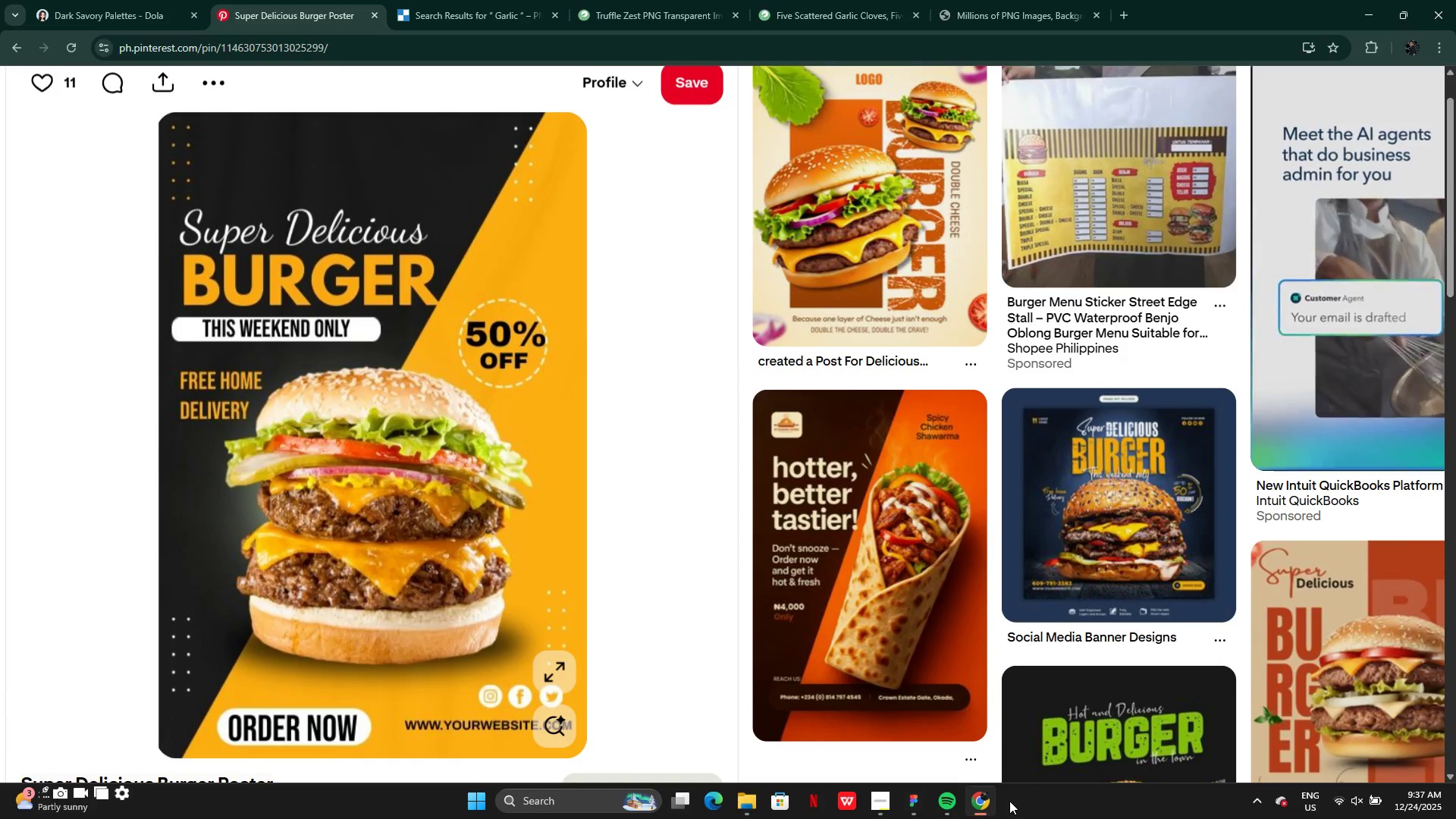 
left_click([977, 799])
 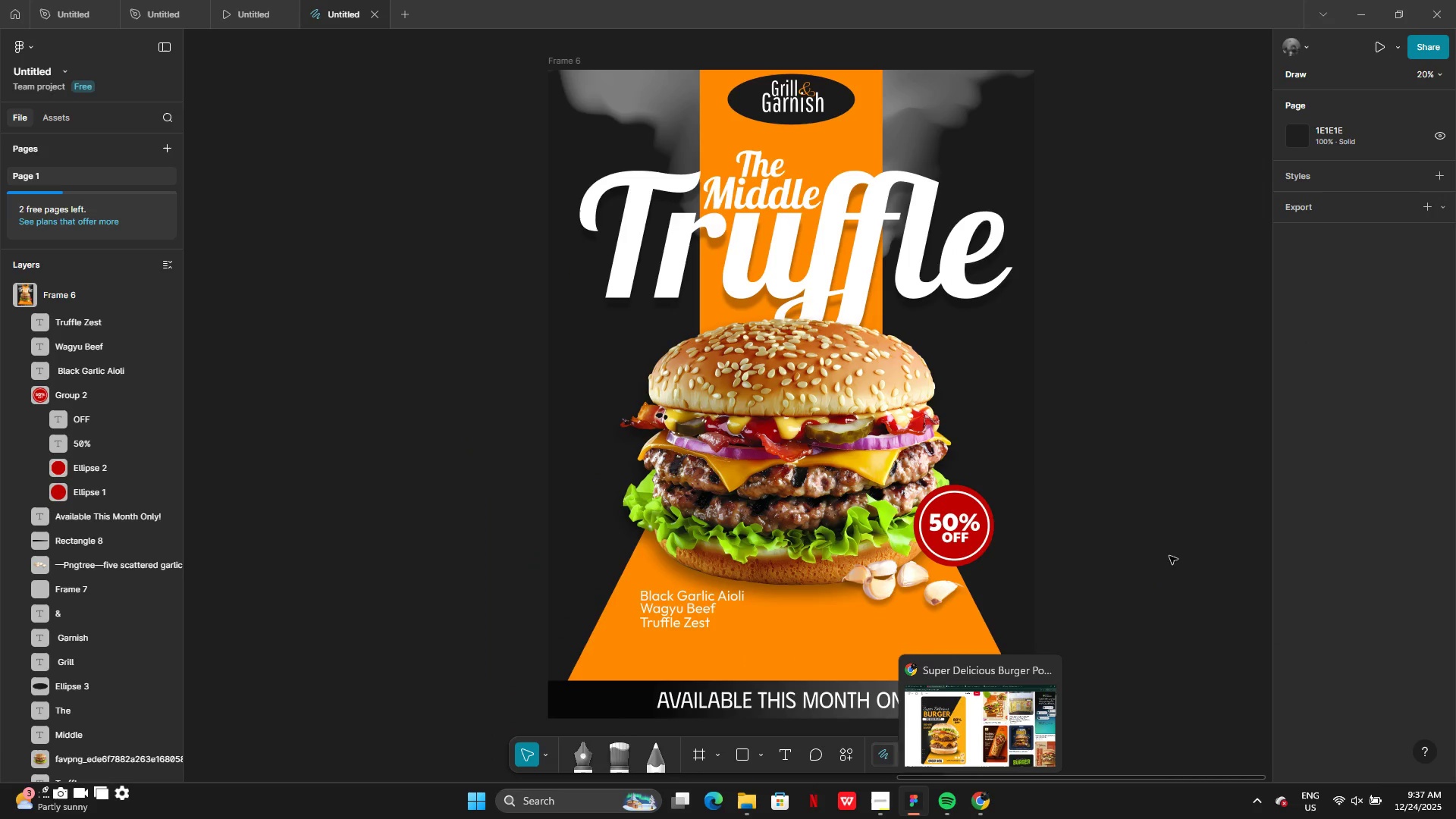 
left_click([1177, 547])
 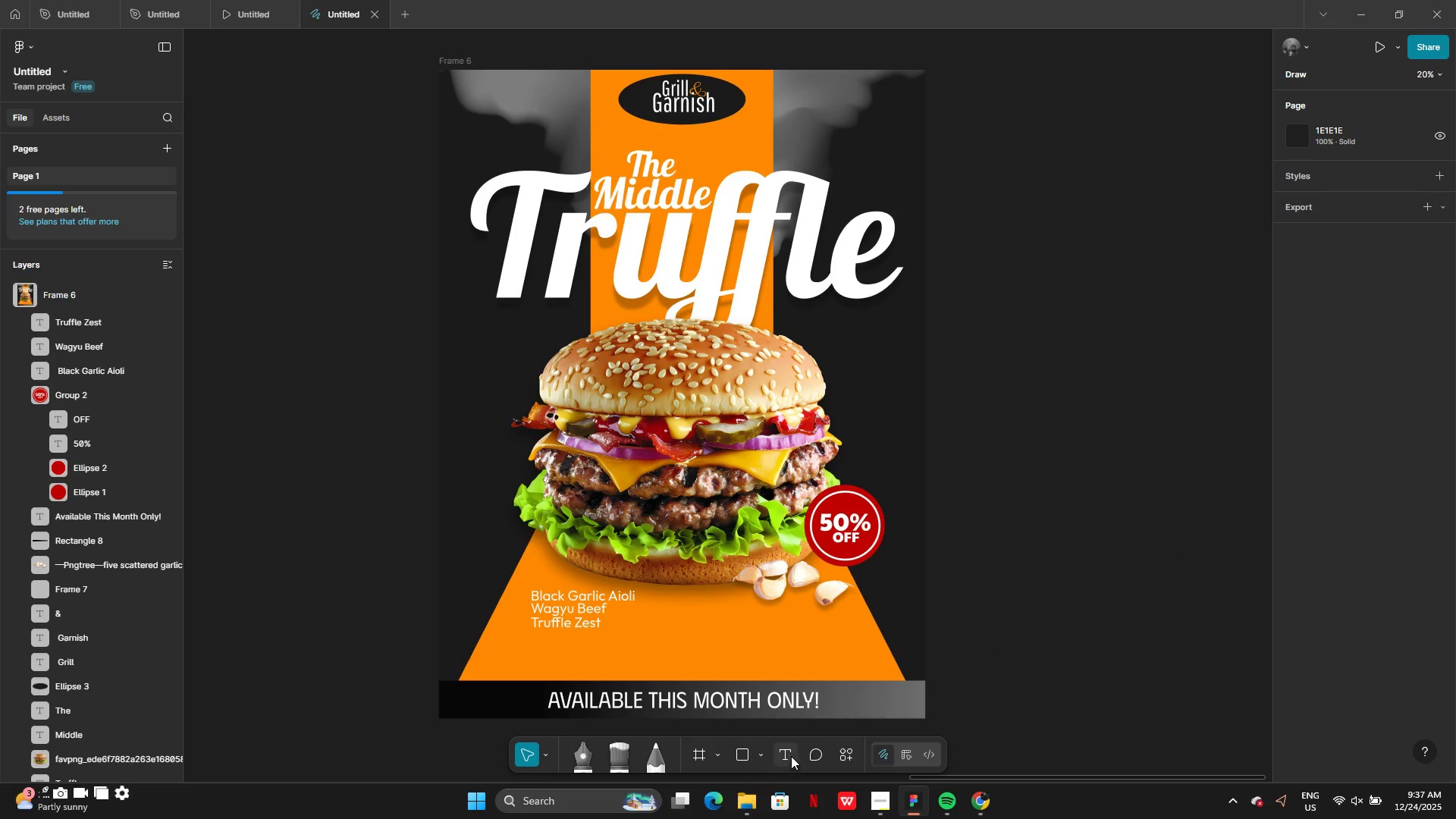 
left_click([1050, 460])
 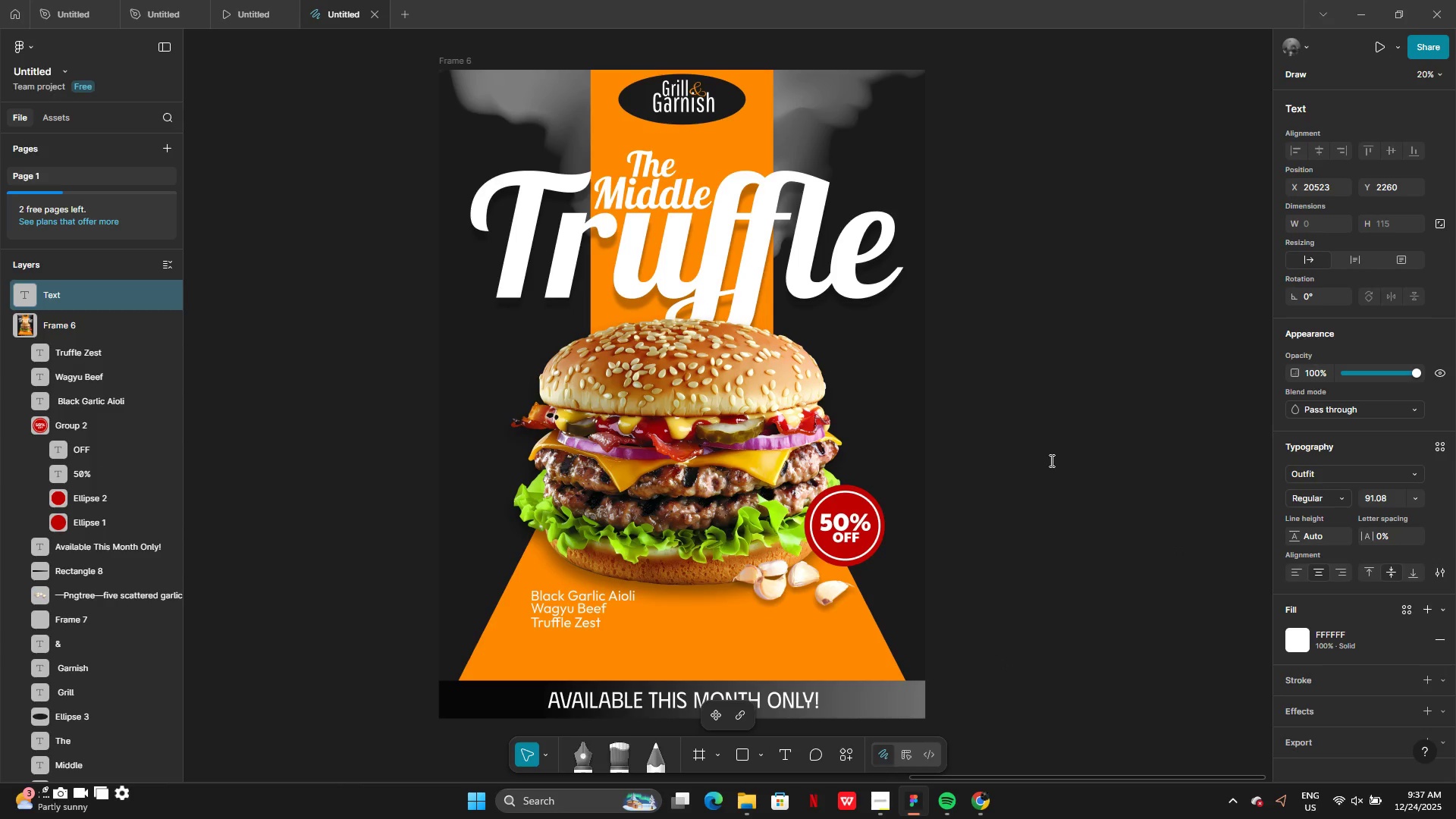 
type(WWW.BURGER.COM)
 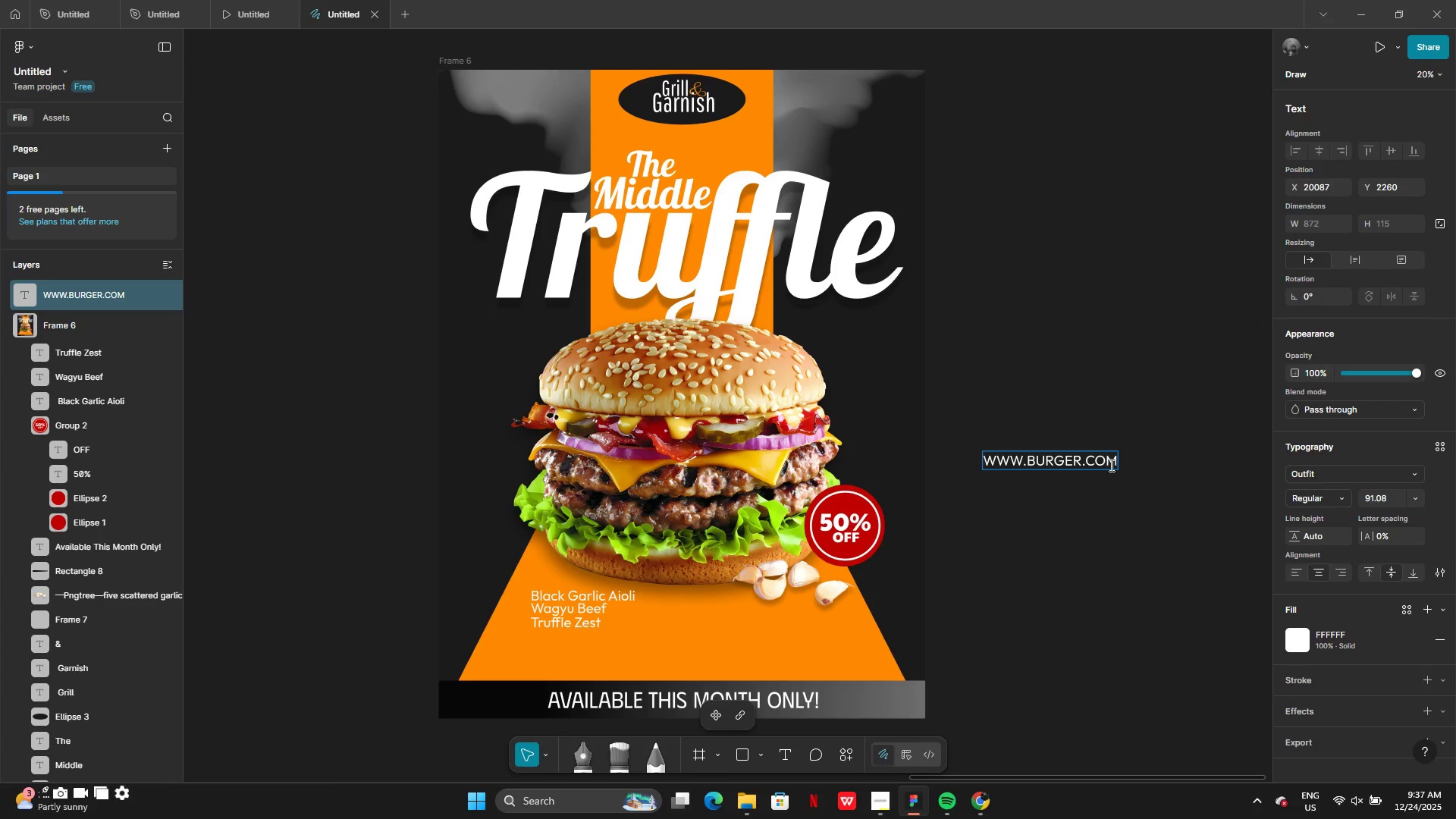 
left_click([1041, 557])
 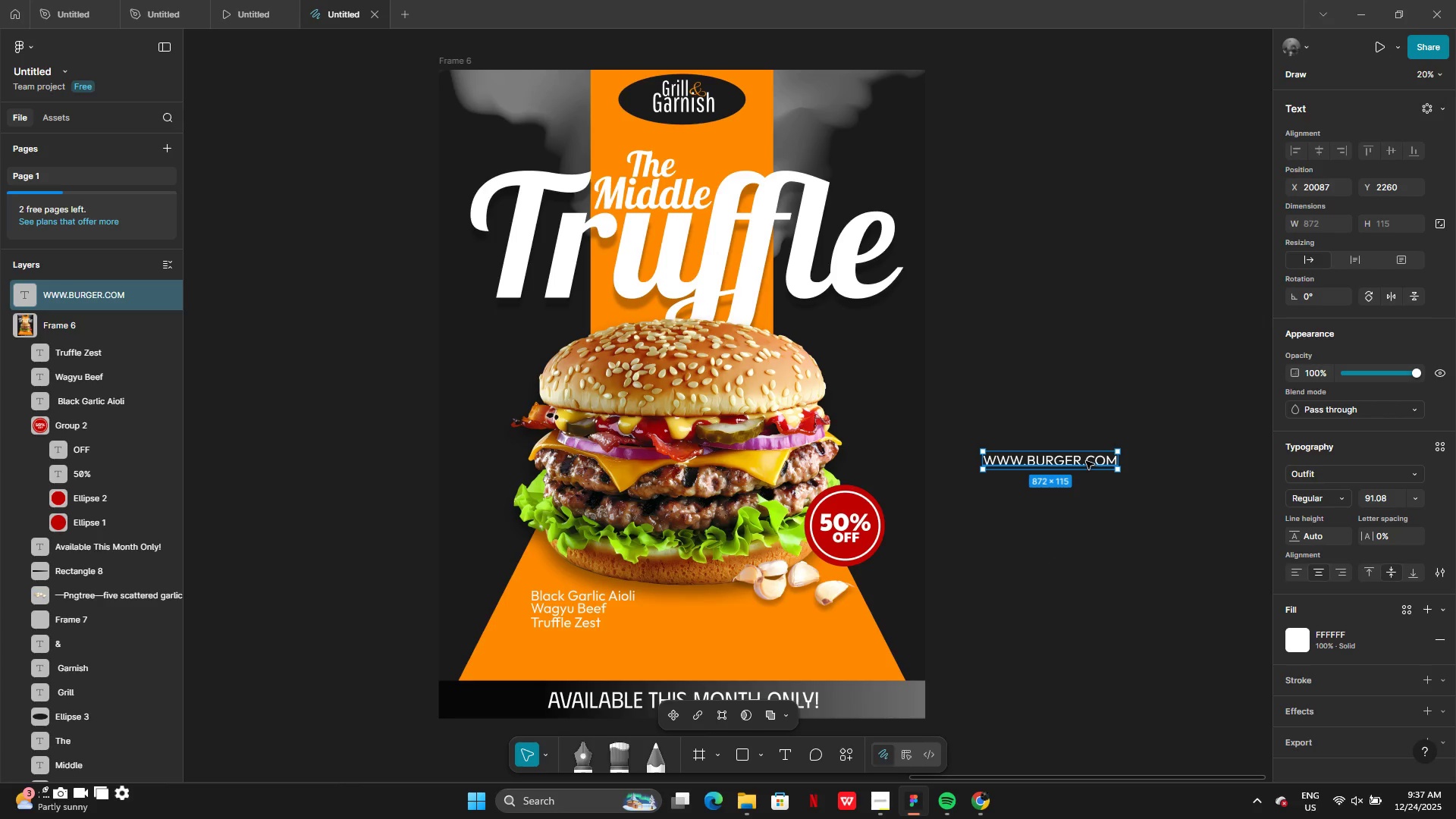 
left_click_drag(start_coordinate=[1086, 461], to_coordinate=[857, 669])
 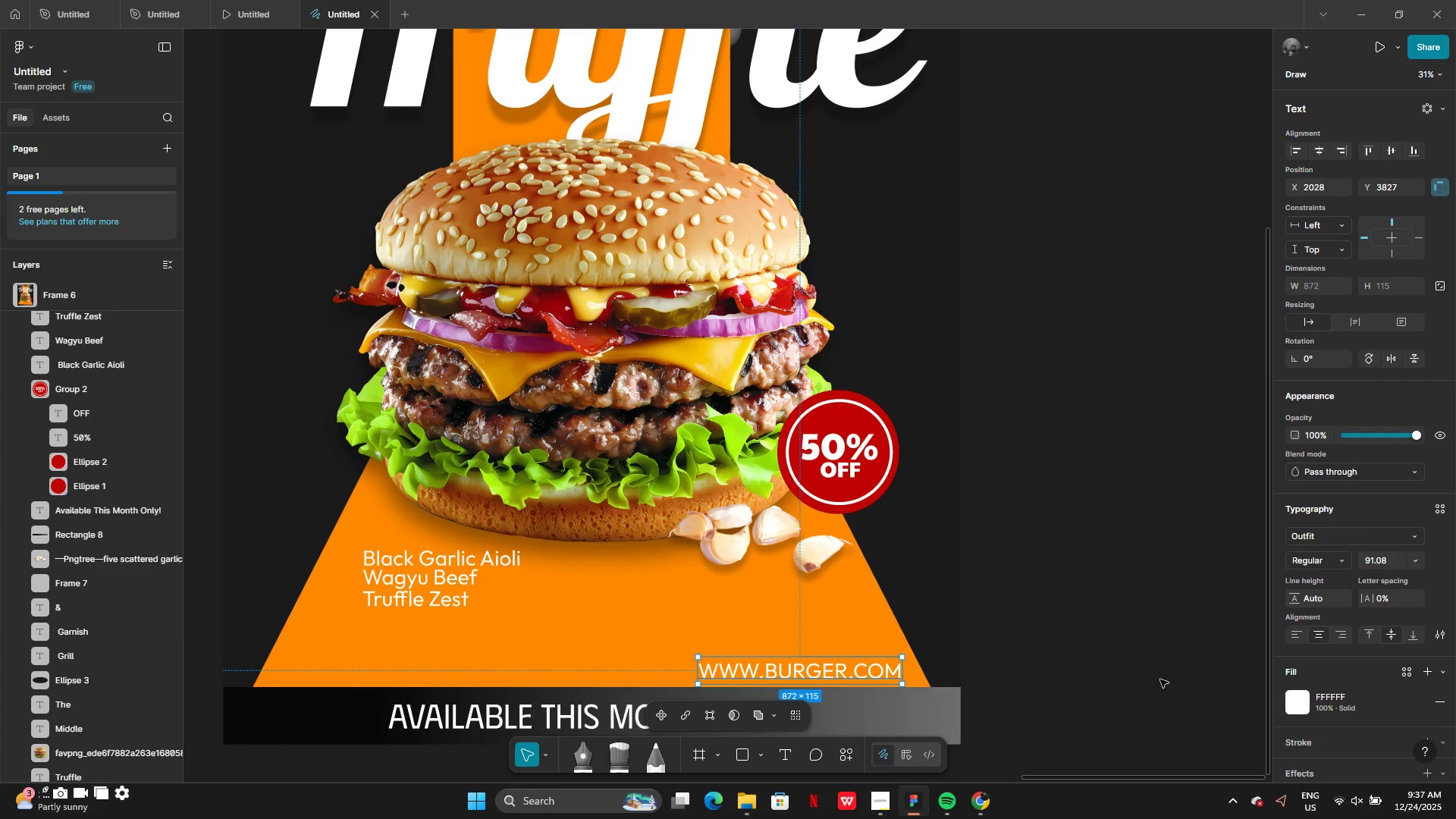 
left_click([1296, 705])
 